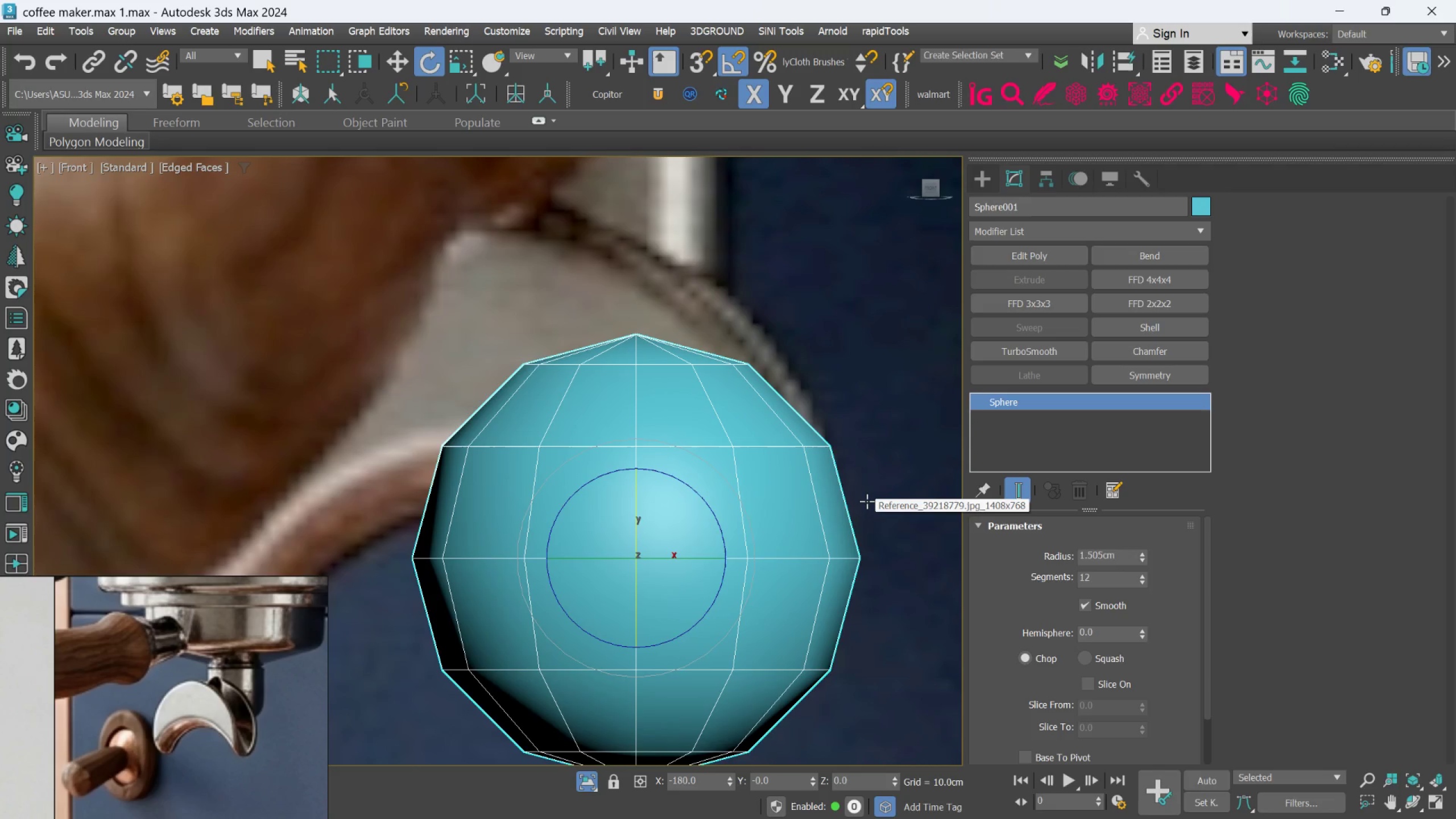 
double_click([1089, 581])
 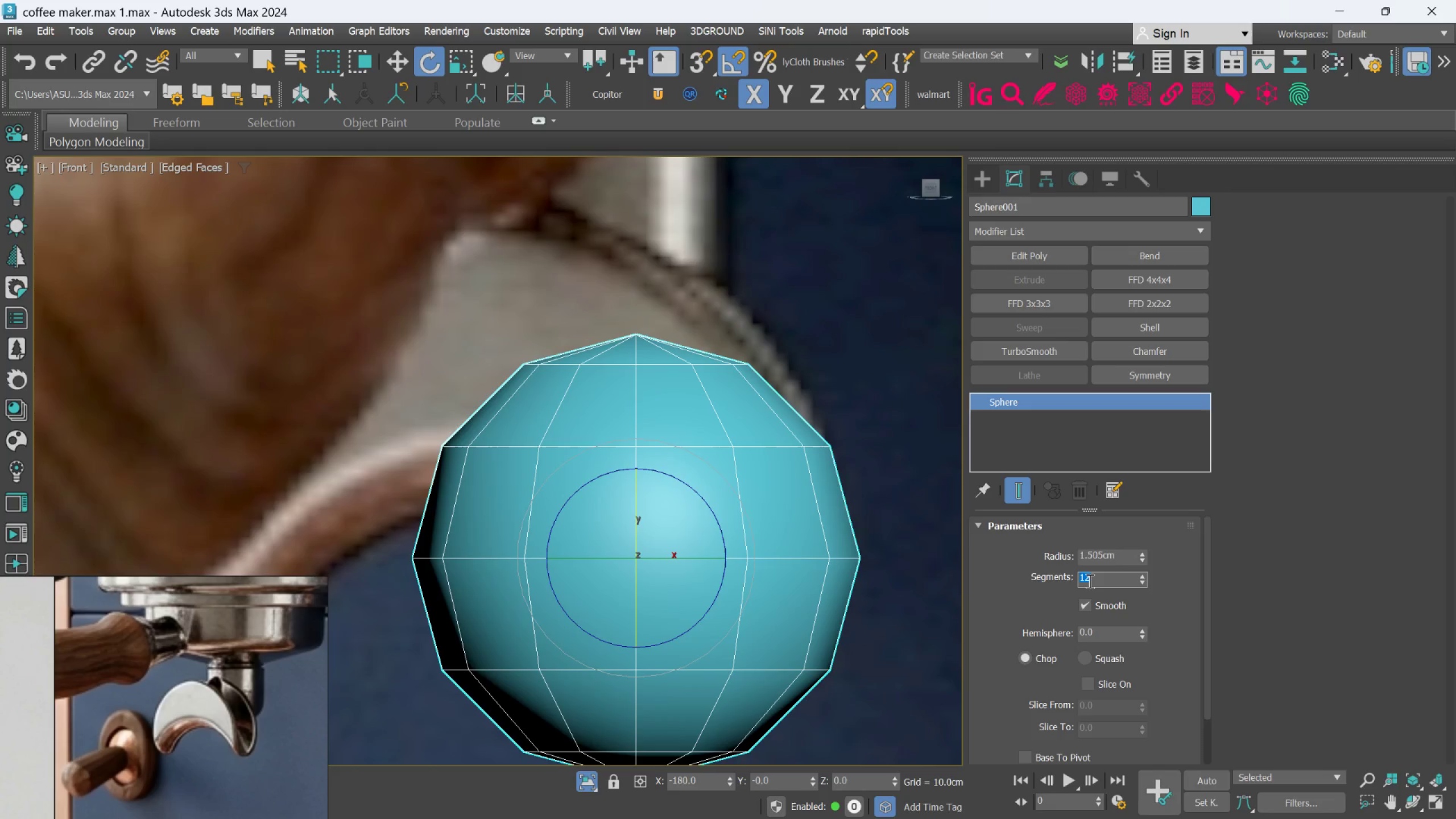 
type(16)
 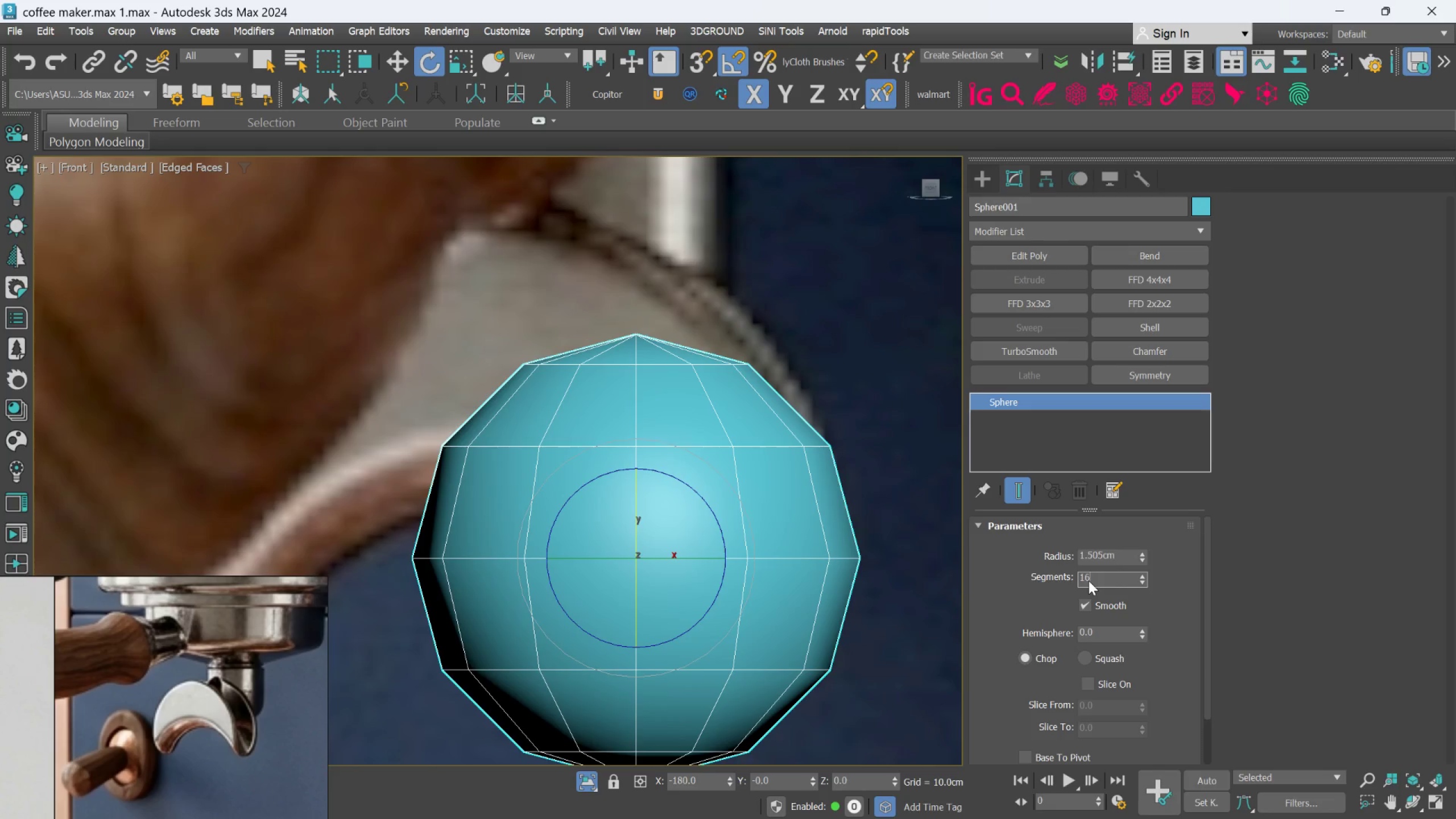 
key(Enter)
 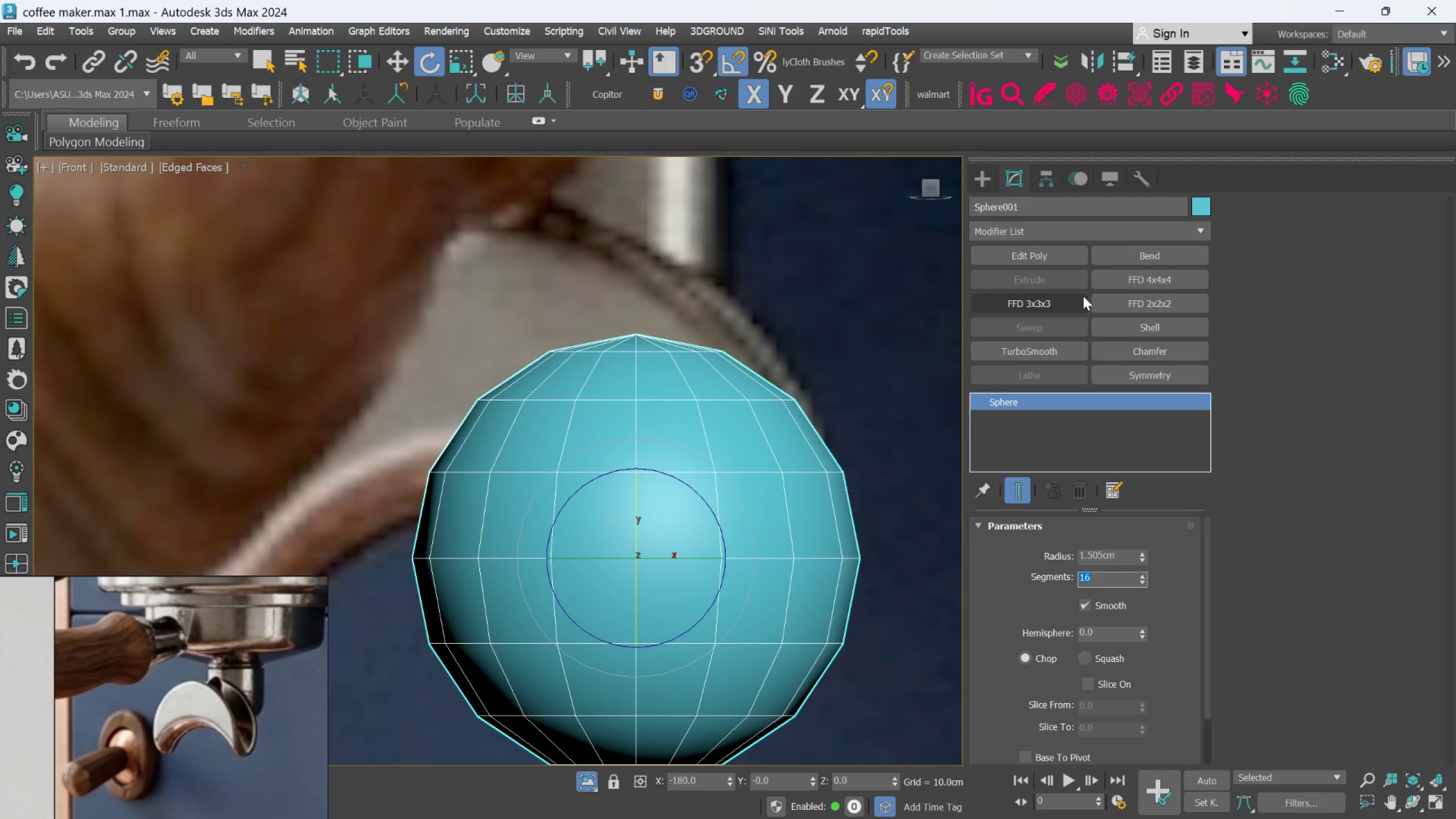 
wait(9.5)
 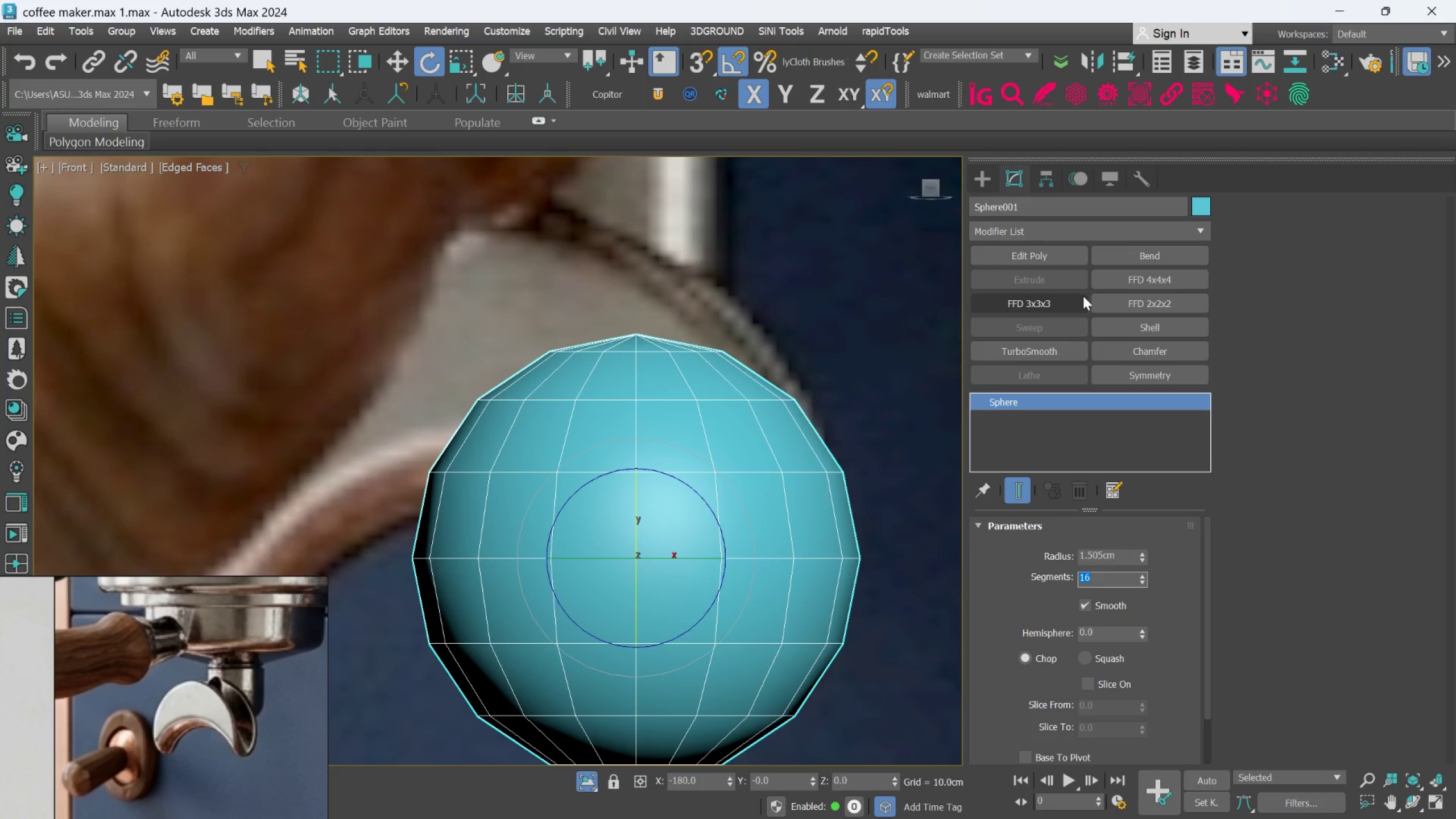 
scroll: coordinate [722, 542], scroll_direction: down, amount: 1.0
 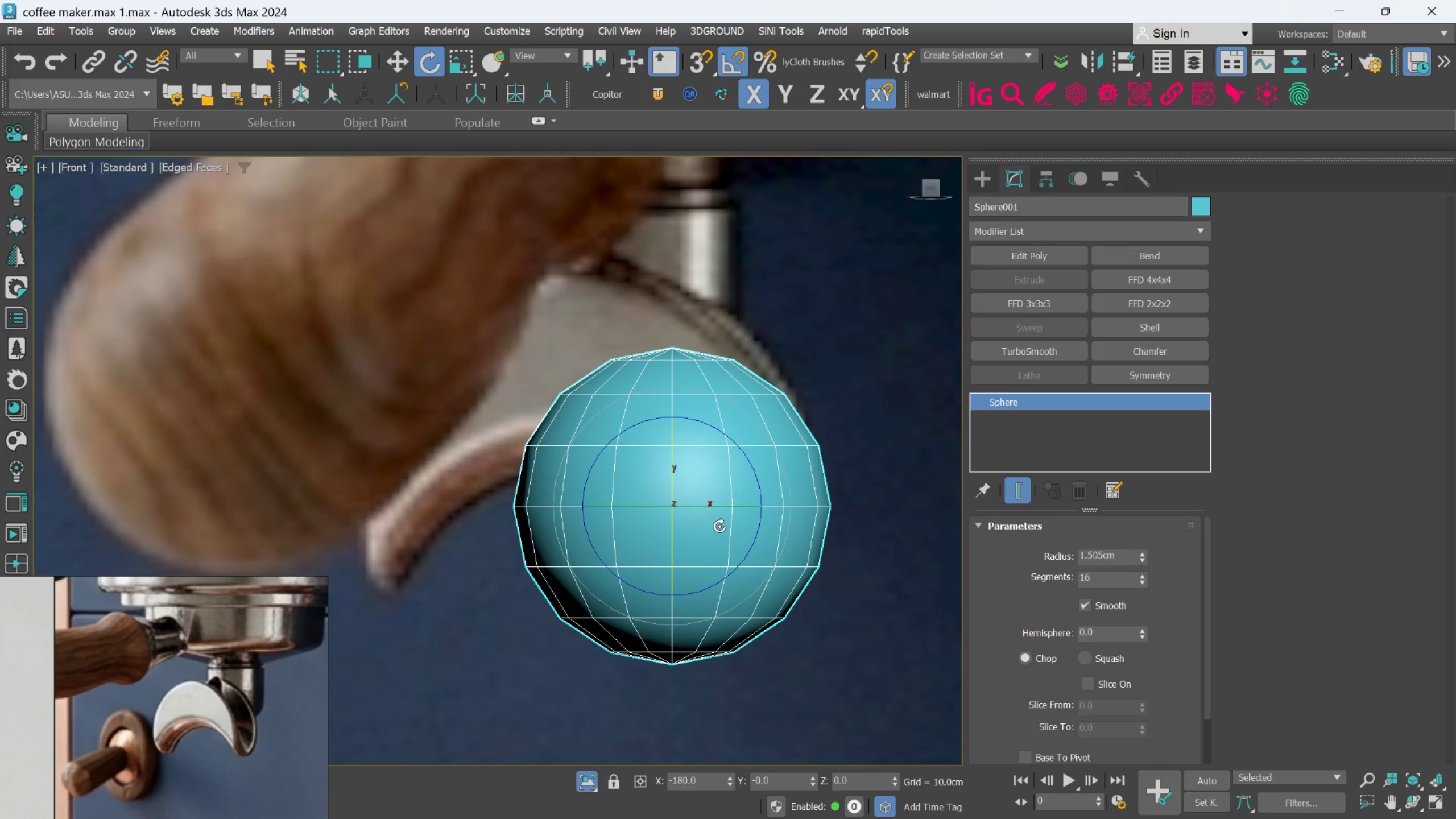 
scroll: coordinate [716, 535], scroll_direction: up, amount: 1.0
 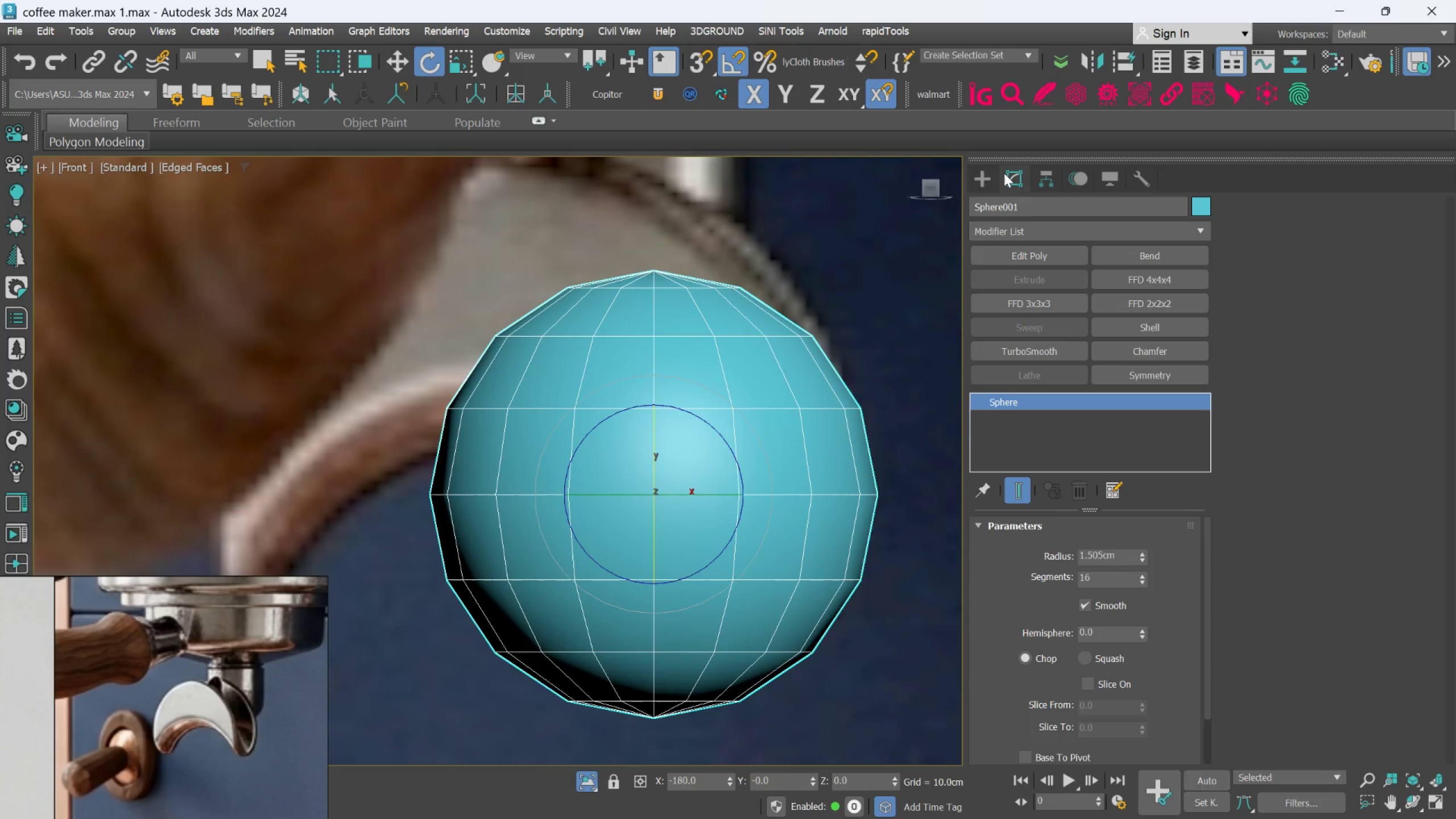 
left_click([1020, 251])
 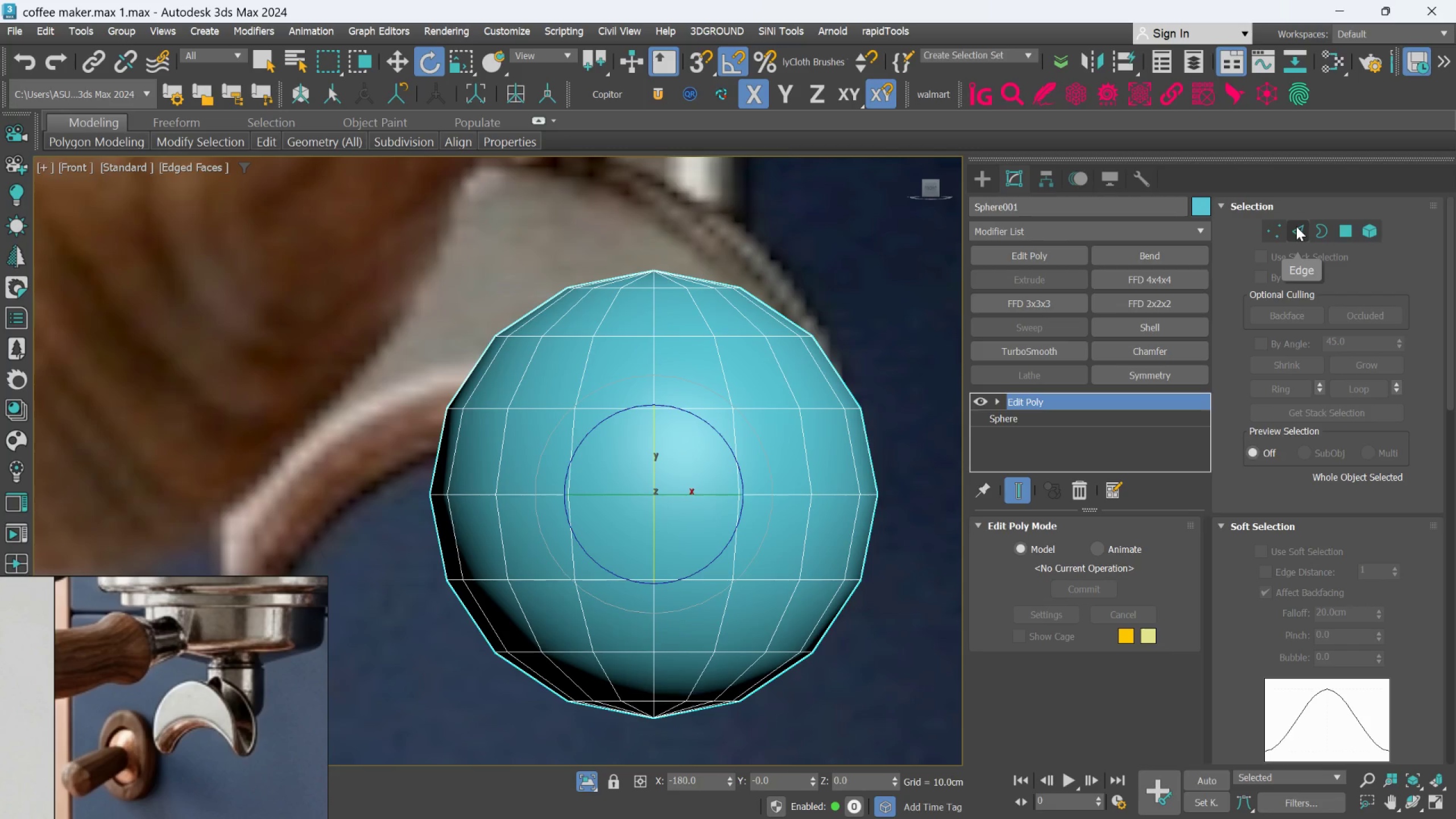 
wait(9.88)
 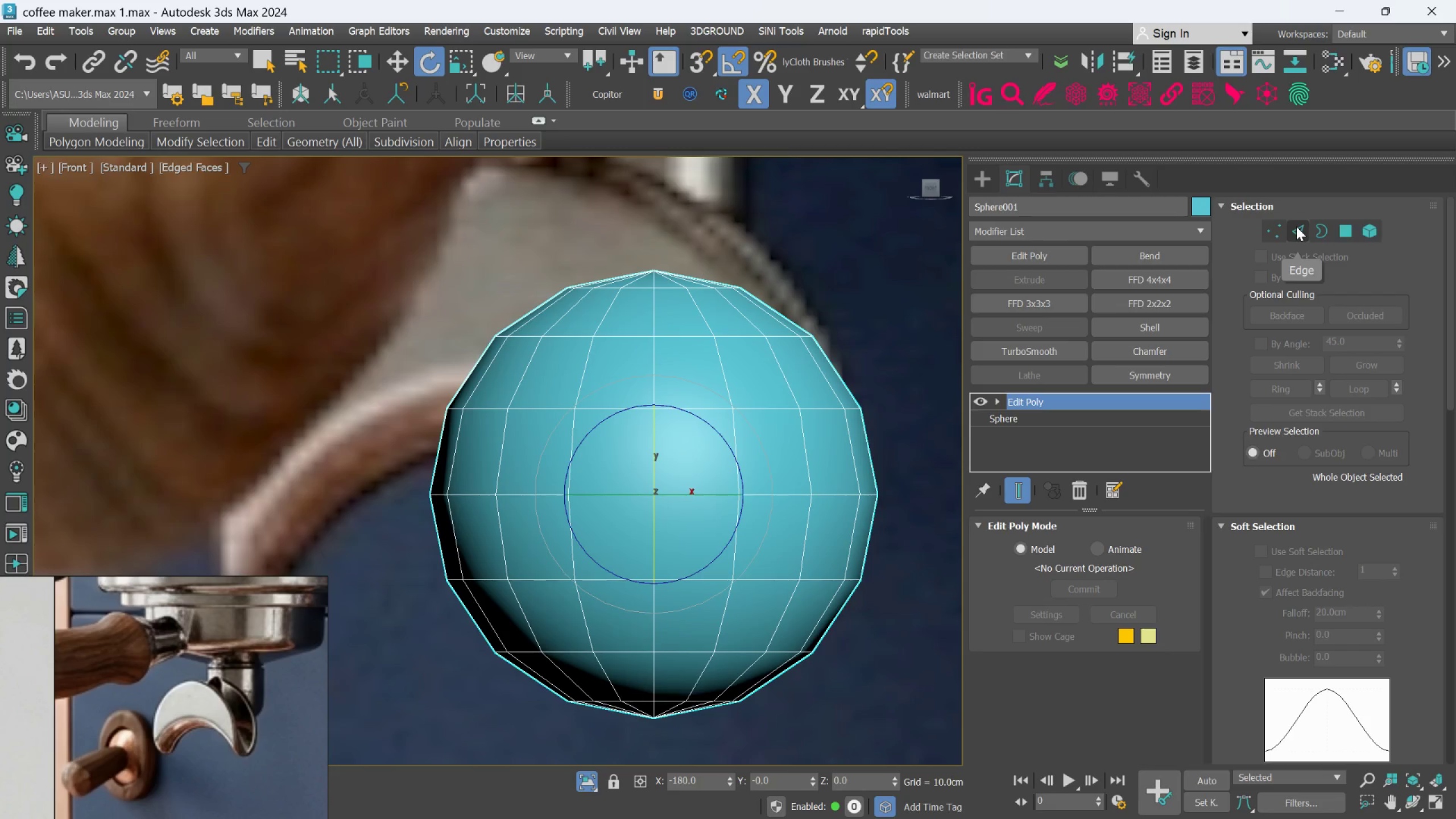 
left_click_drag(start_coordinate=[1277, 236], to_coordinate=[1274, 236])
 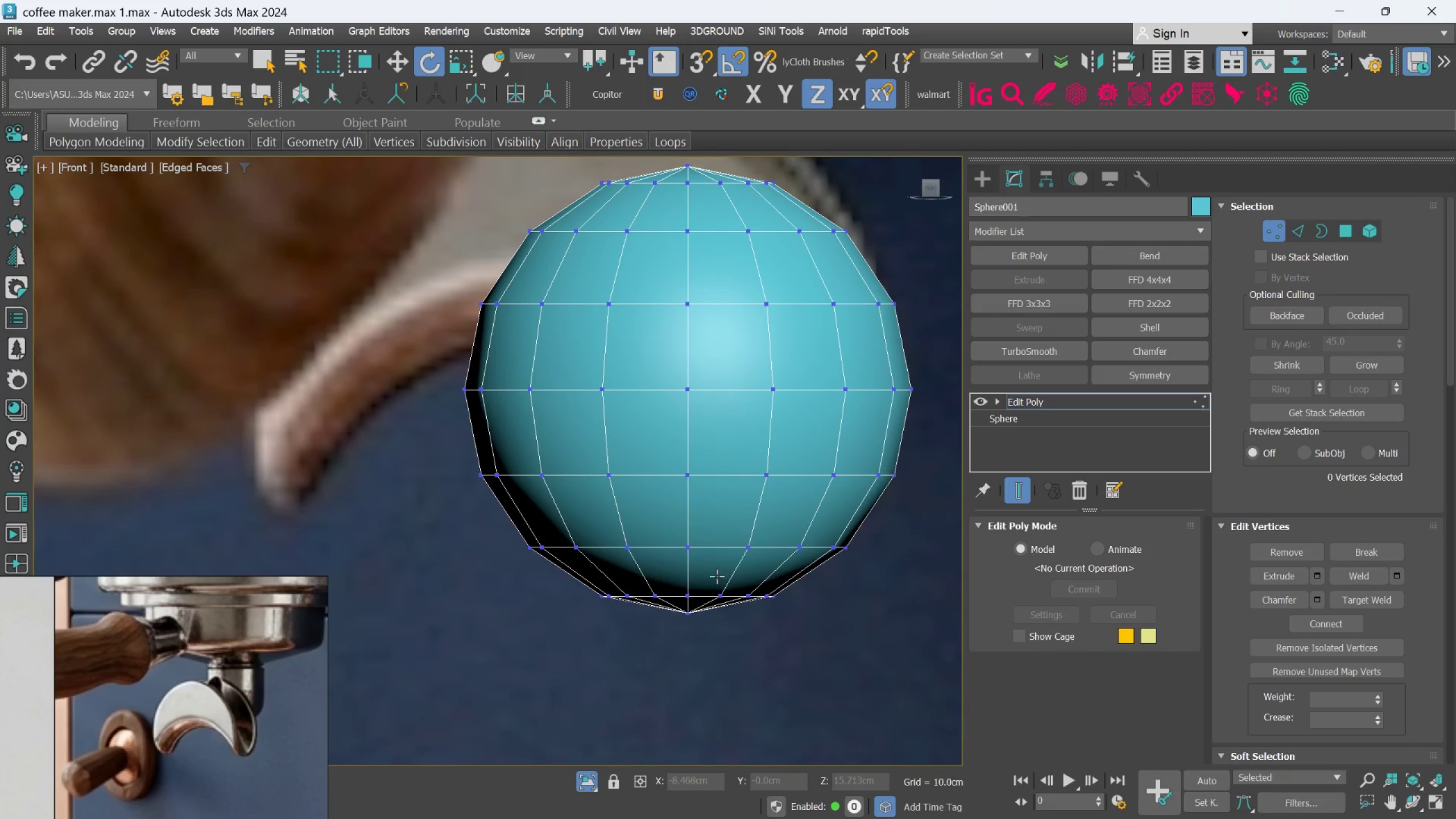 
scroll: coordinate [688, 663], scroll_direction: up, amount: 1.0
 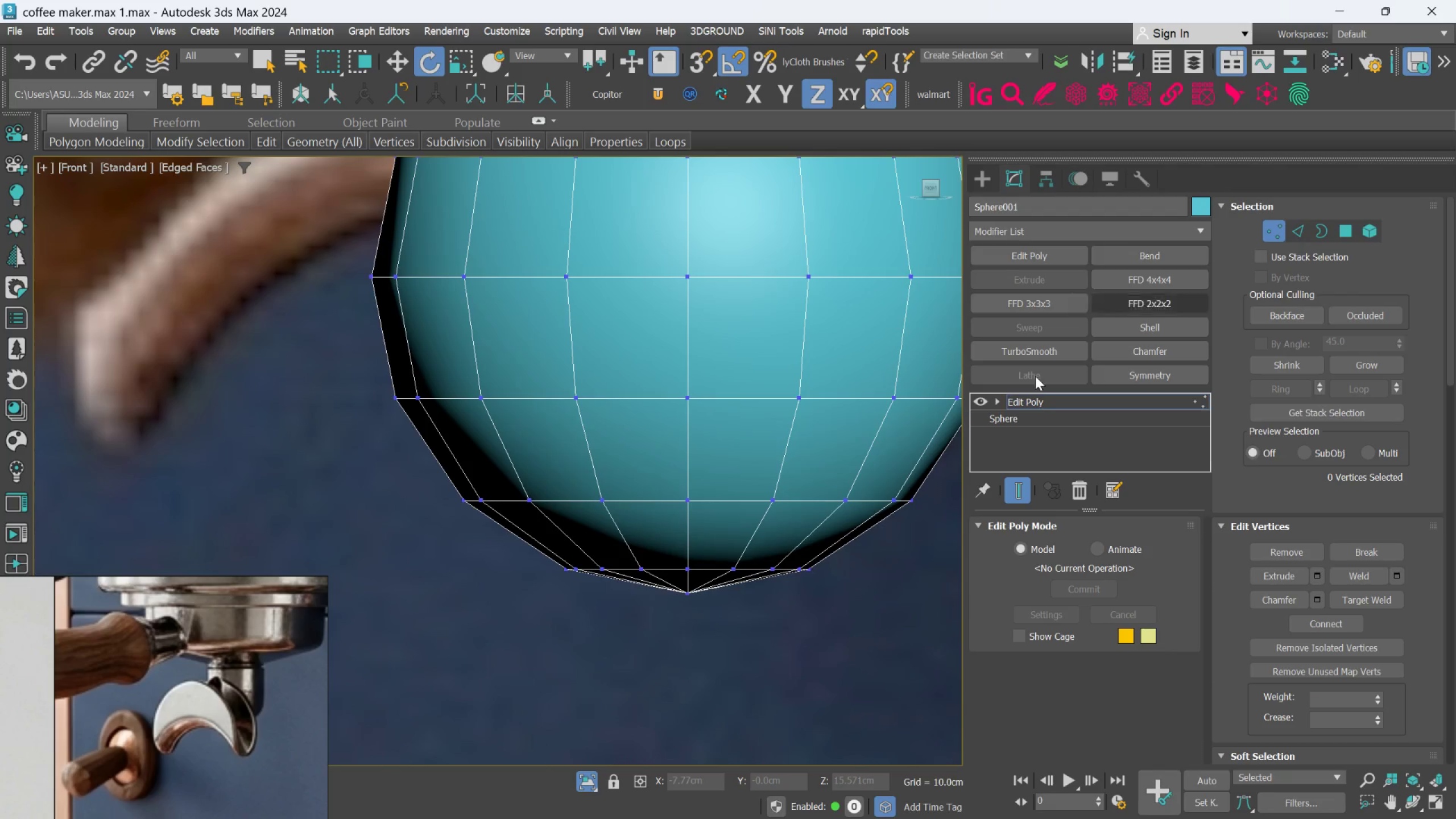 
scroll: coordinate [696, 532], scroll_direction: down, amount: 1.0
 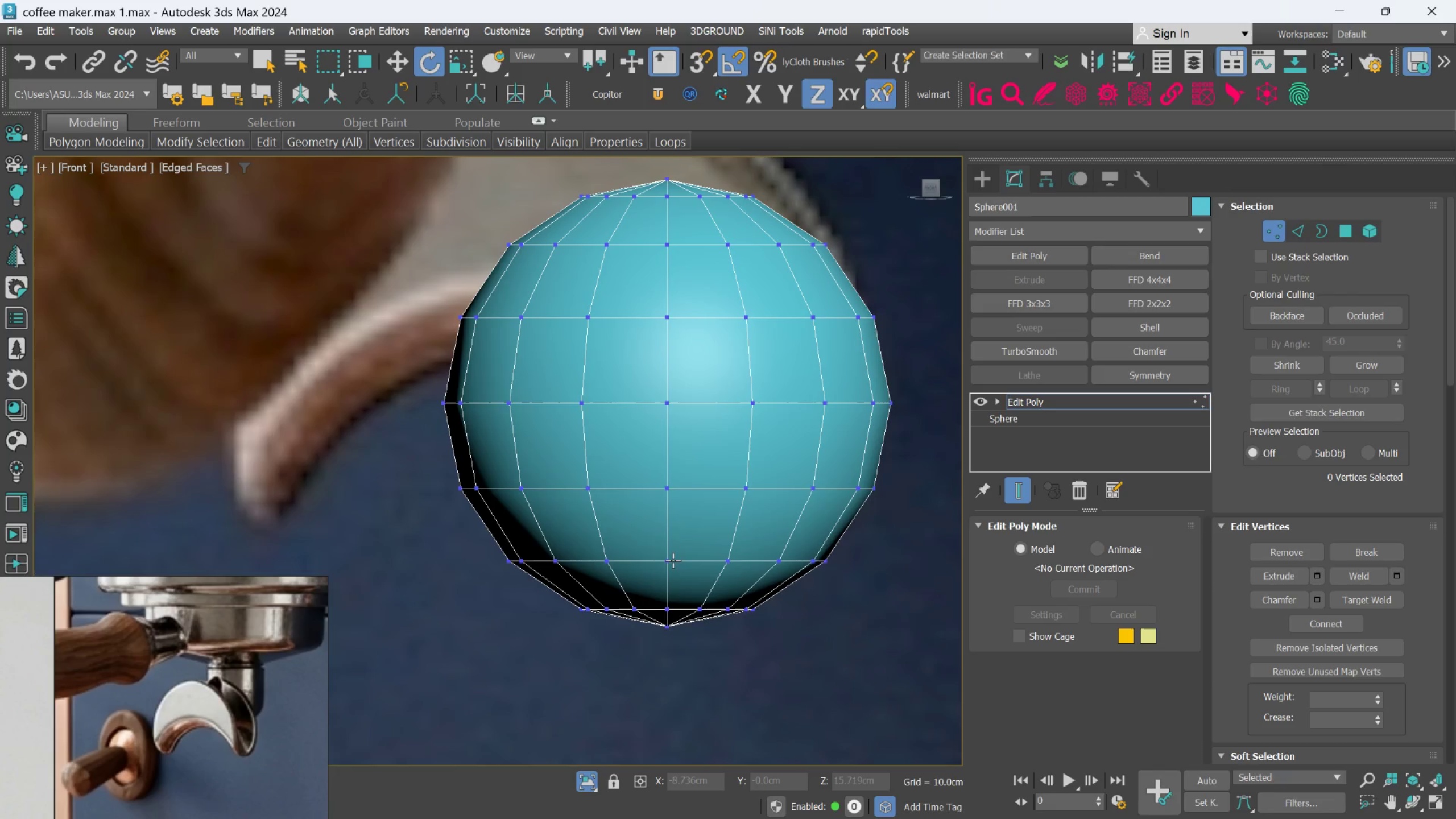 
left_click([978, 177])
 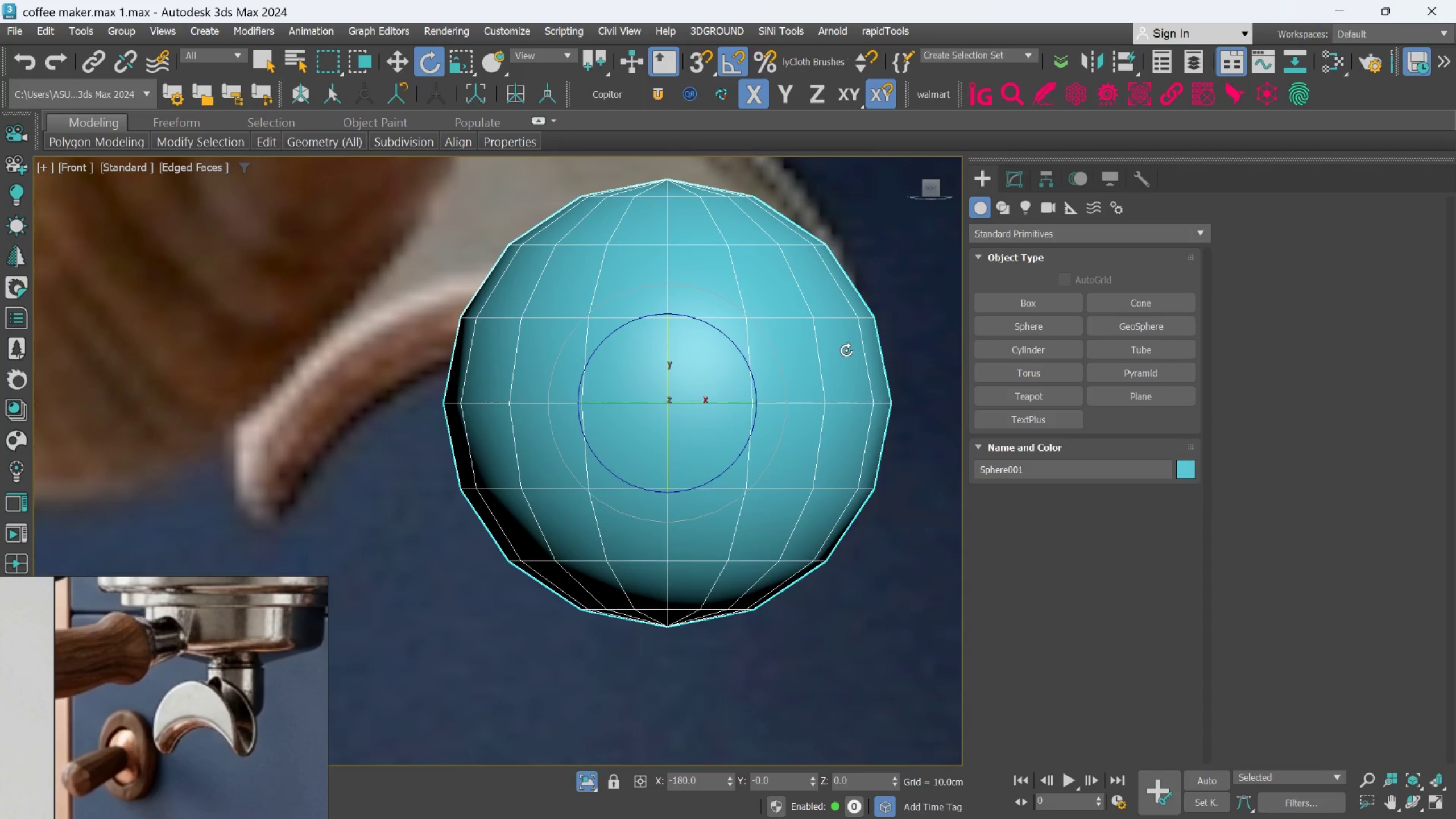 
key(Delete)
 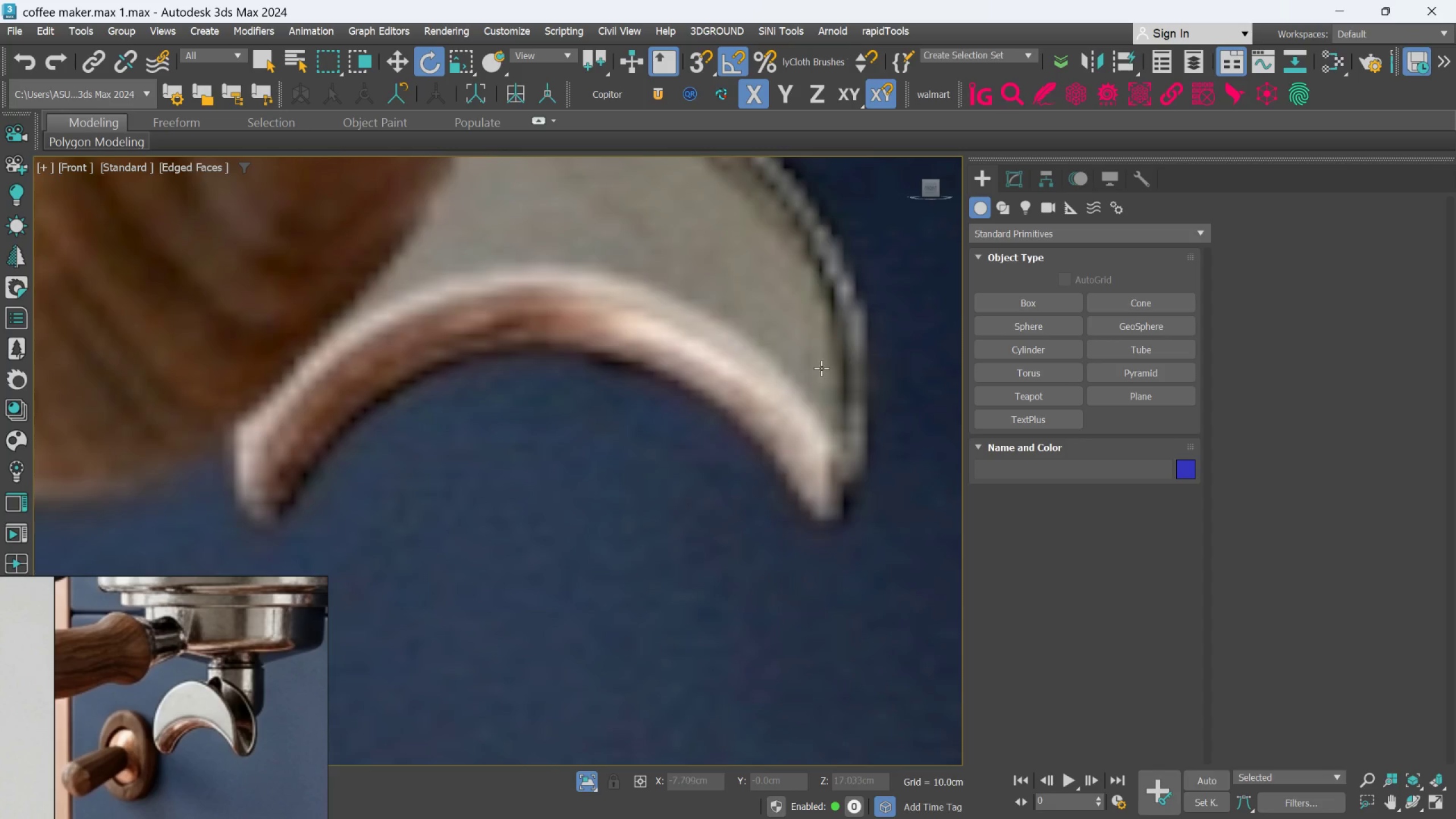 
scroll: coordinate [799, 382], scroll_direction: down, amount: 3.0
 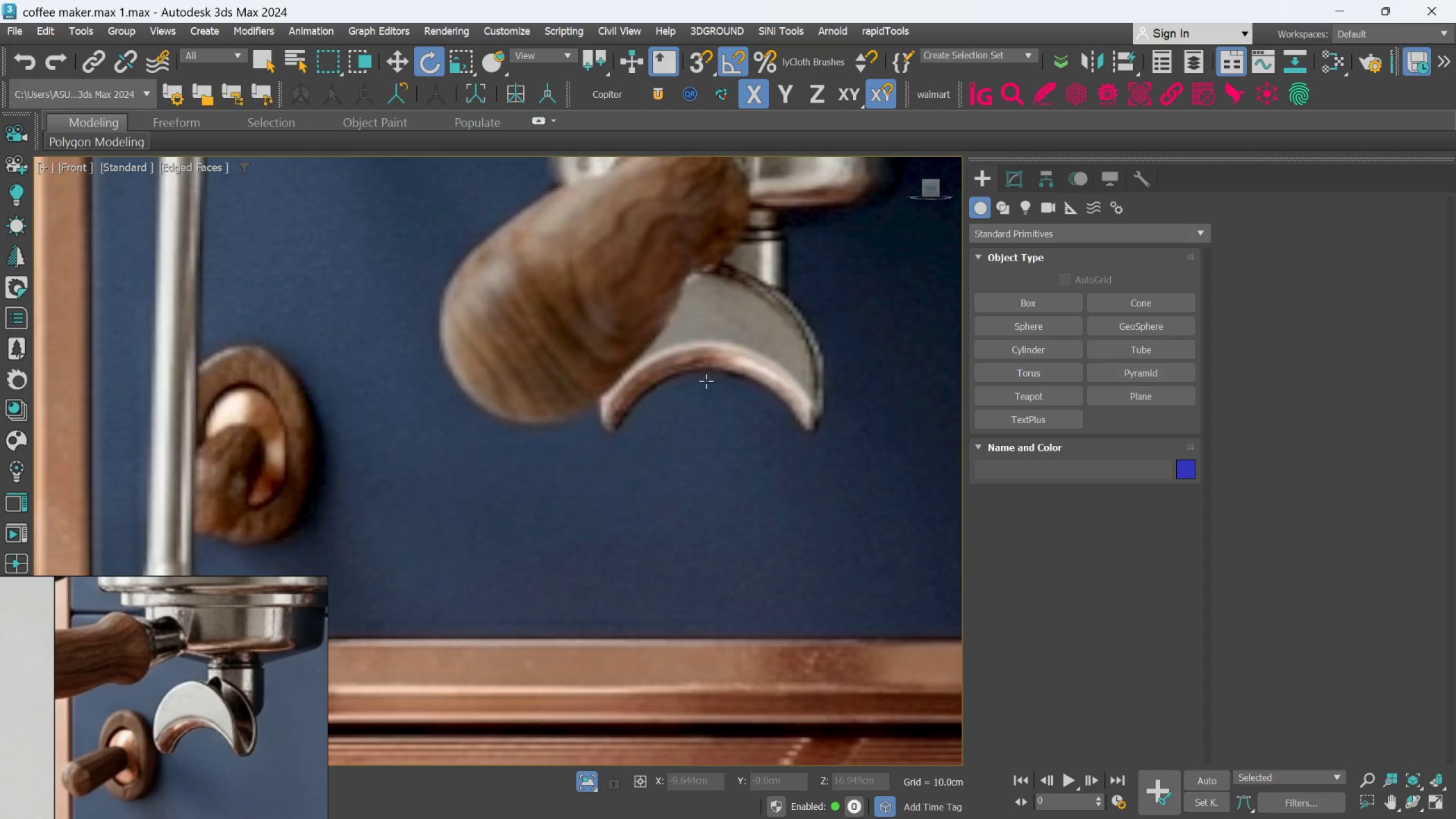 
scroll: coordinate [702, 384], scroll_direction: up, amount: 2.0
 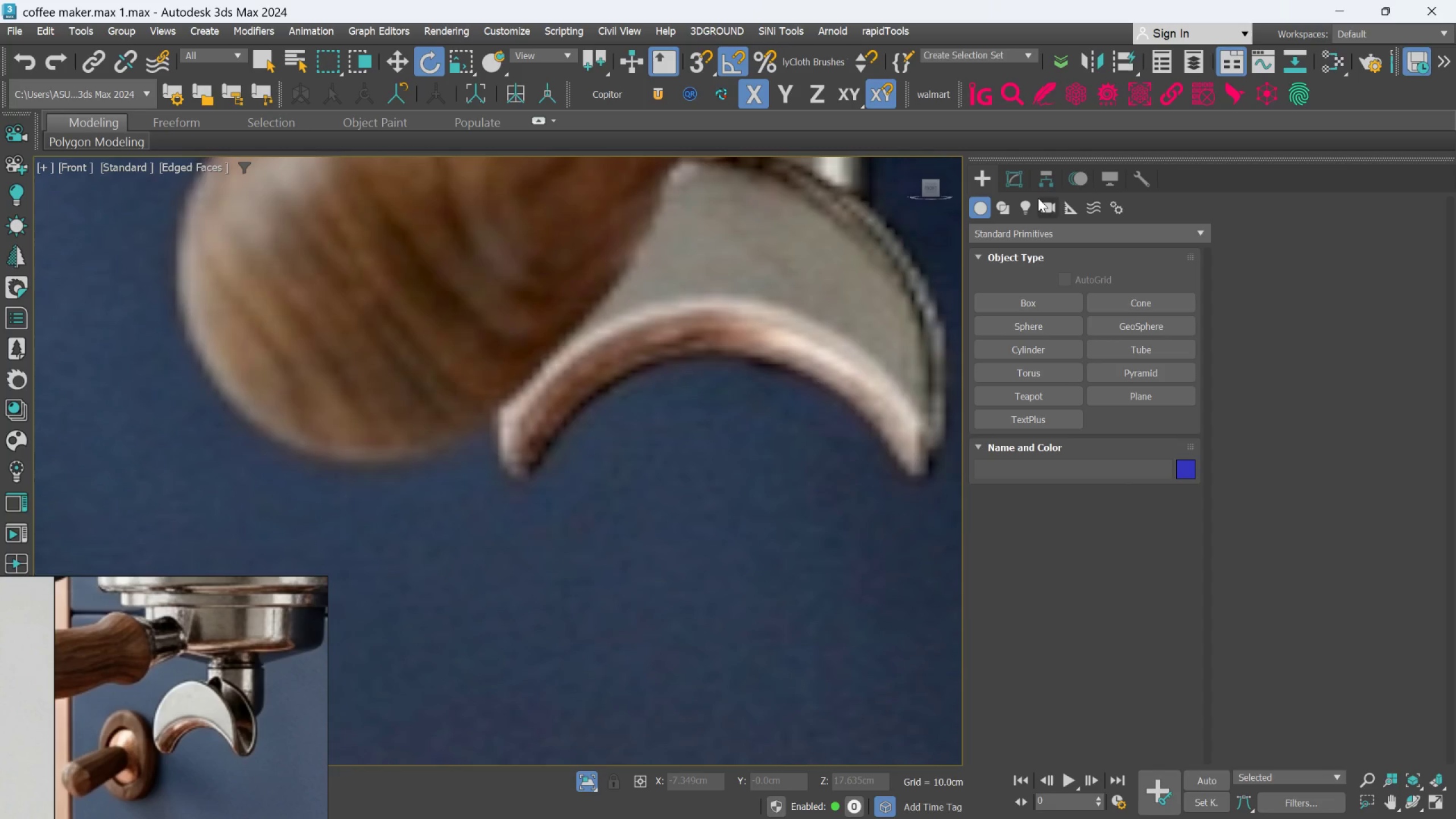 
left_click([1016, 178])
 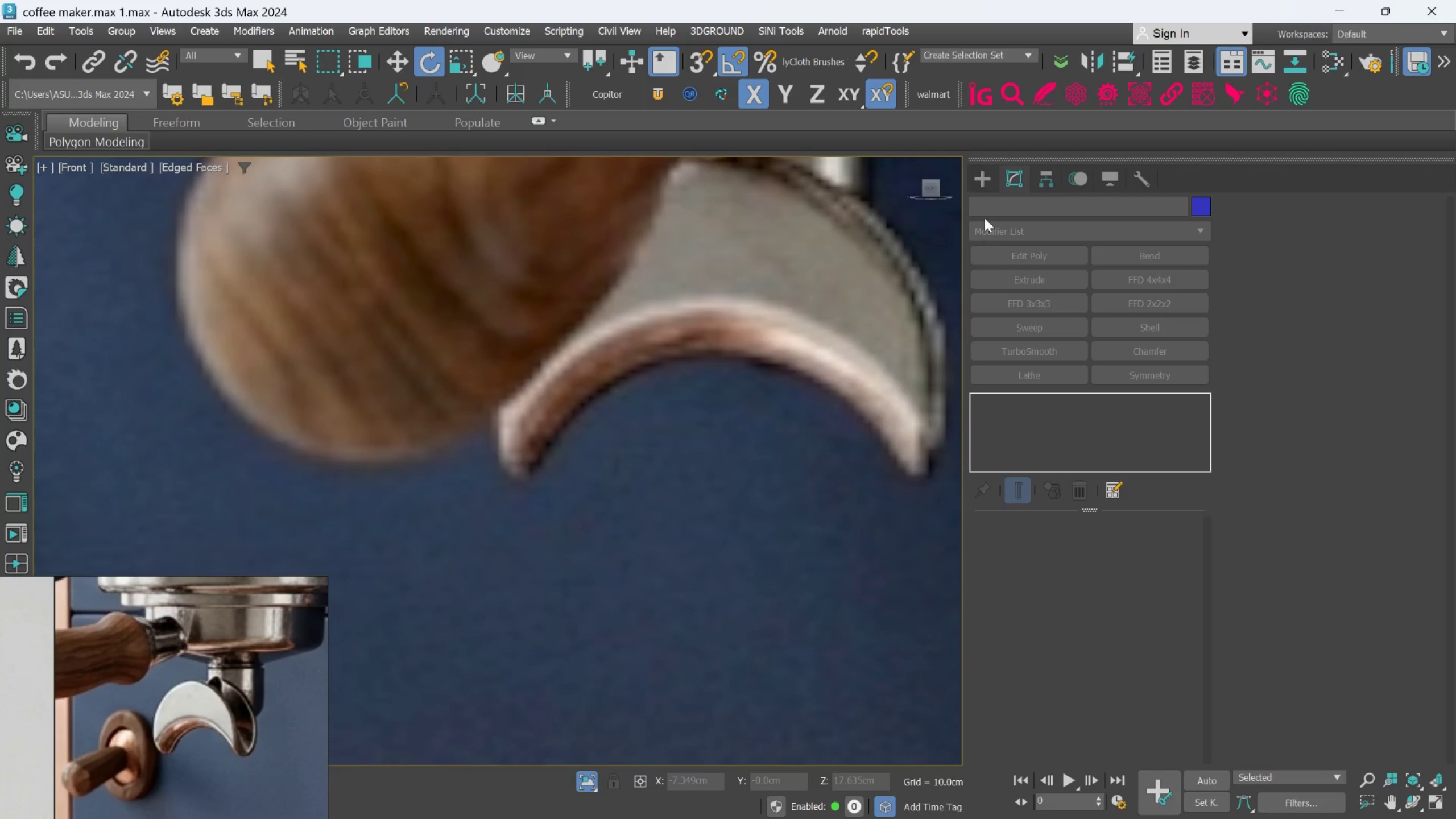 
left_click([989, 183])
 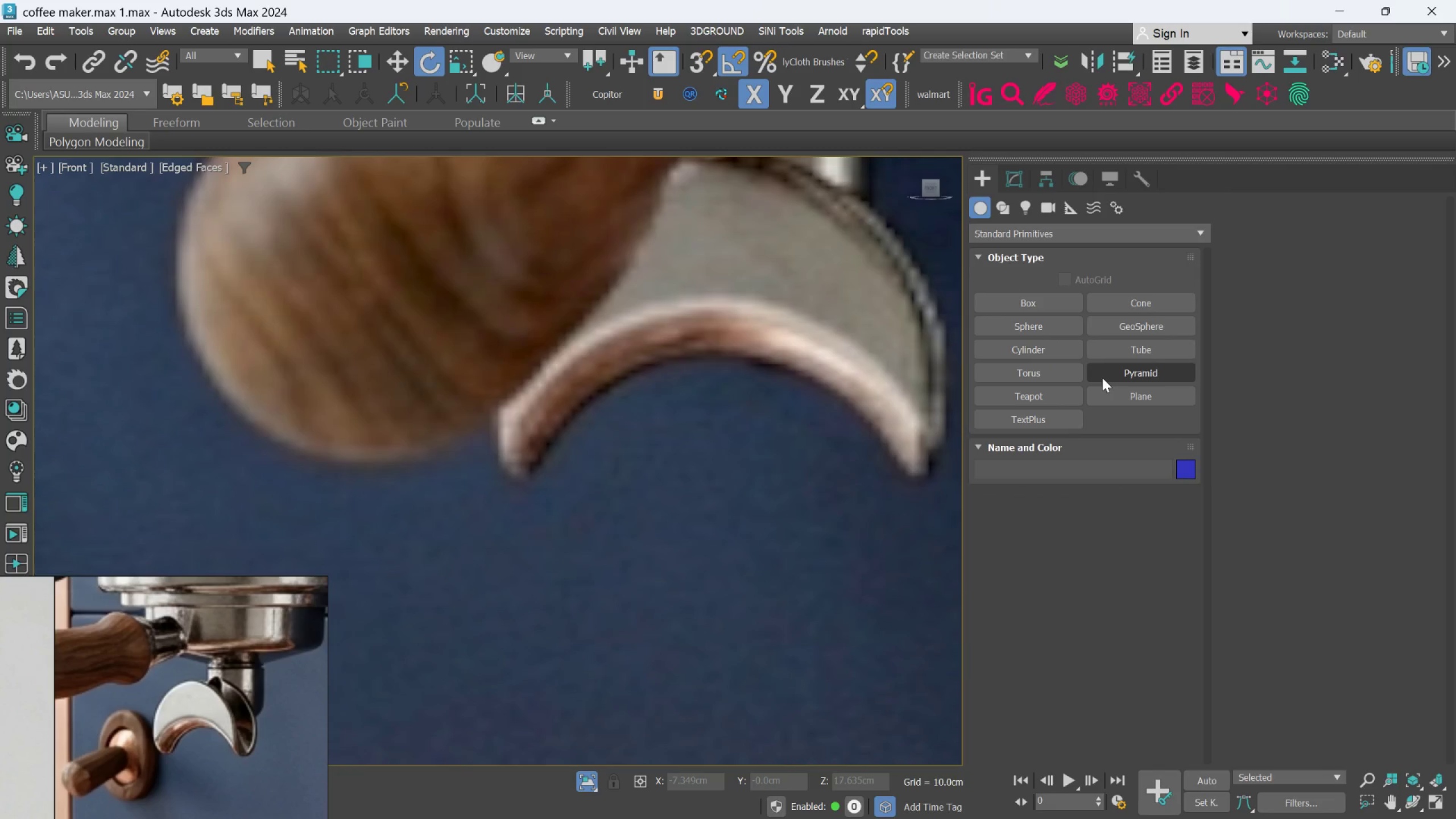 
left_click([1005, 209])
 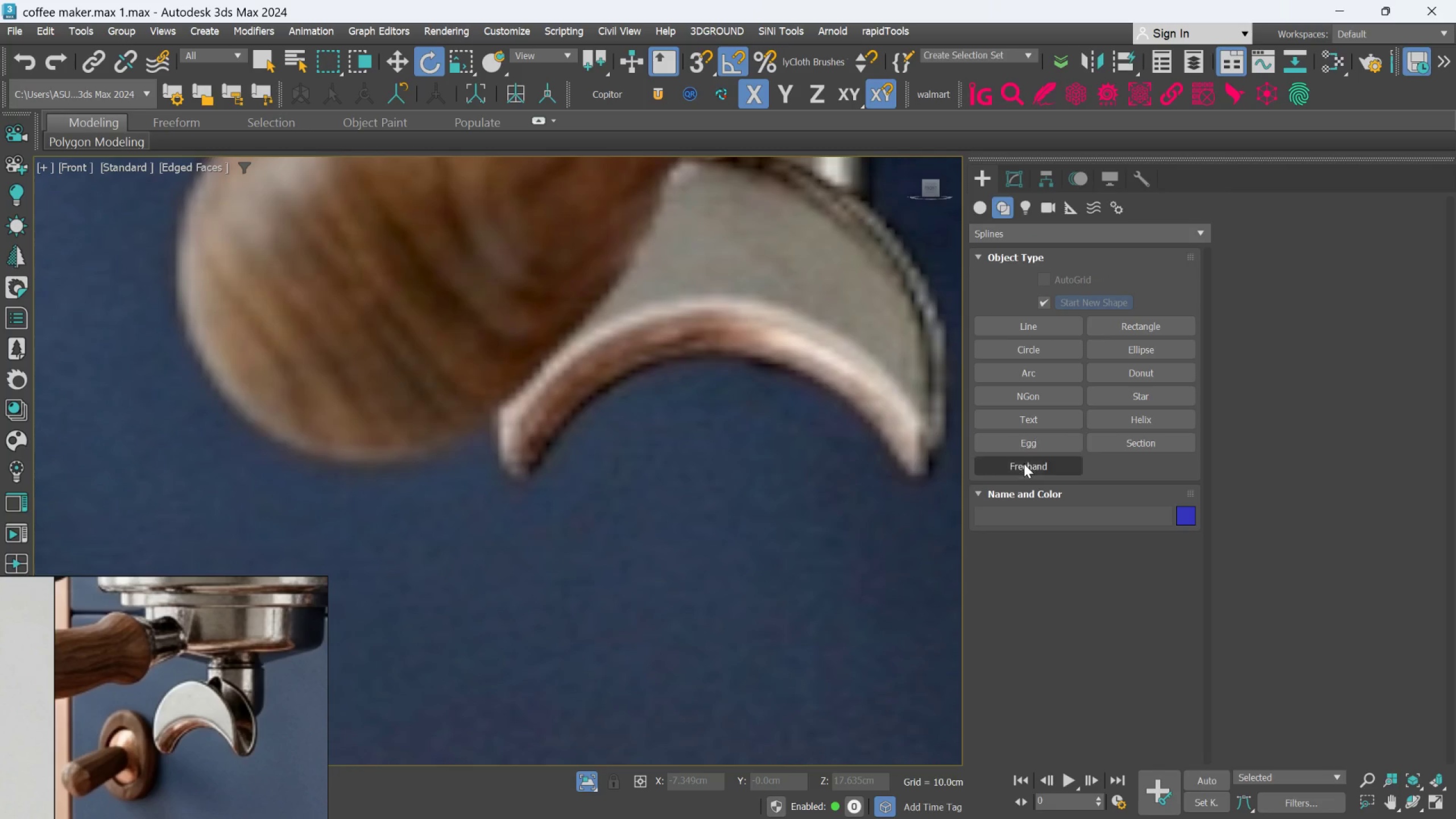 
left_click([1019, 349])
 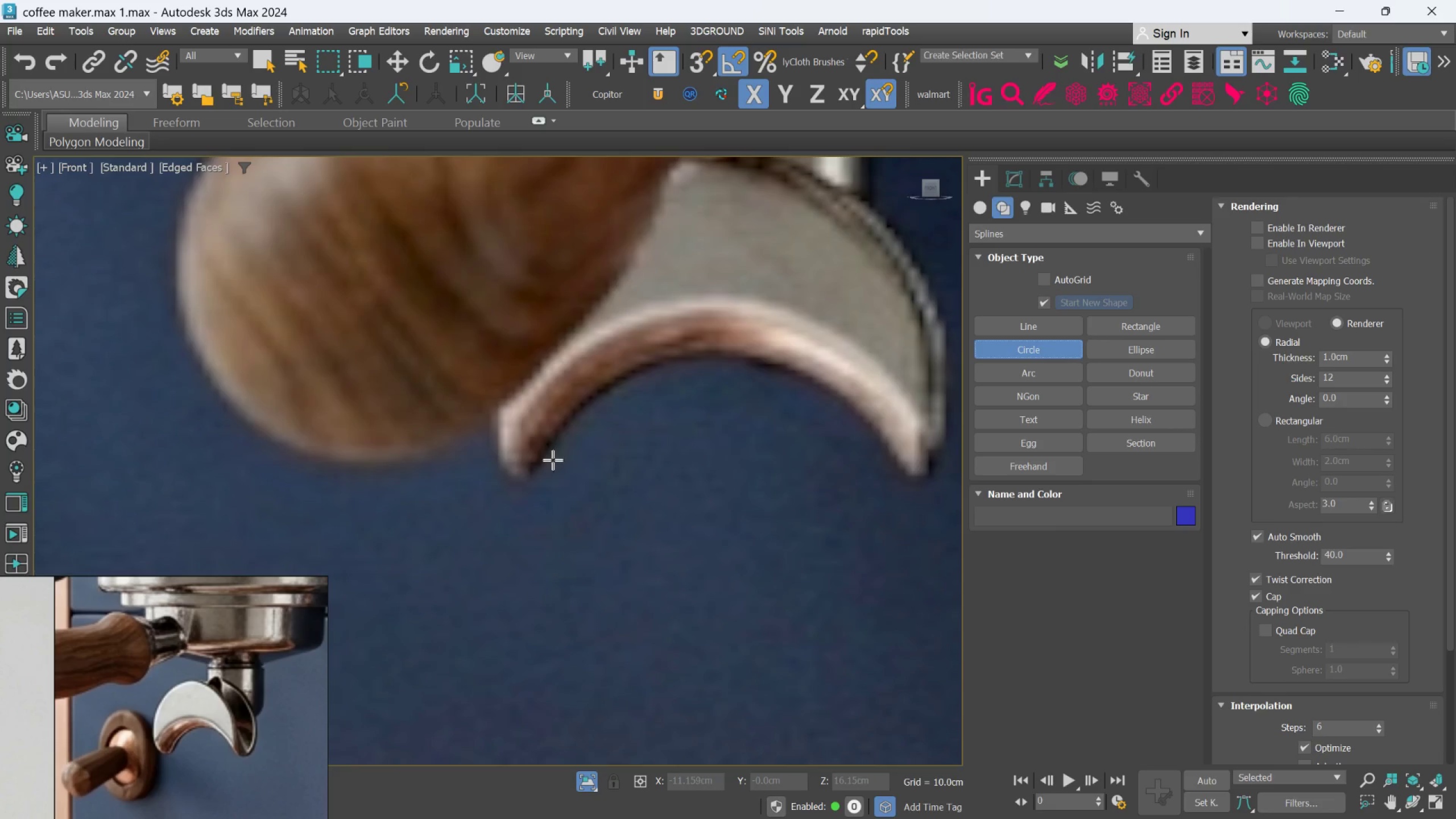 
left_click_drag(start_coordinate=[549, 462], to_coordinate=[676, 386])
 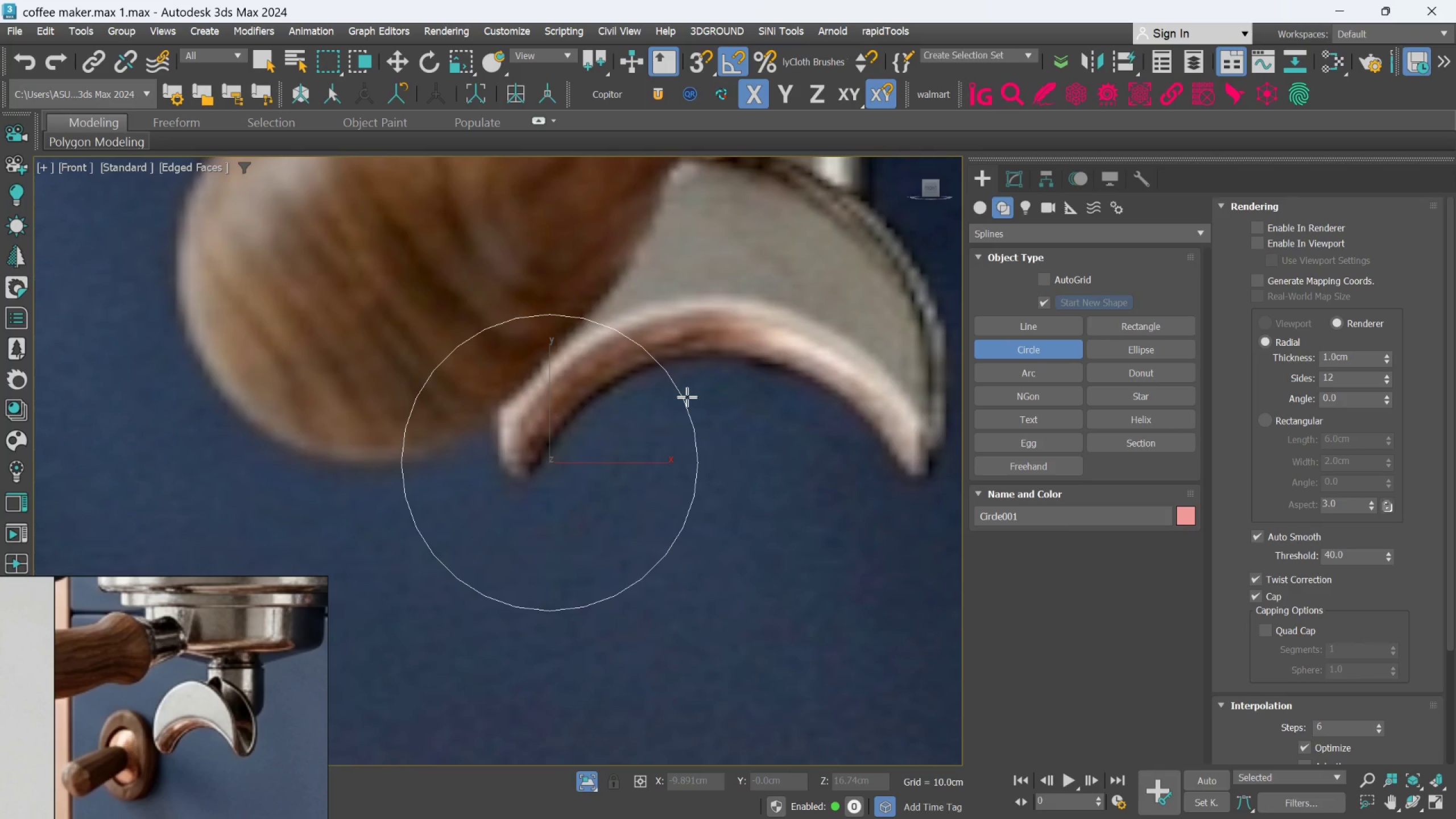 
key(W)
 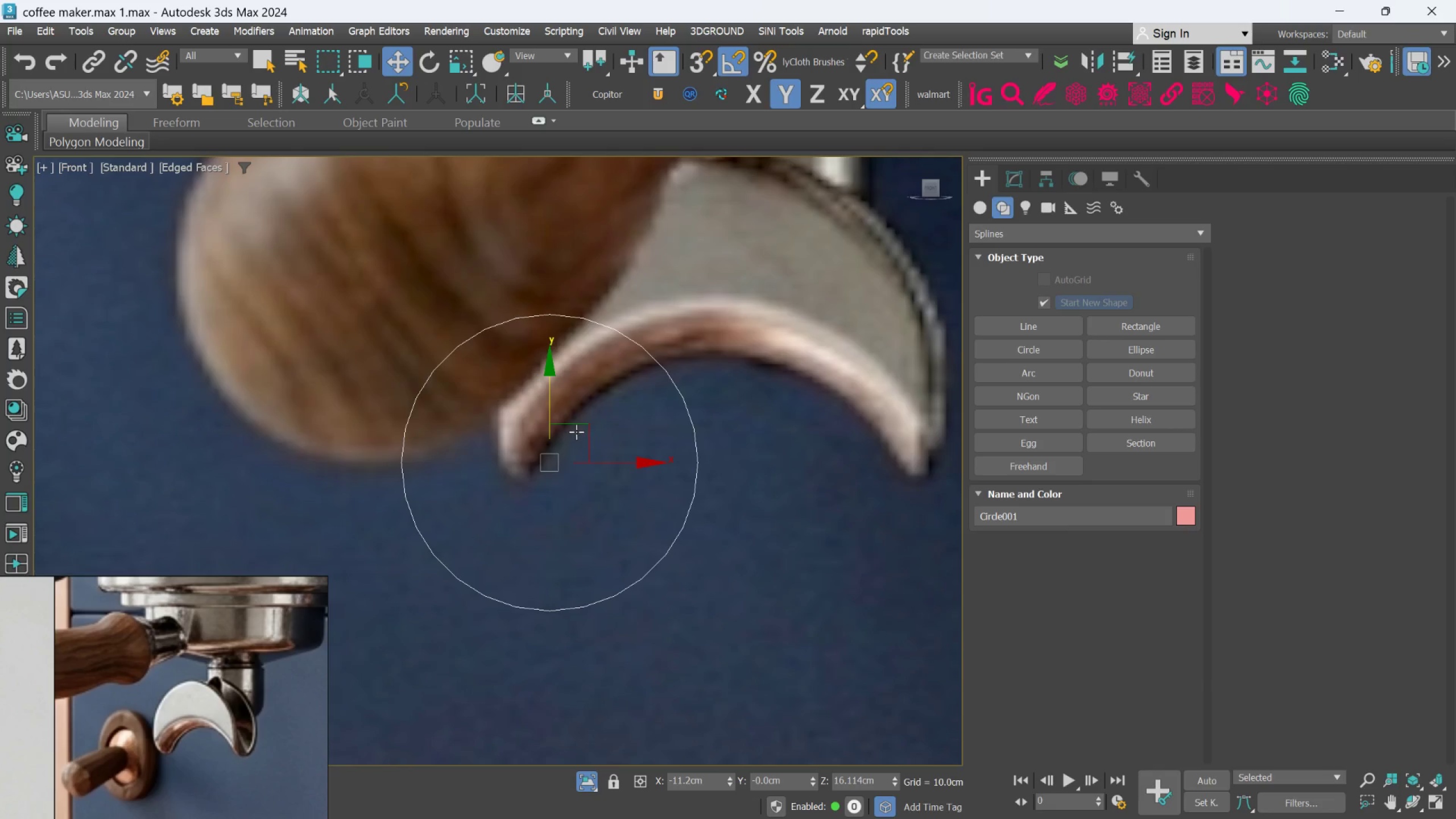 
left_click_drag(start_coordinate=[585, 428], to_coordinate=[739, 467])
 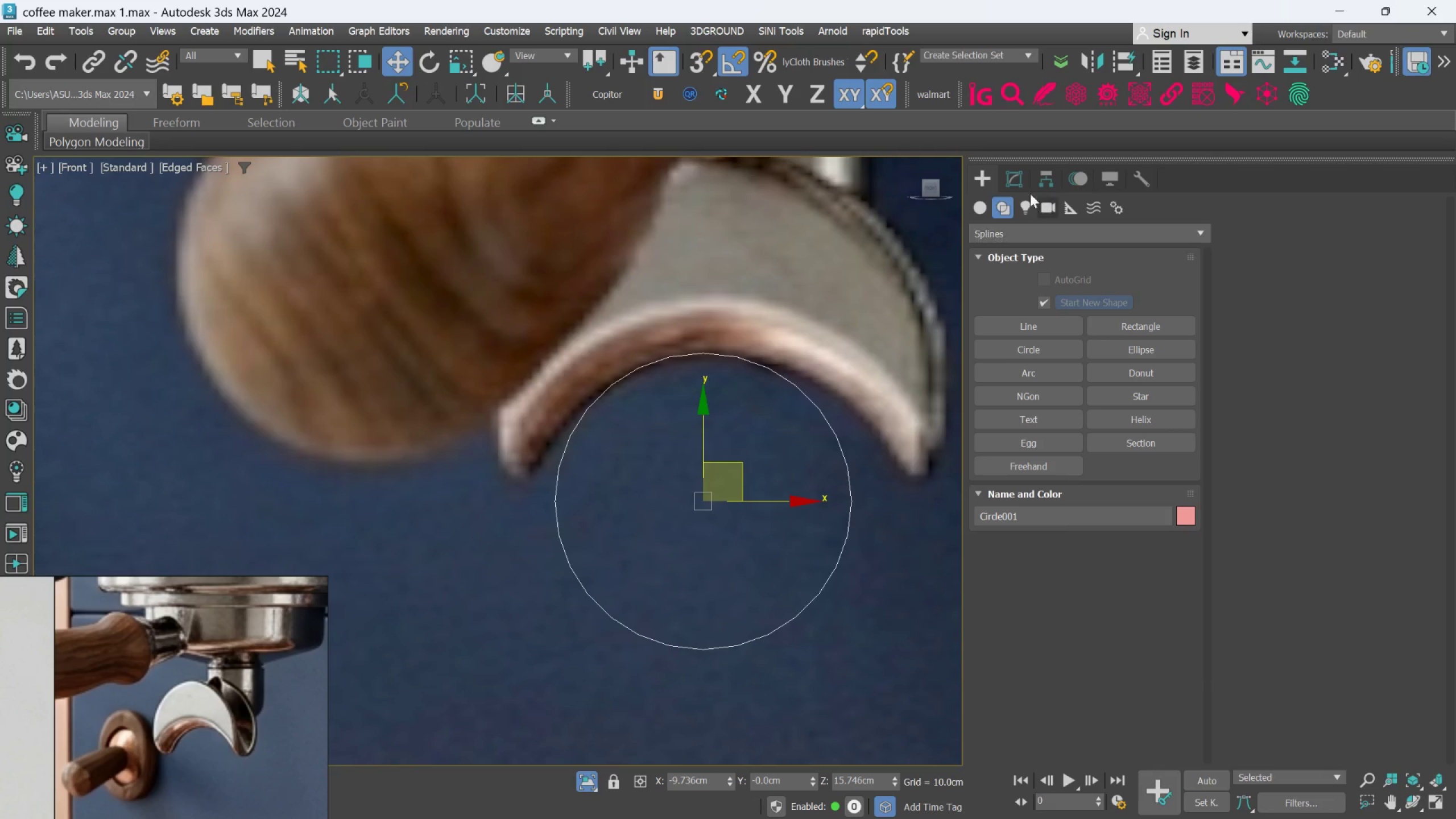 
left_click([1024, 181])
 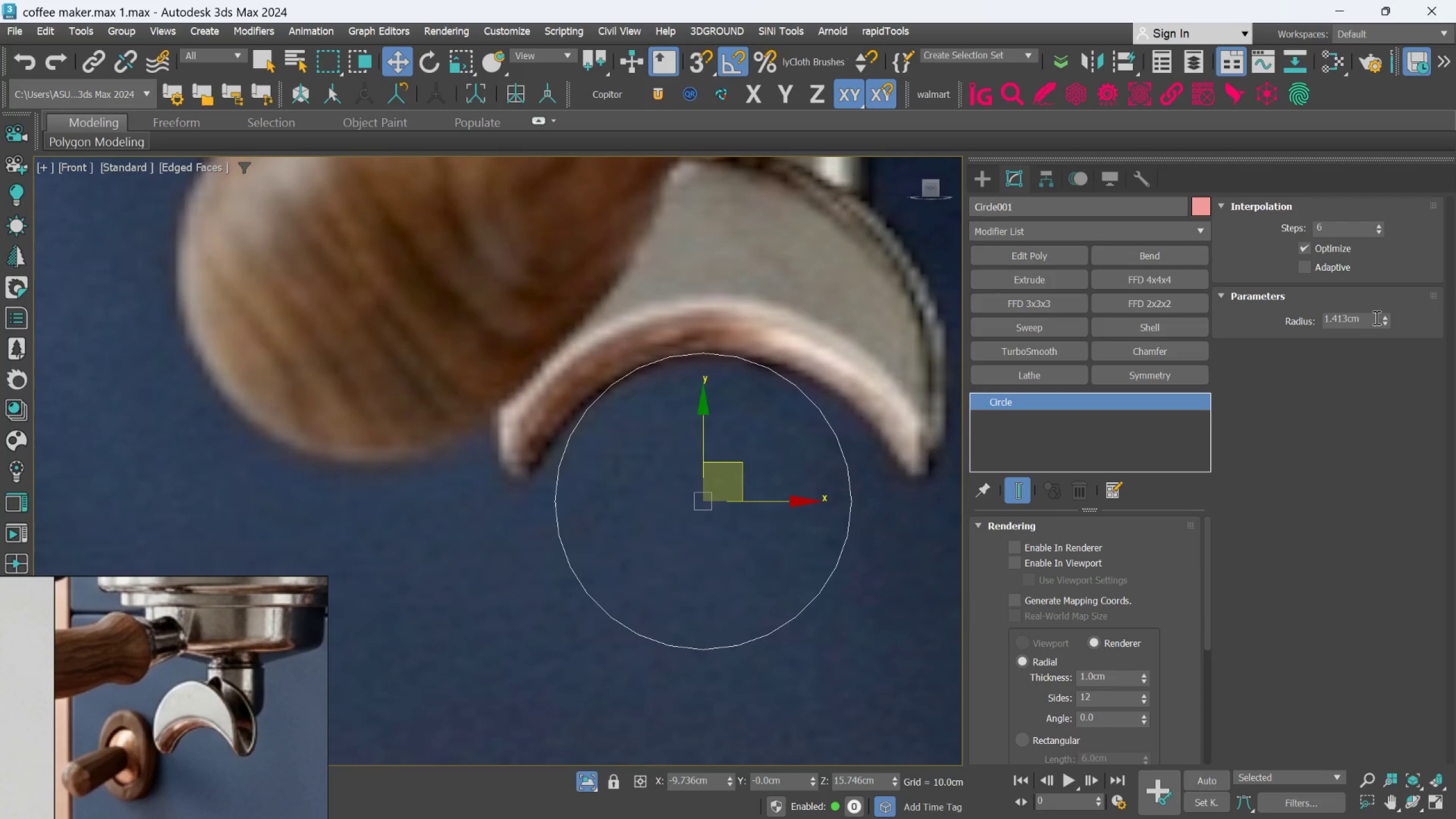 
wait(5.07)
 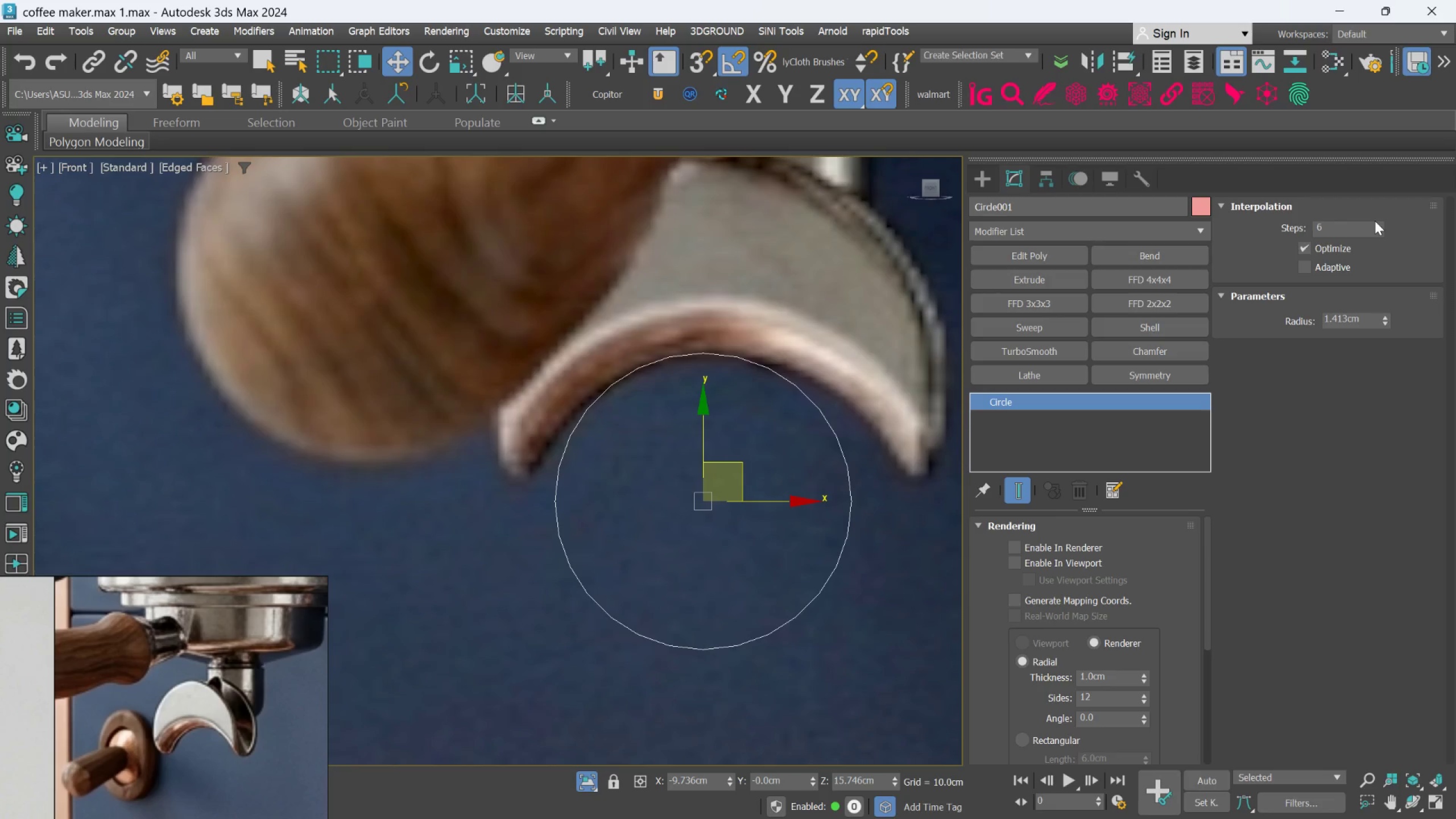 
left_click_drag(start_coordinate=[1385, 319], to_coordinate=[1385, 306])
 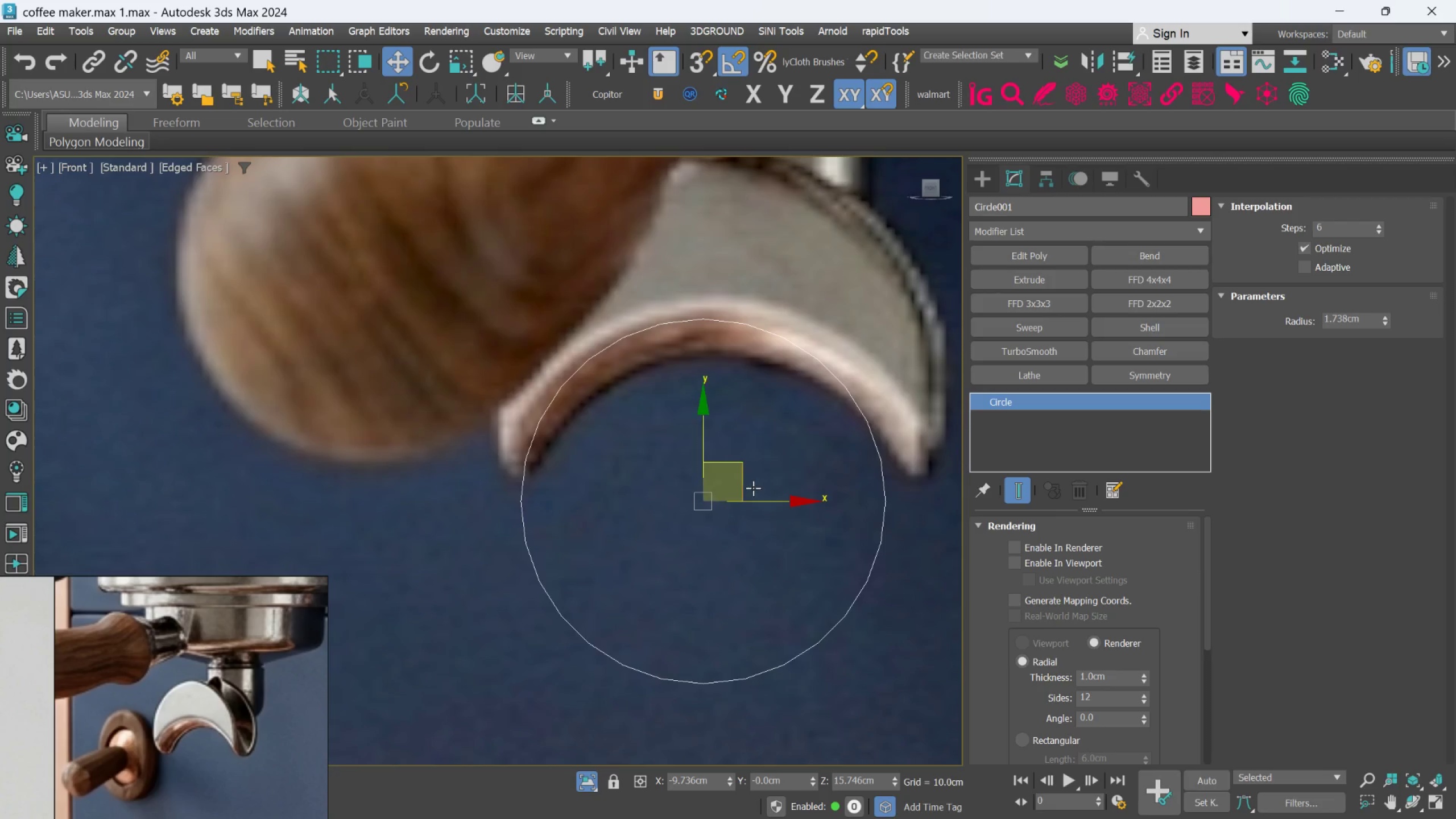 
left_click_drag(start_coordinate=[748, 470], to_coordinate=[754, 478])
 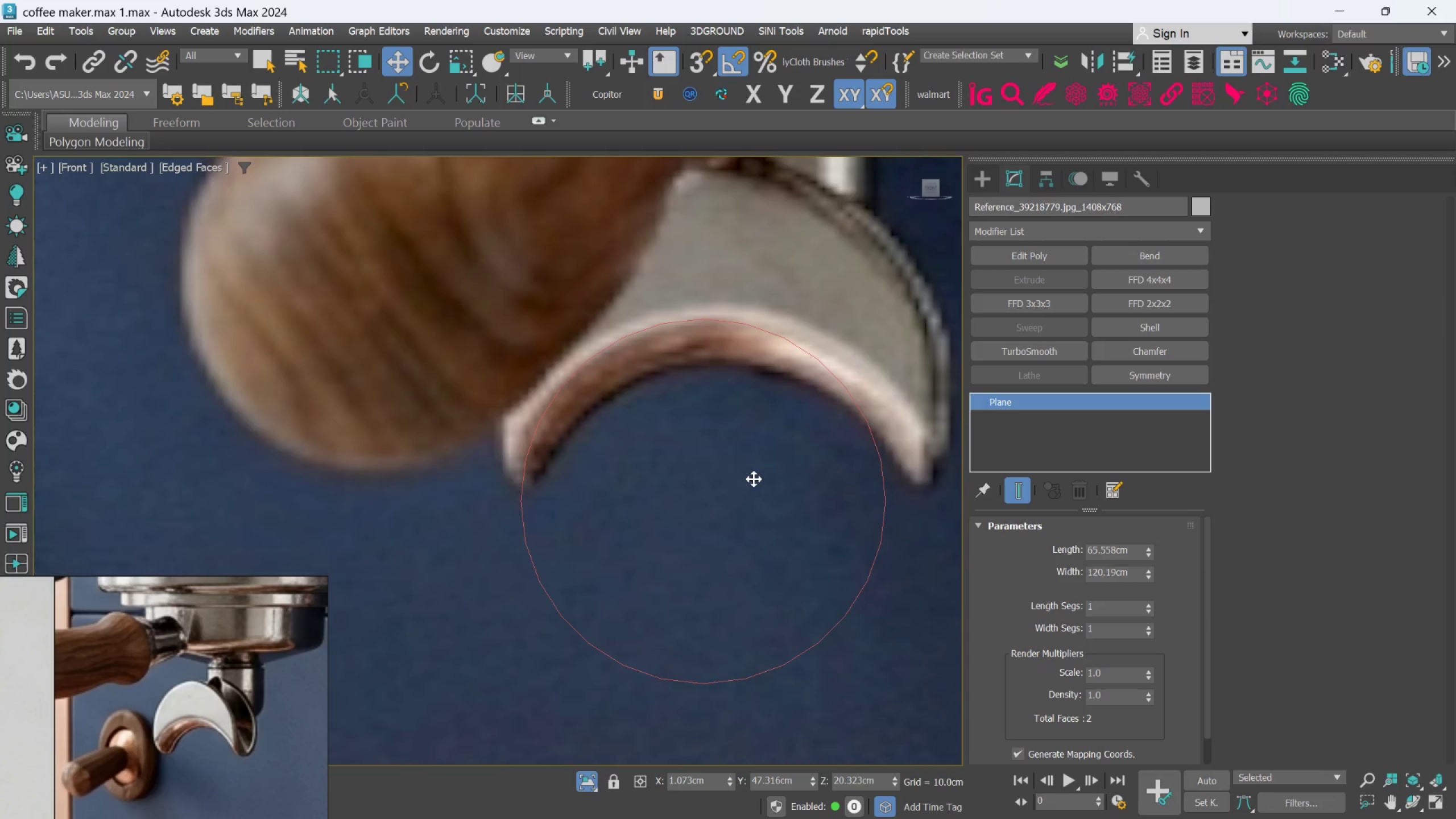 
key(Control+Z)
 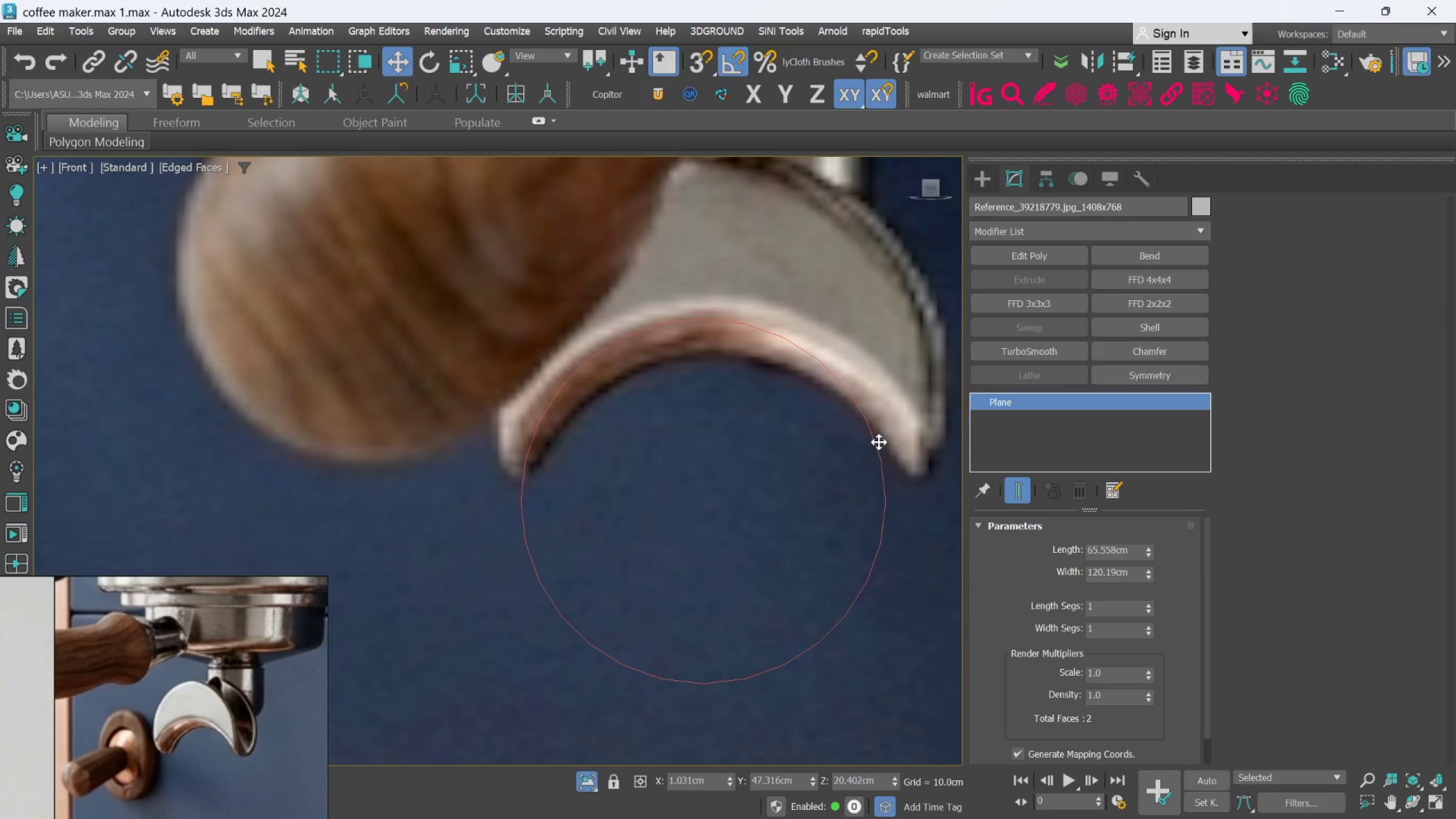 
left_click([878, 444])
 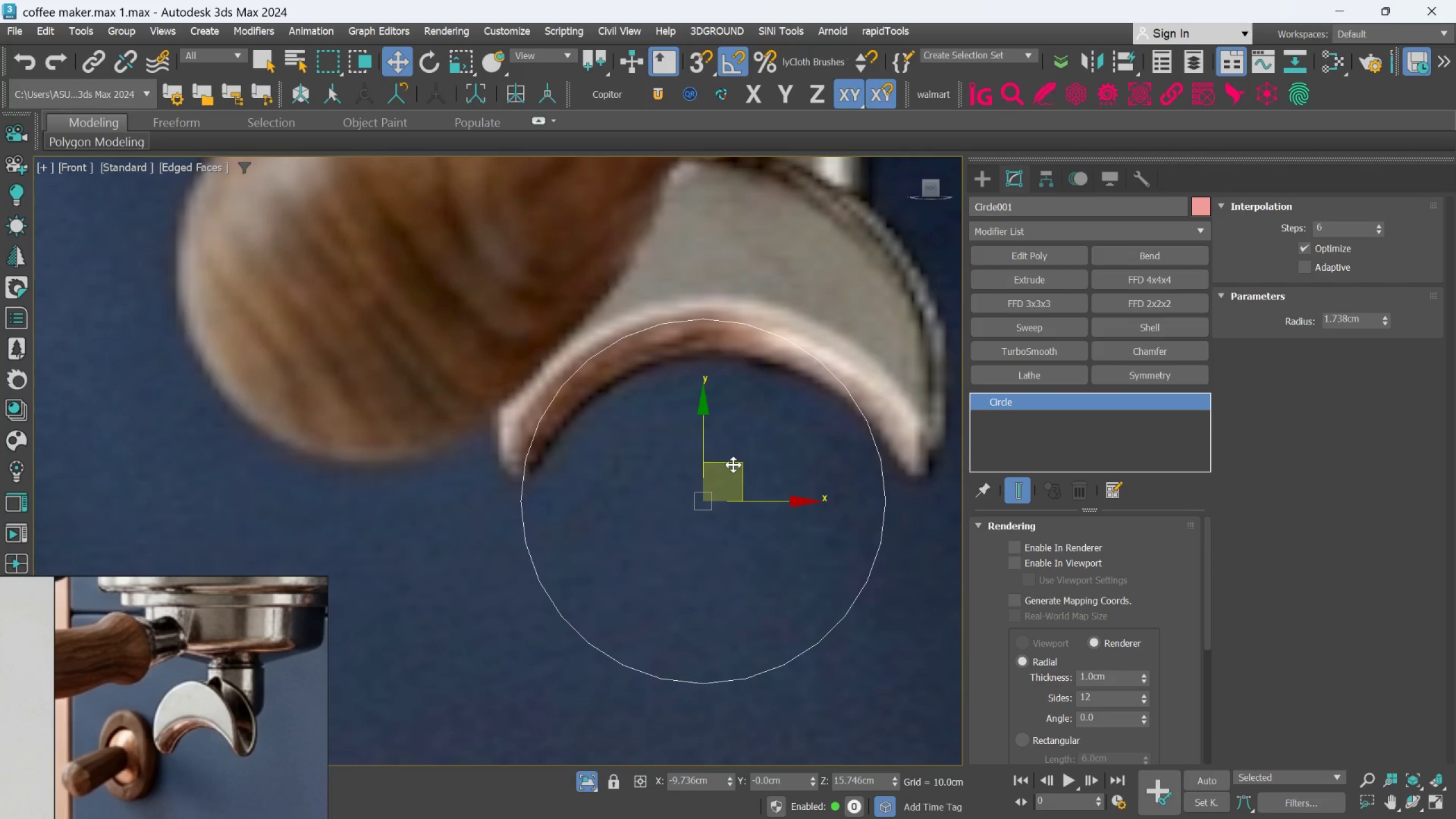 
left_click_drag(start_coordinate=[736, 465], to_coordinate=[751, 480])
 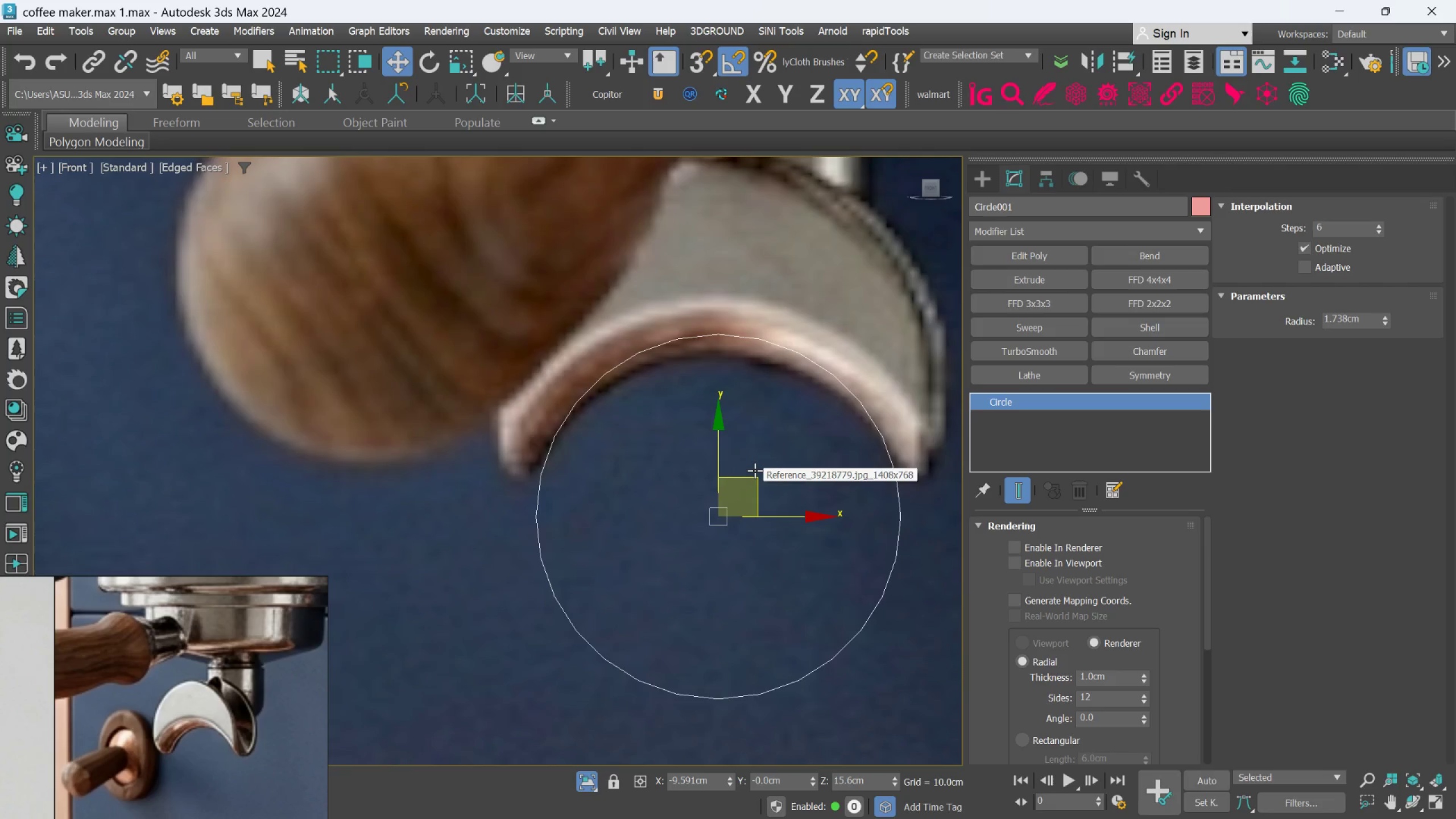 
wait(9.66)
 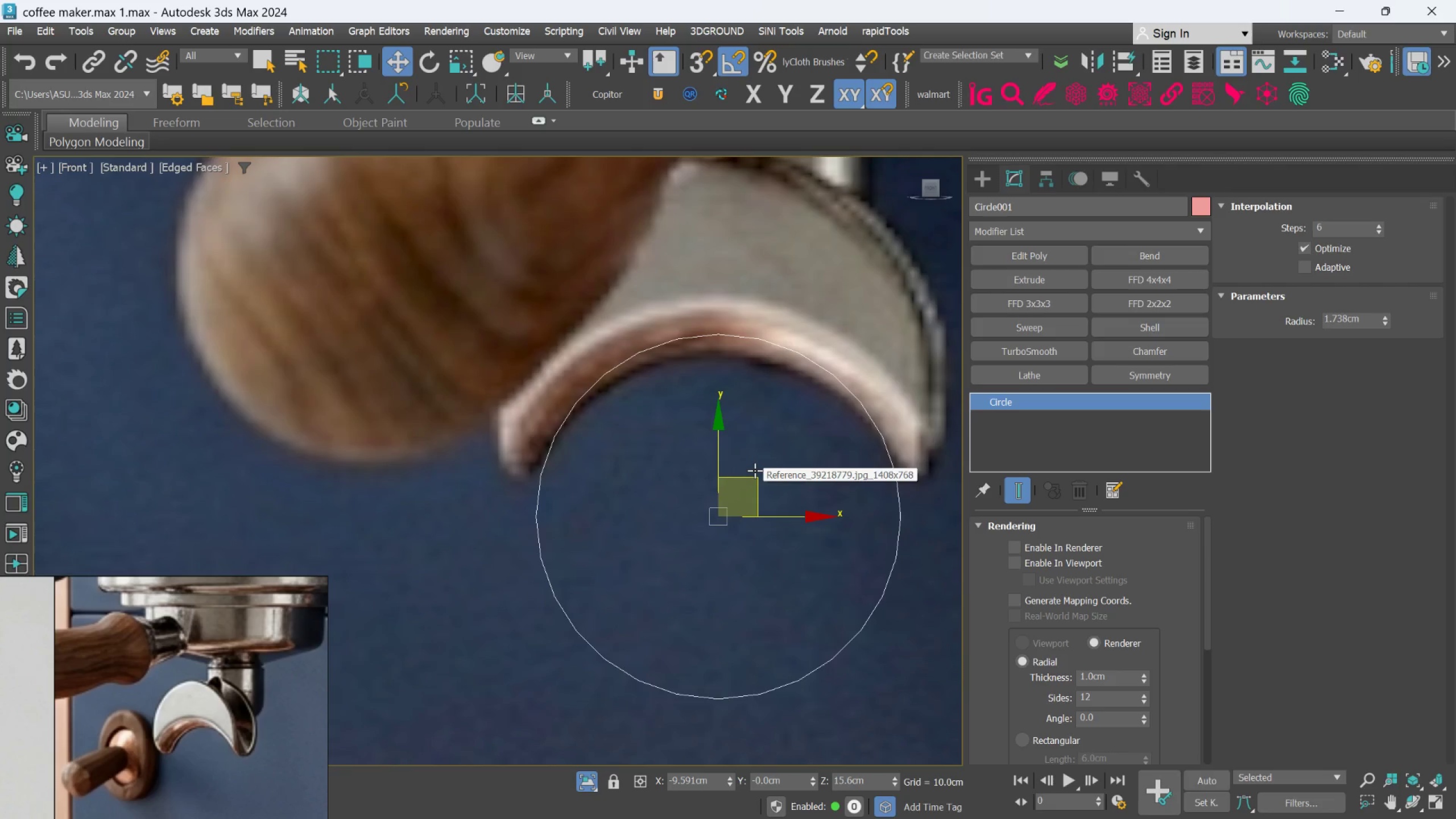 
mouse_move([763, 454])
 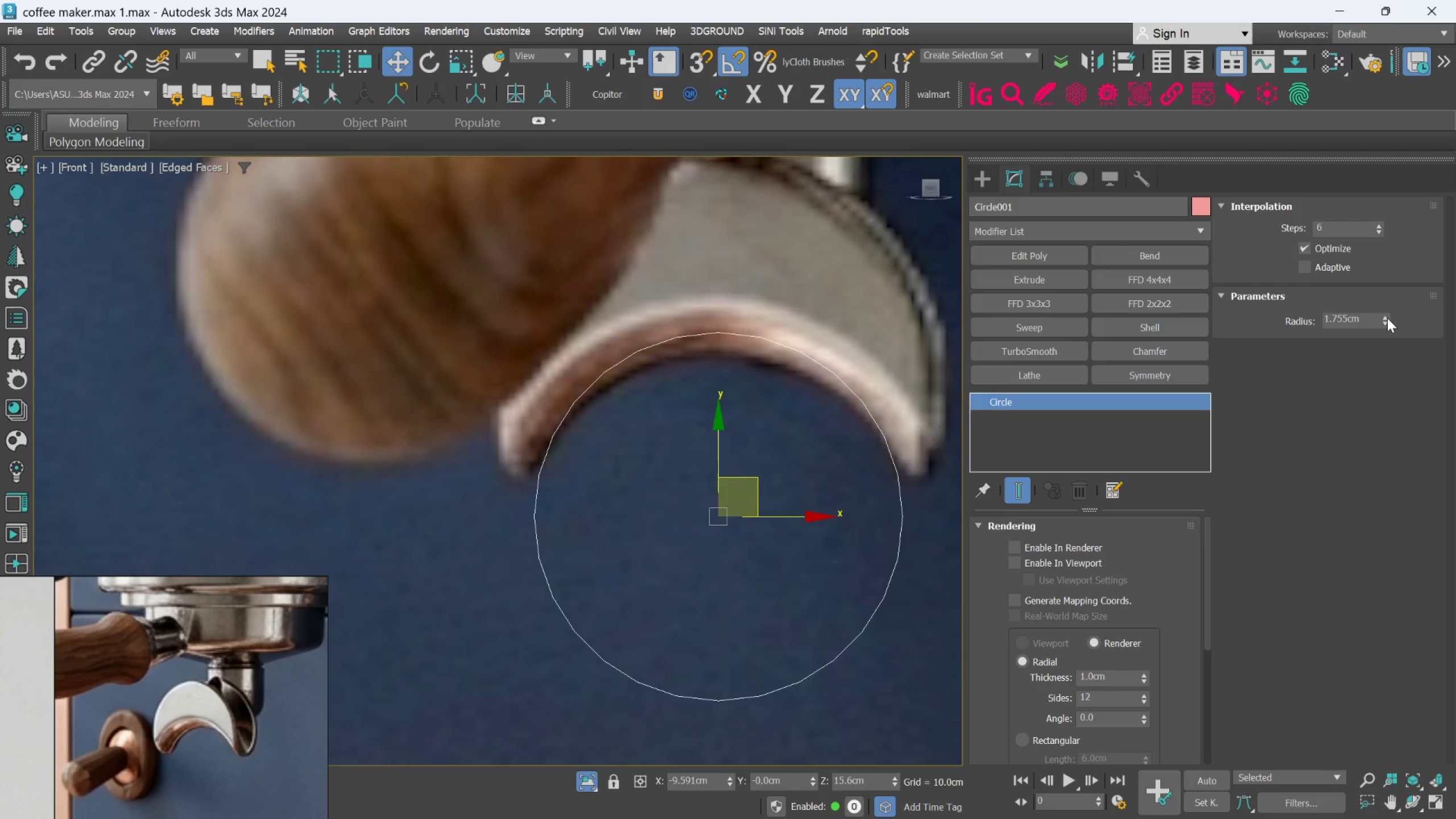 
double_click([1387, 318])
 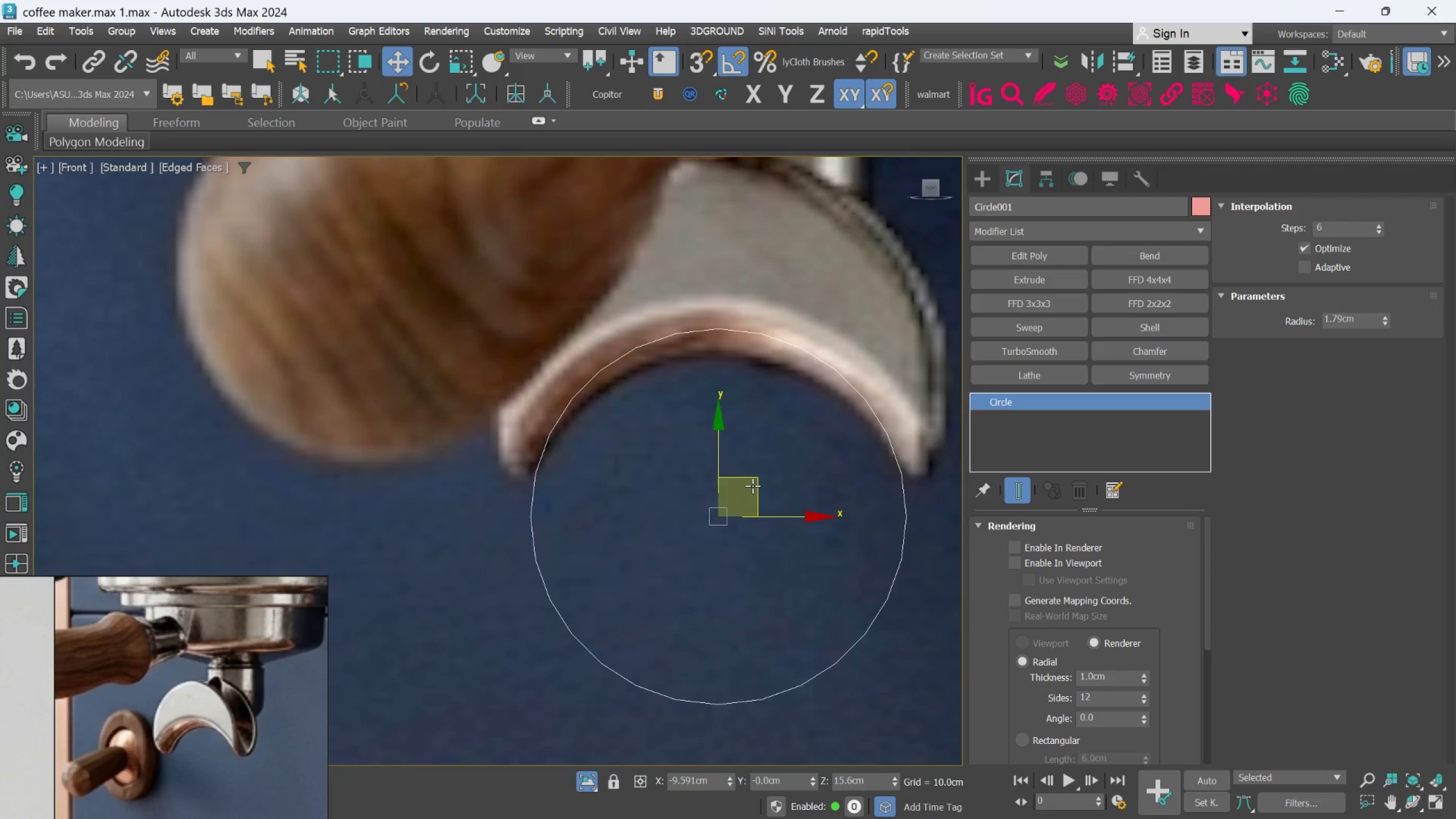 
left_click([752, 486])
 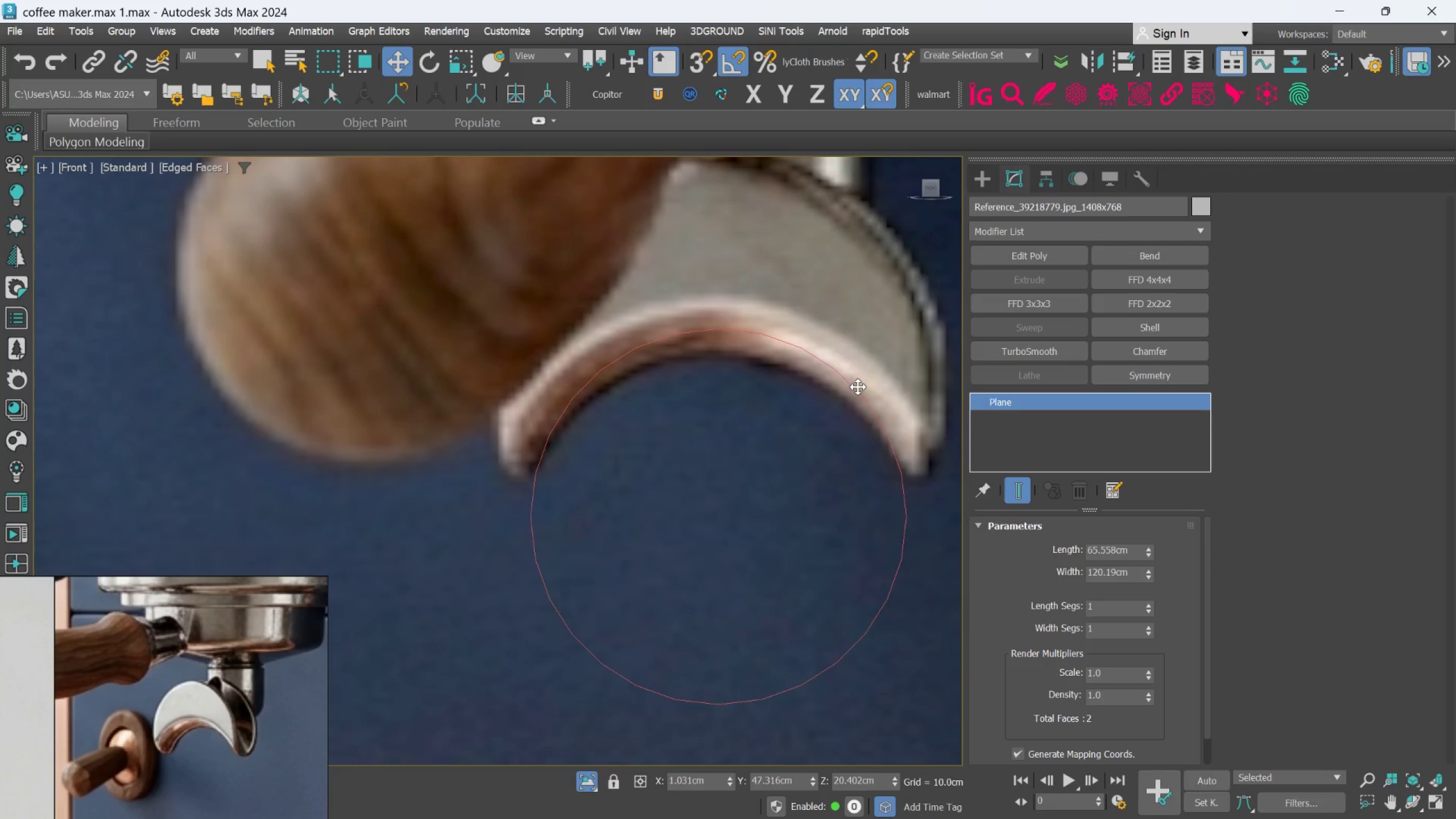 
left_click([860, 392])
 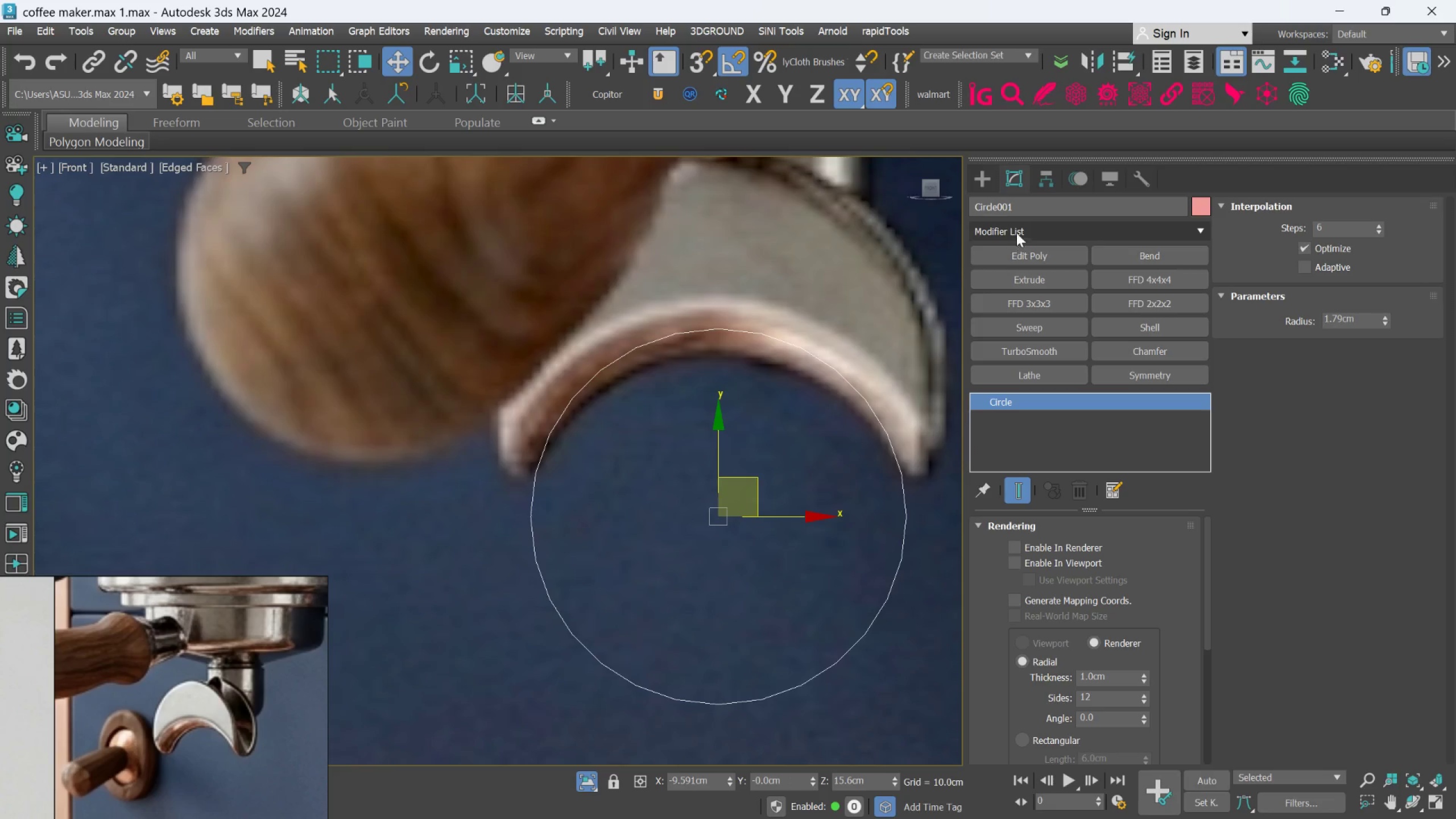 
left_click([1016, 226])
 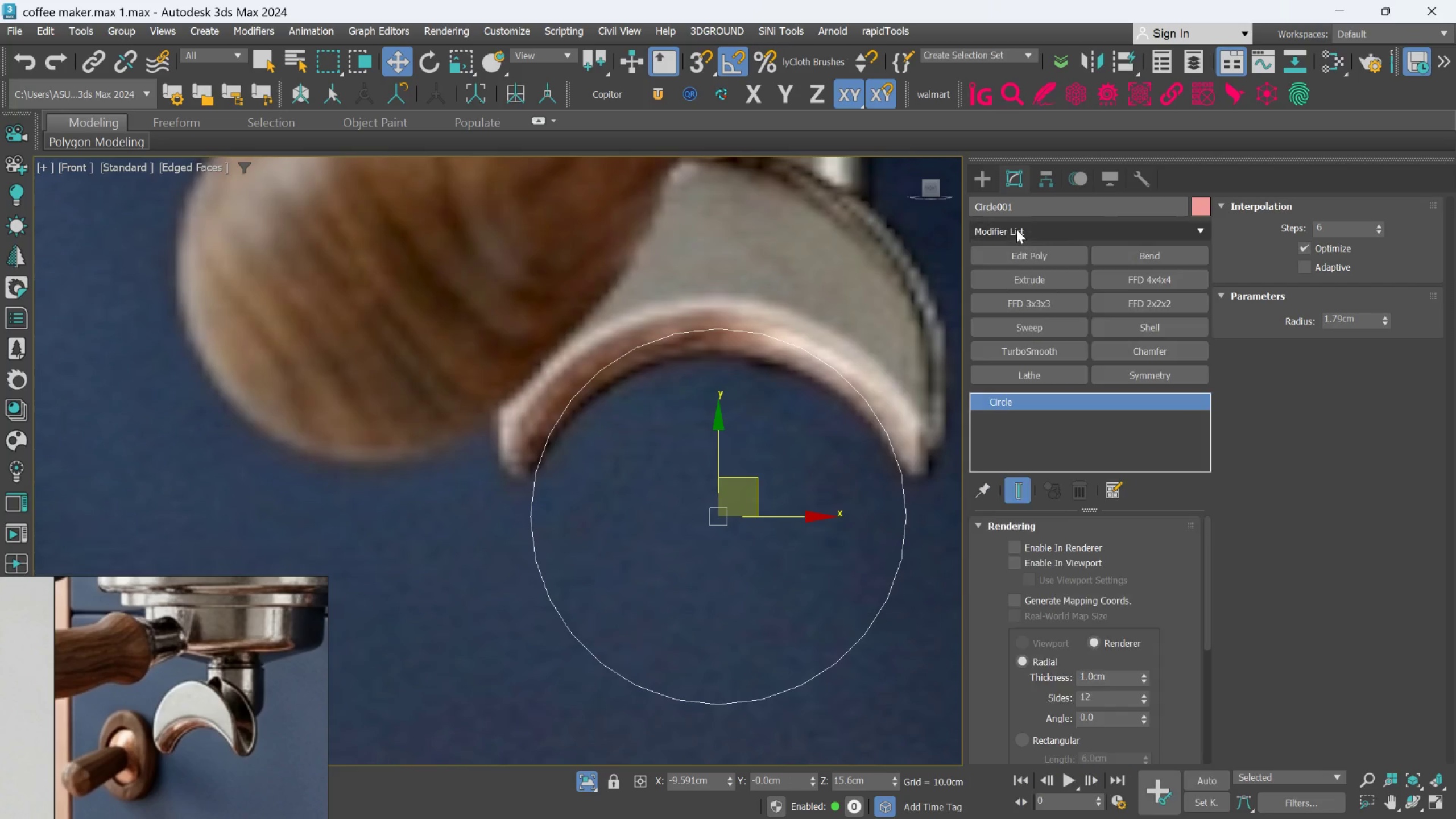 
double_click([1016, 229])
 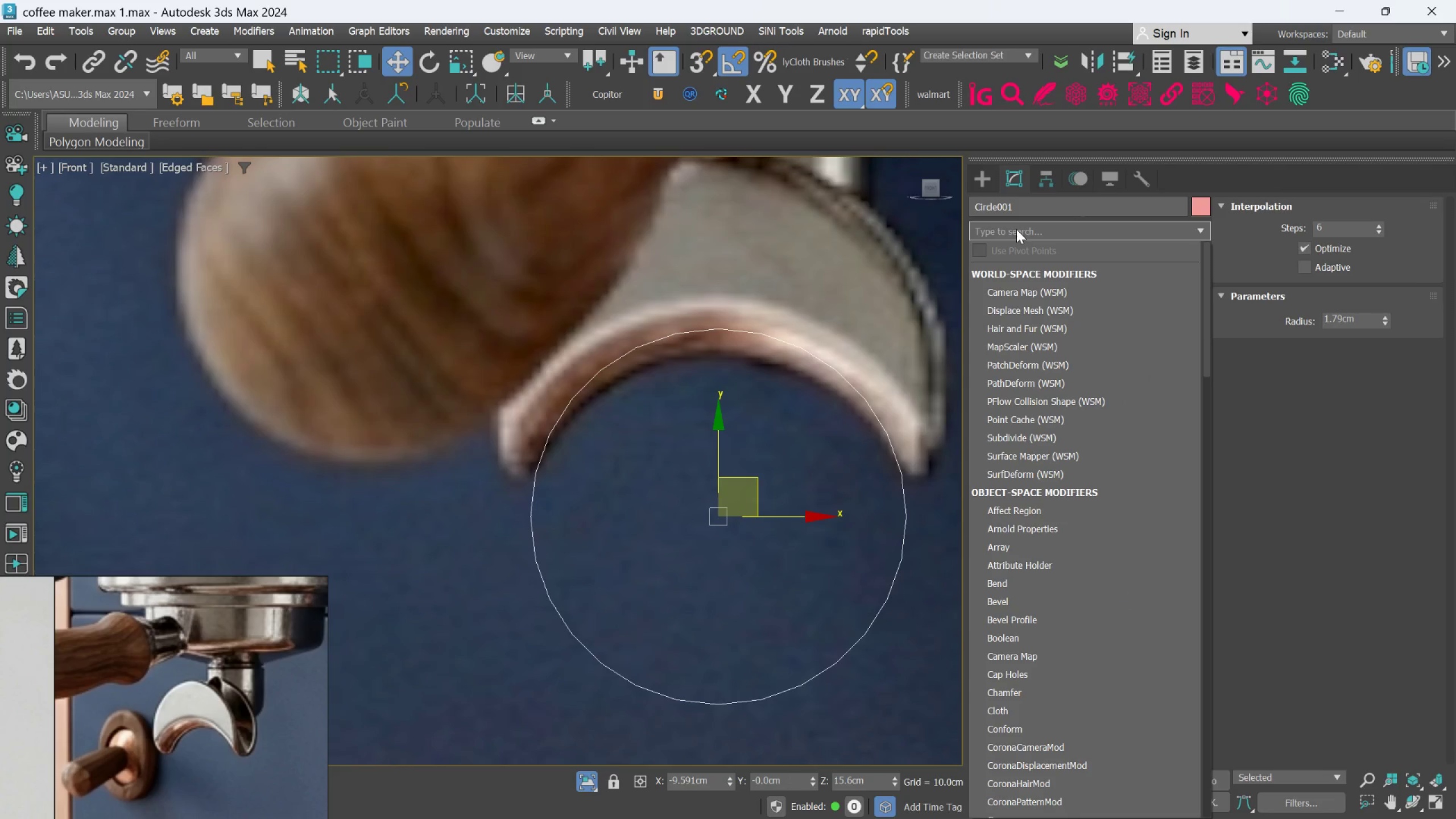 
type(ed)
 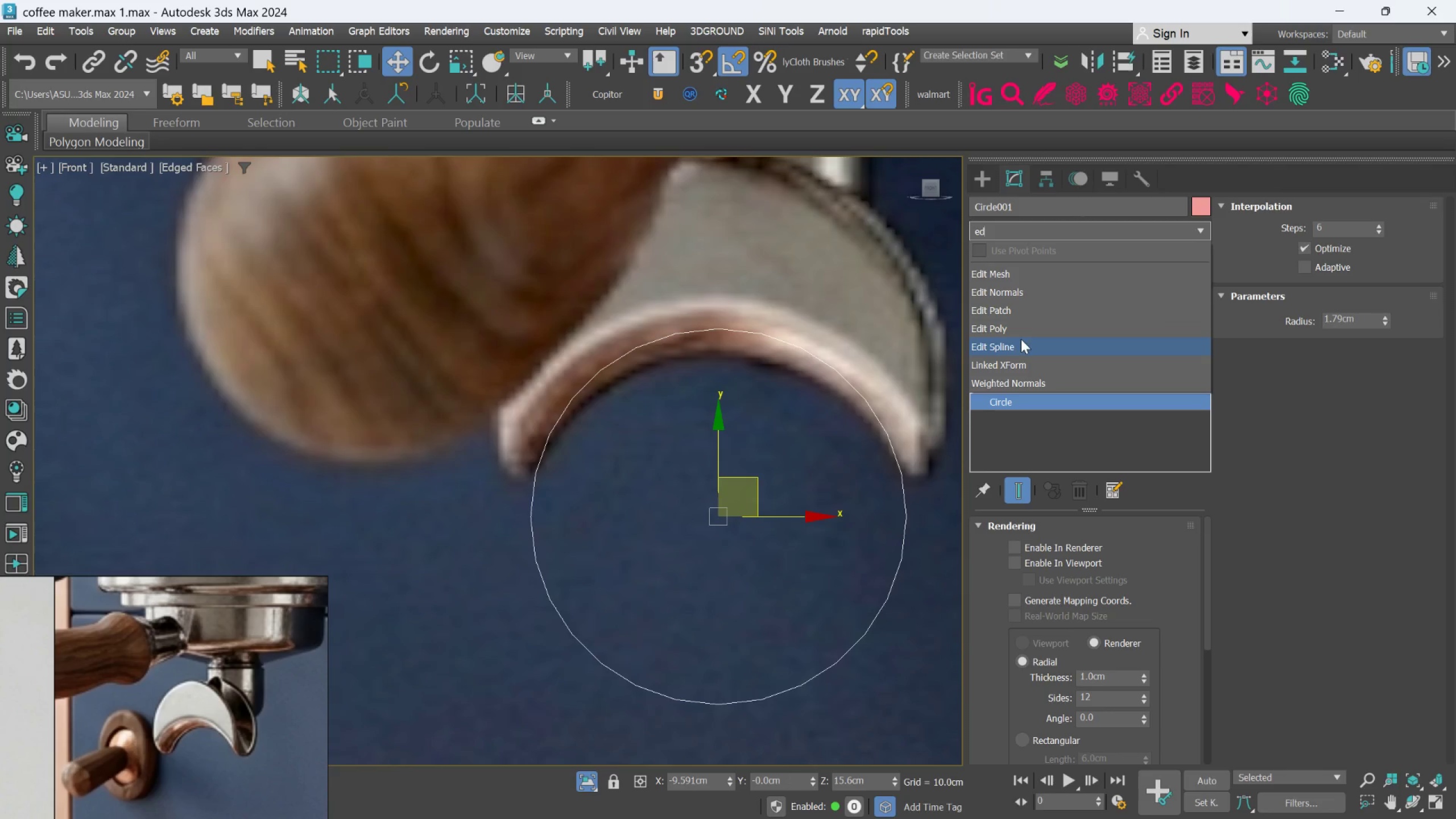 
left_click([1018, 344])
 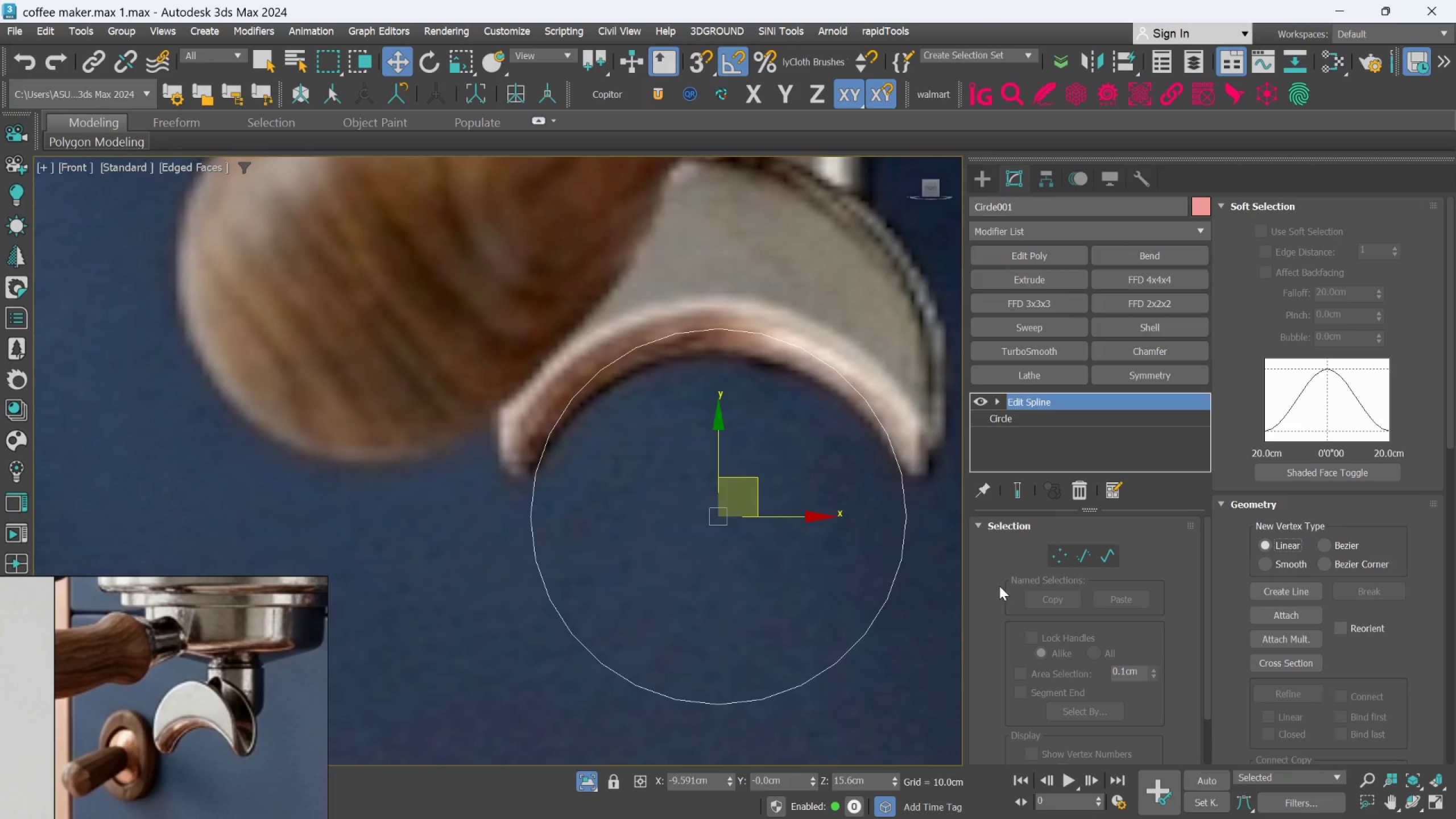 
left_click([1056, 559])
 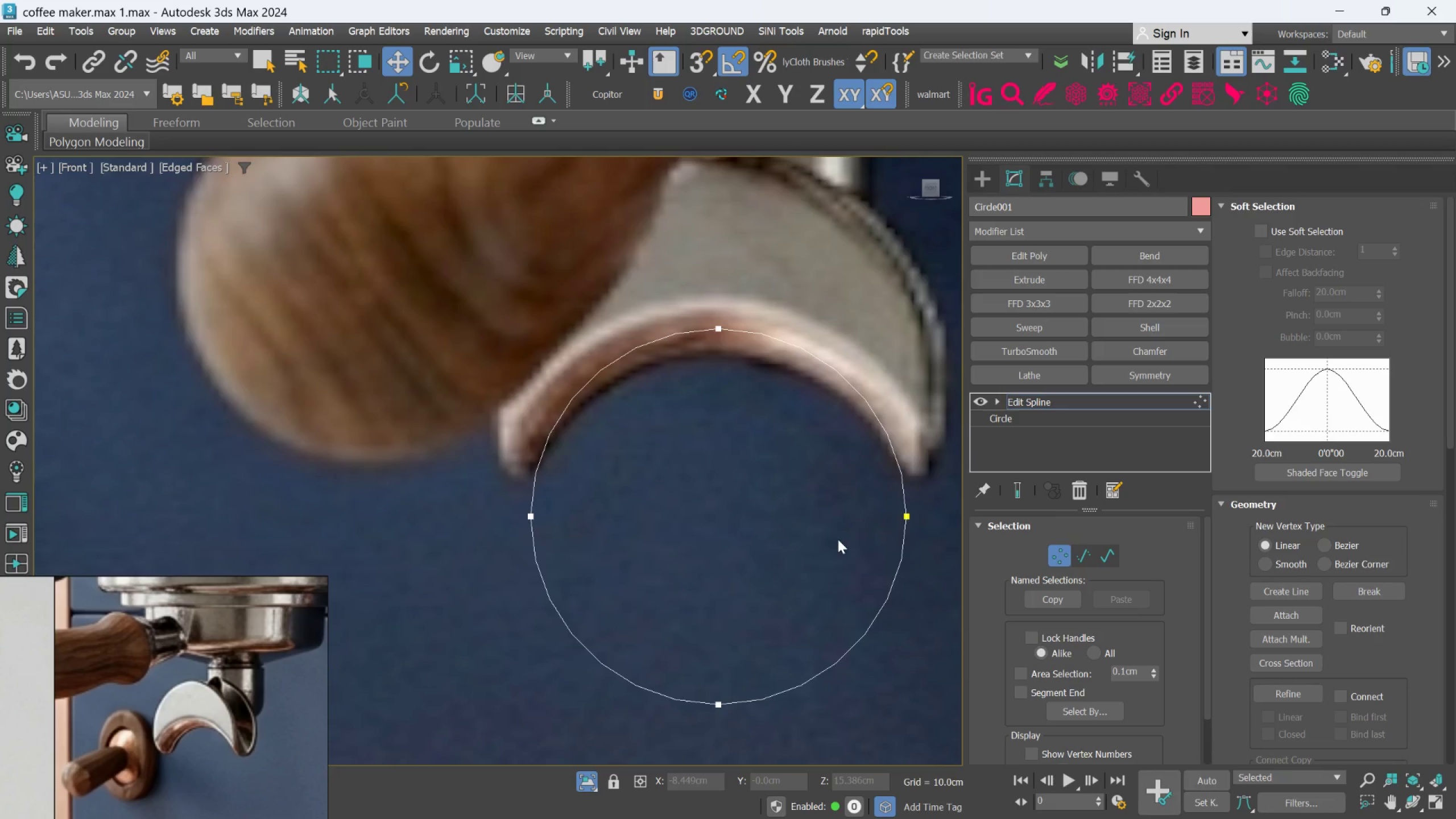 
scroll: coordinate [838, 539], scroll_direction: down, amount: 1.0
 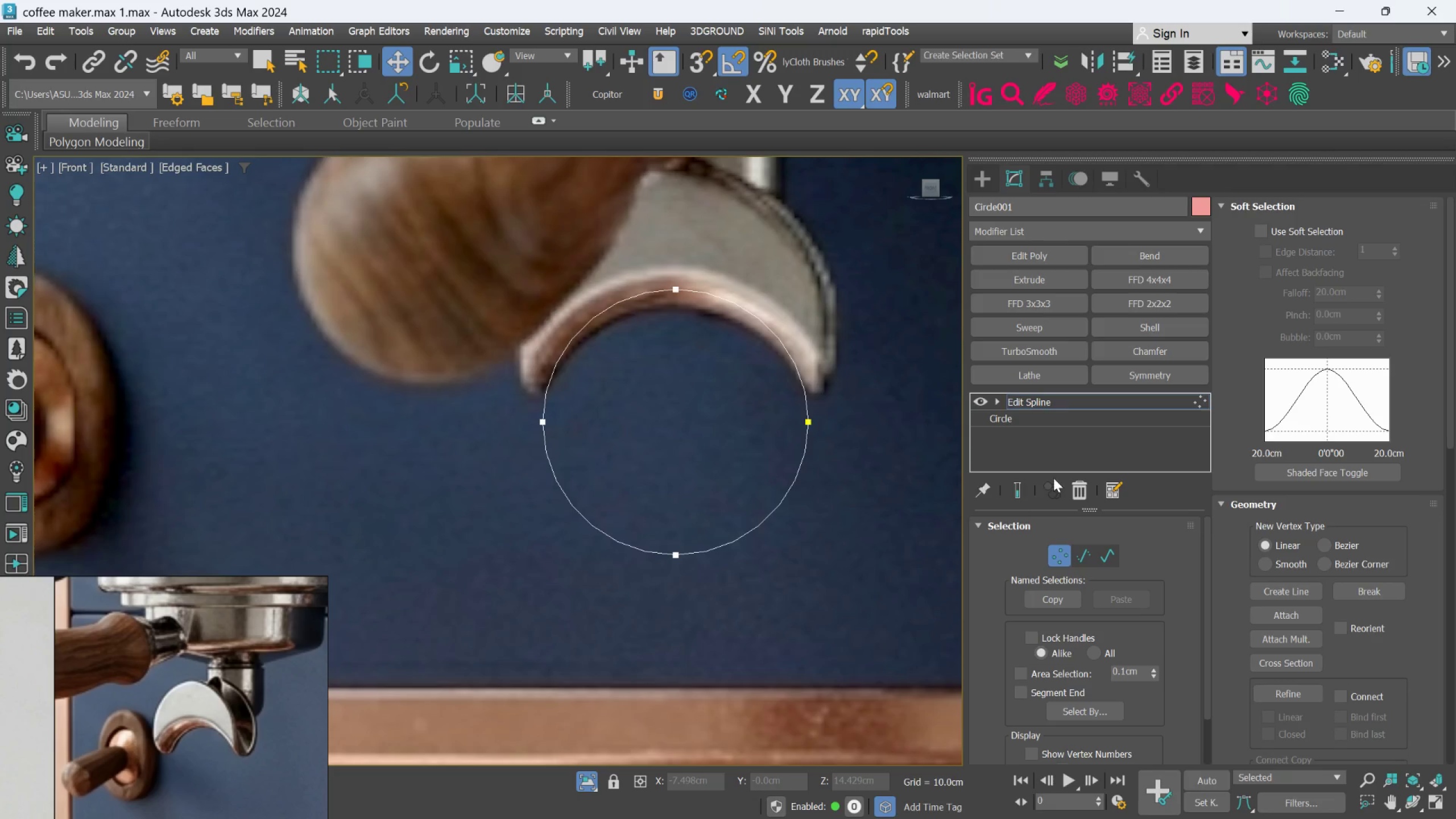 
left_click([1076, 551])
 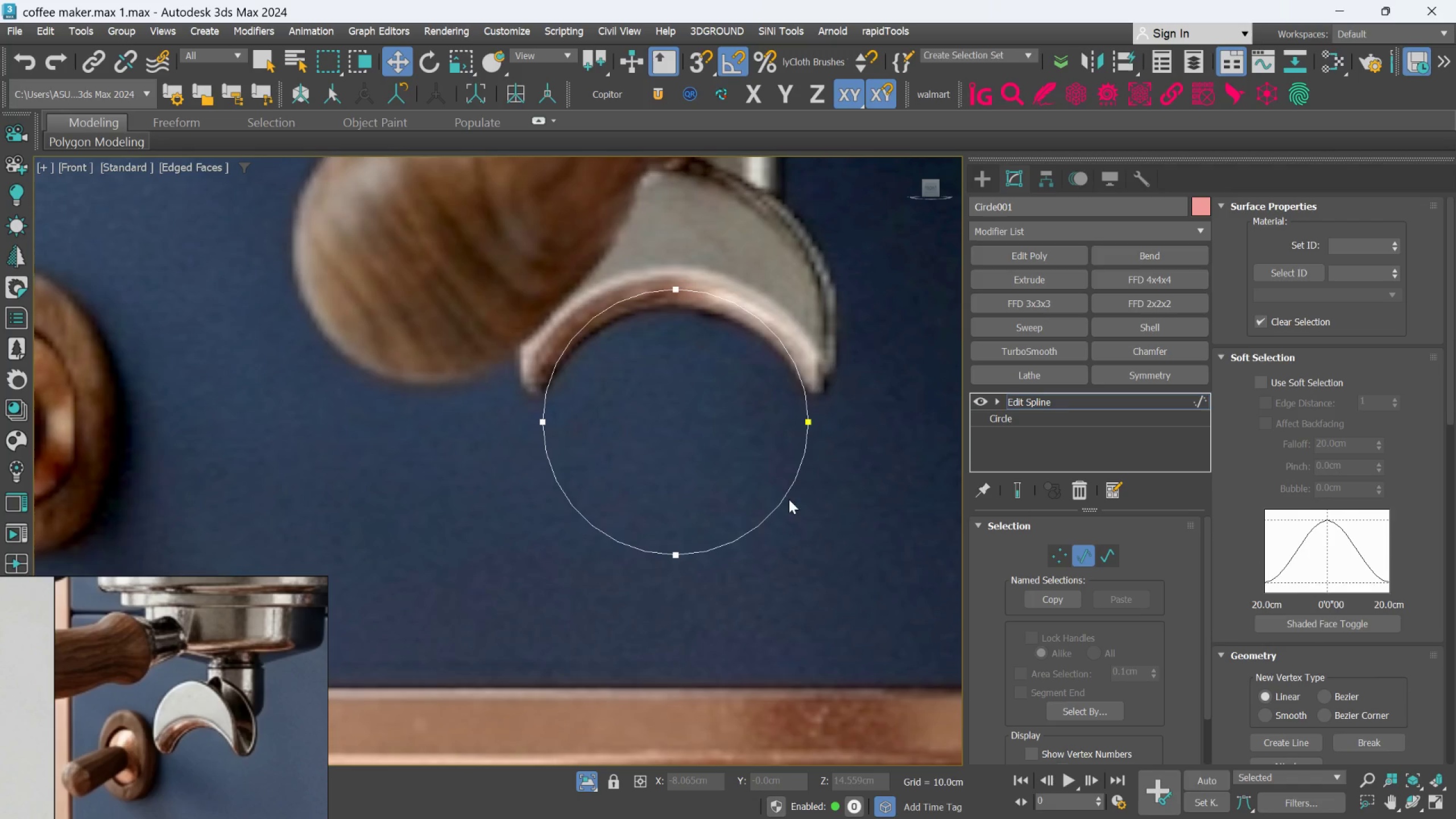 
left_click([787, 495])
 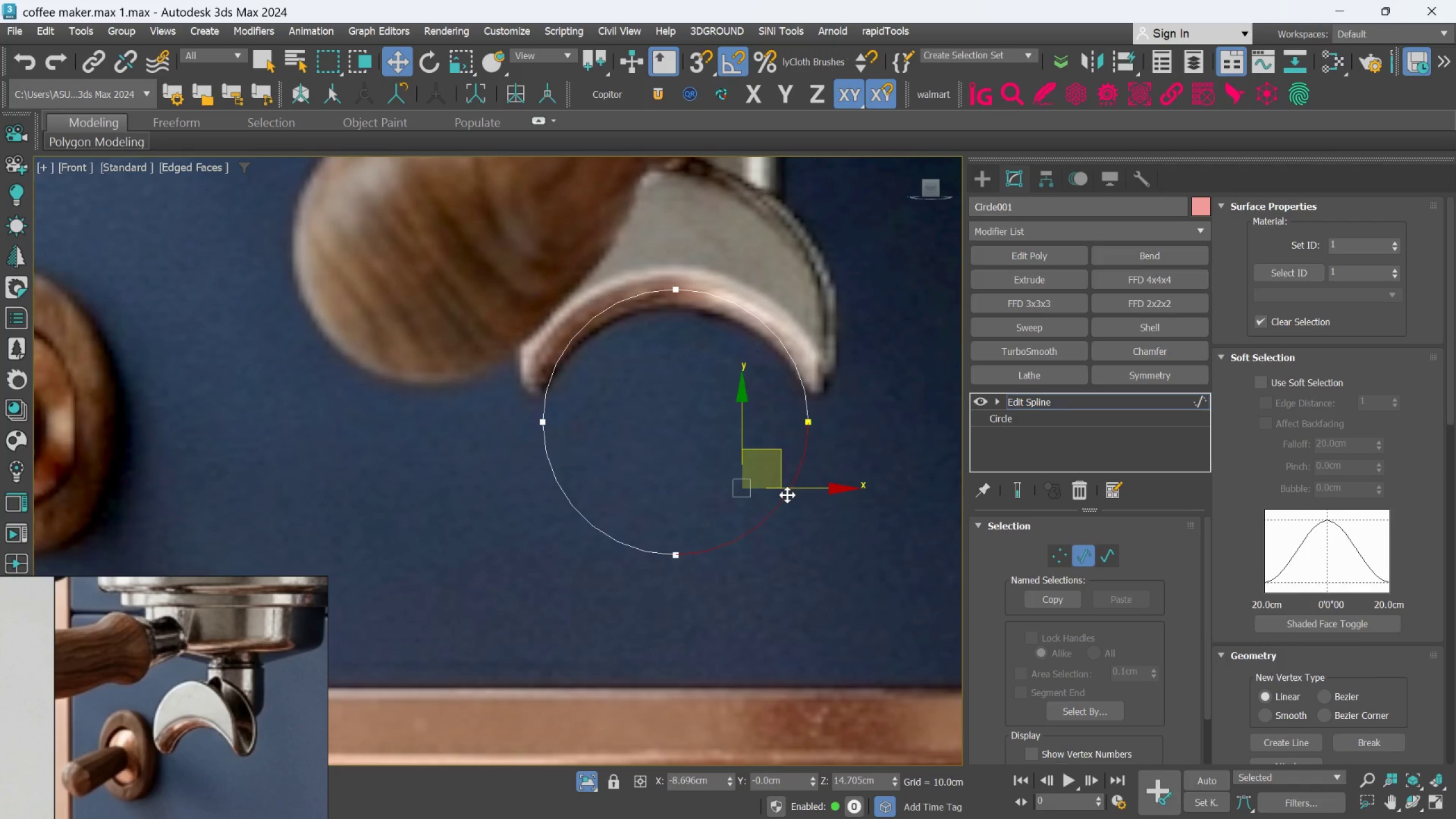 
hold_key(key=ControlLeft, duration=0.67)
left_click([602, 530])
 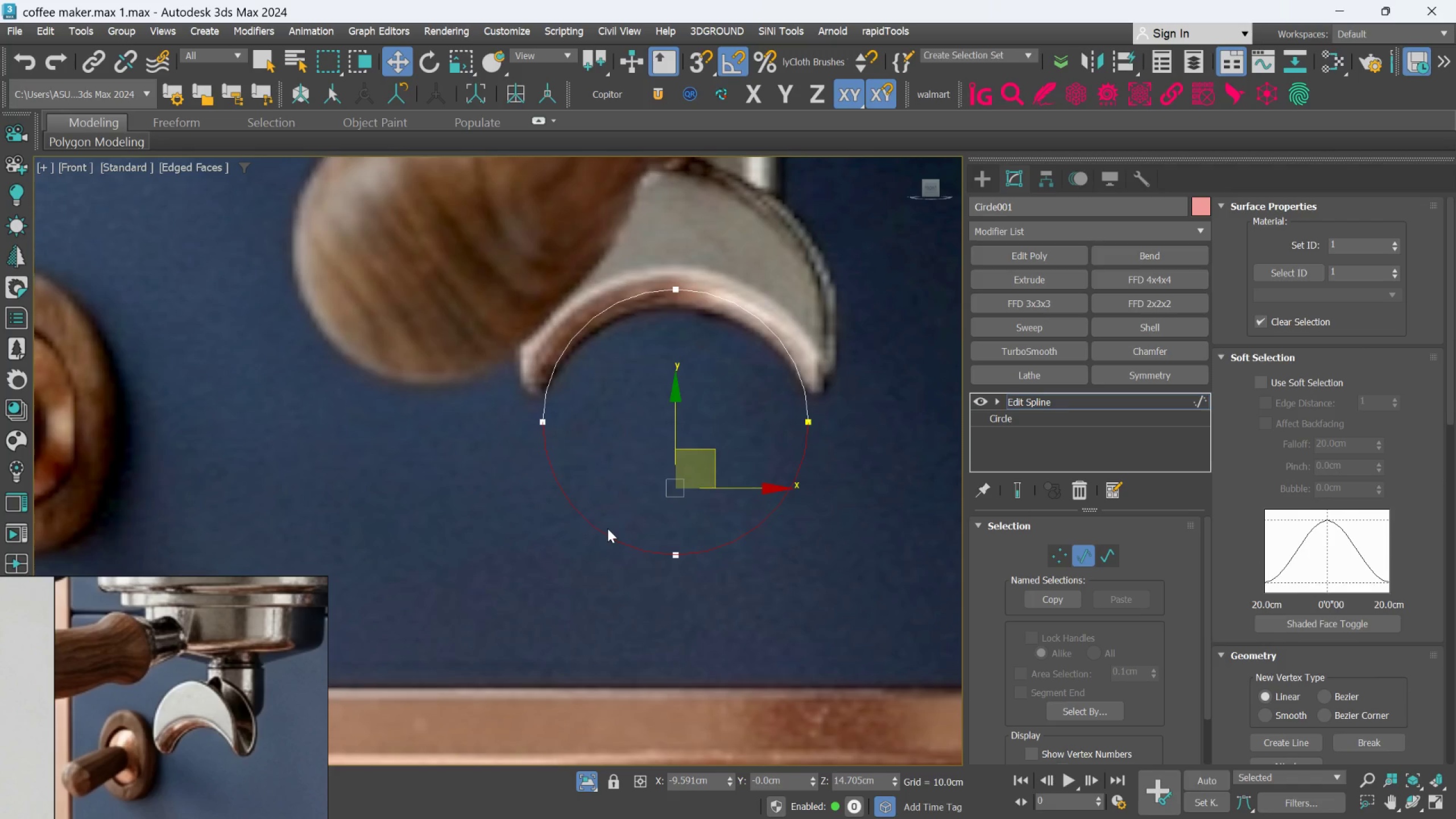 
key(Delete)
 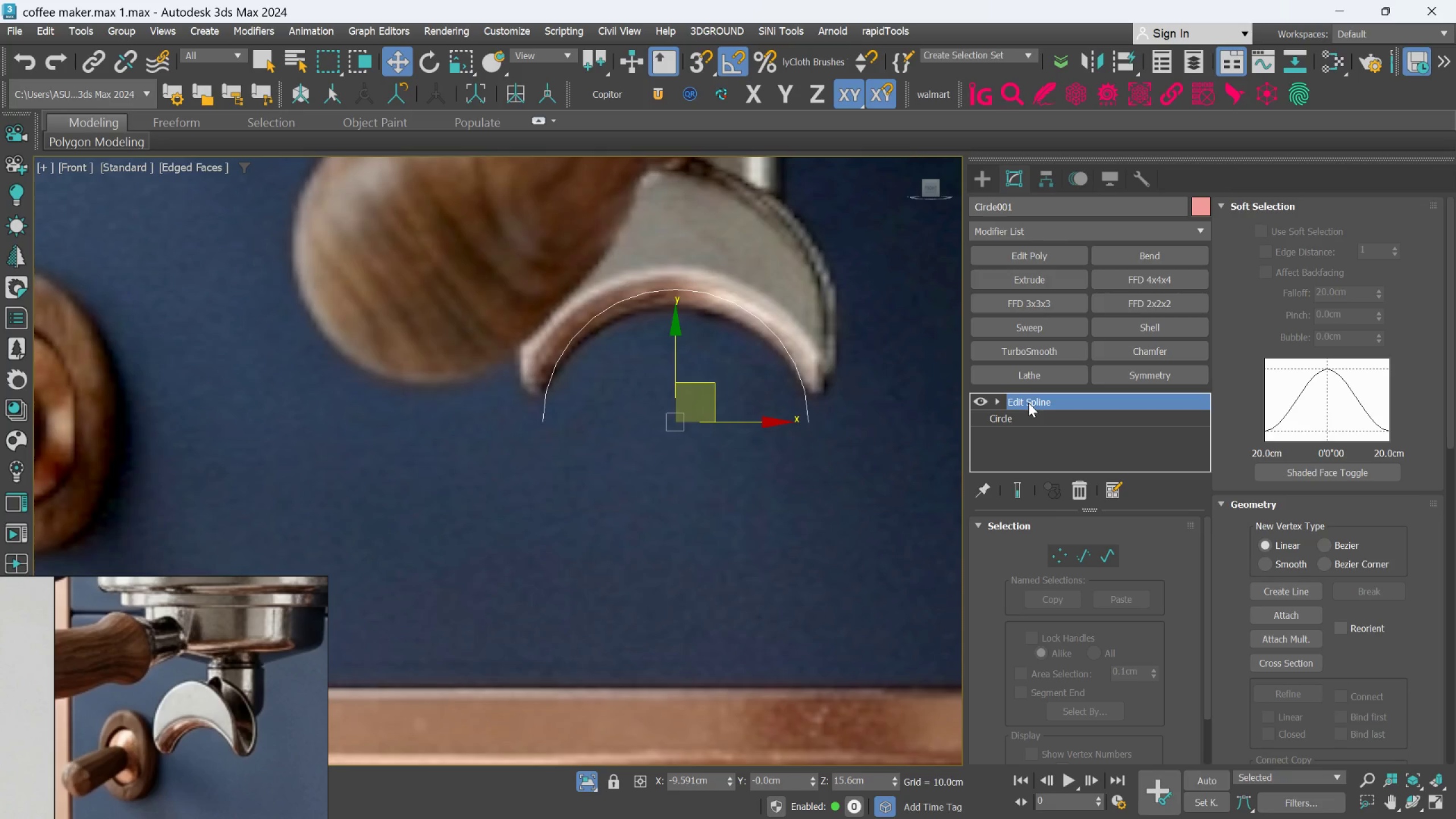 
wait(8.74)
 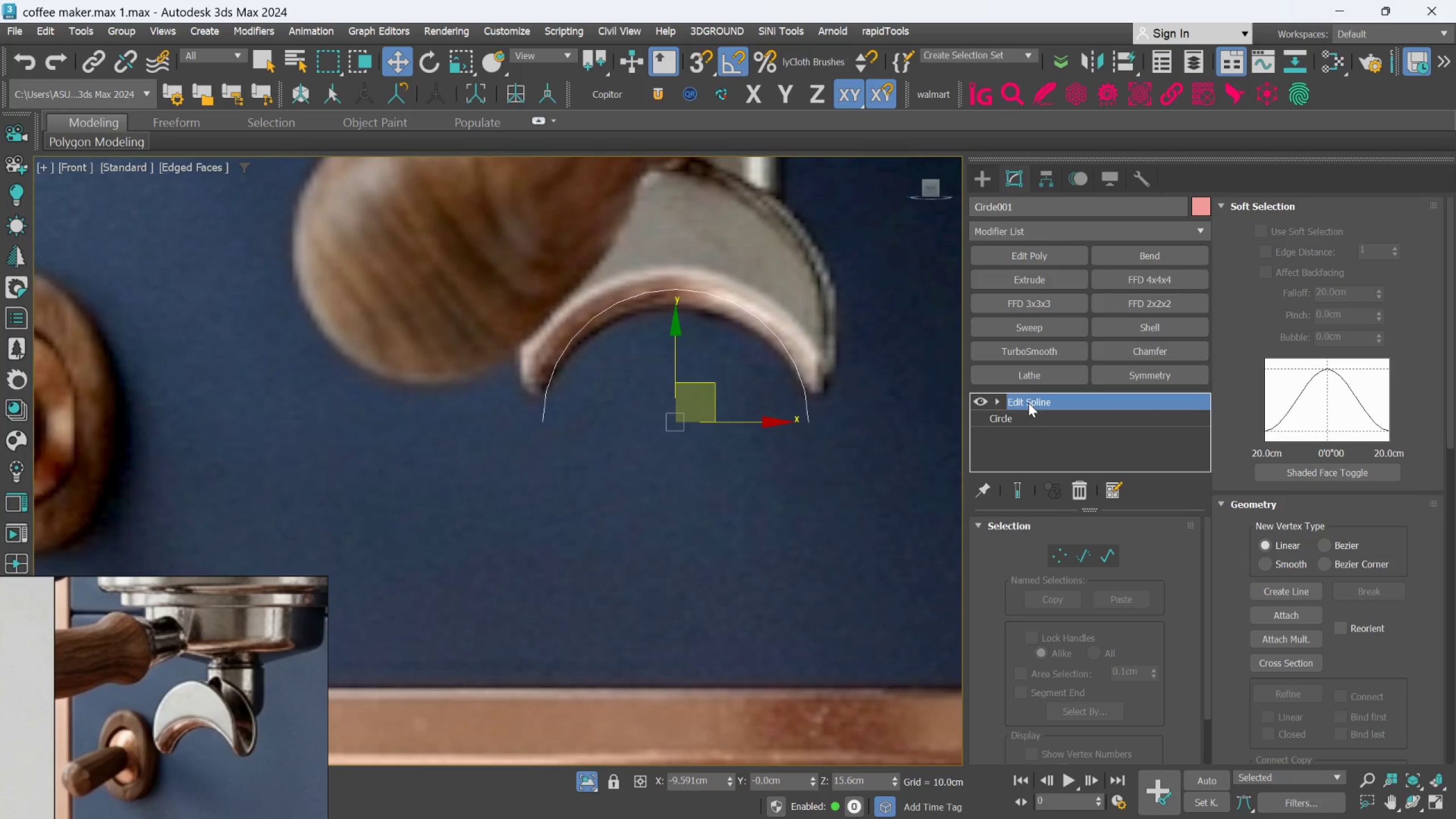 
left_click([1027, 253])
 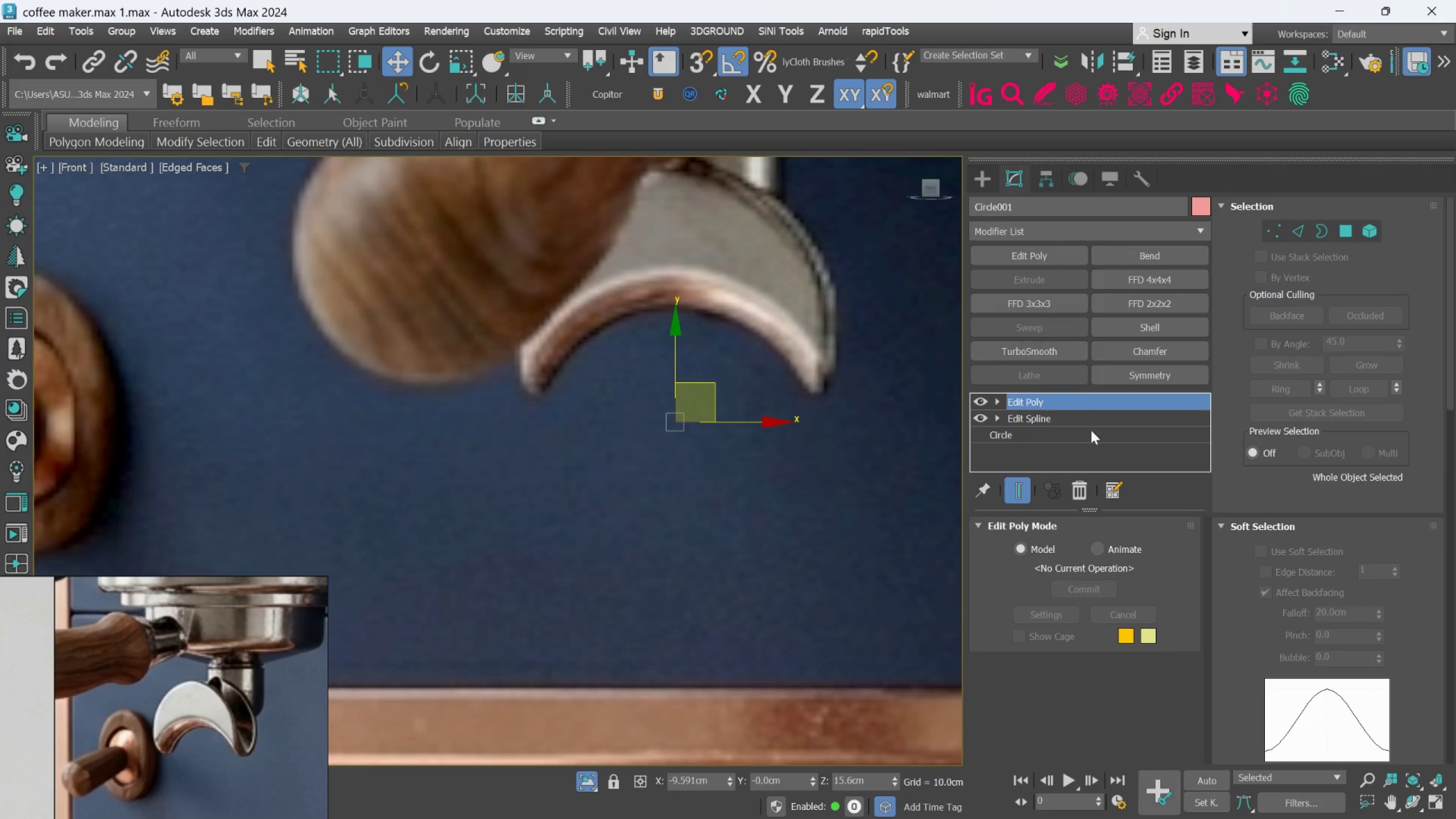 
left_click([1081, 495])
 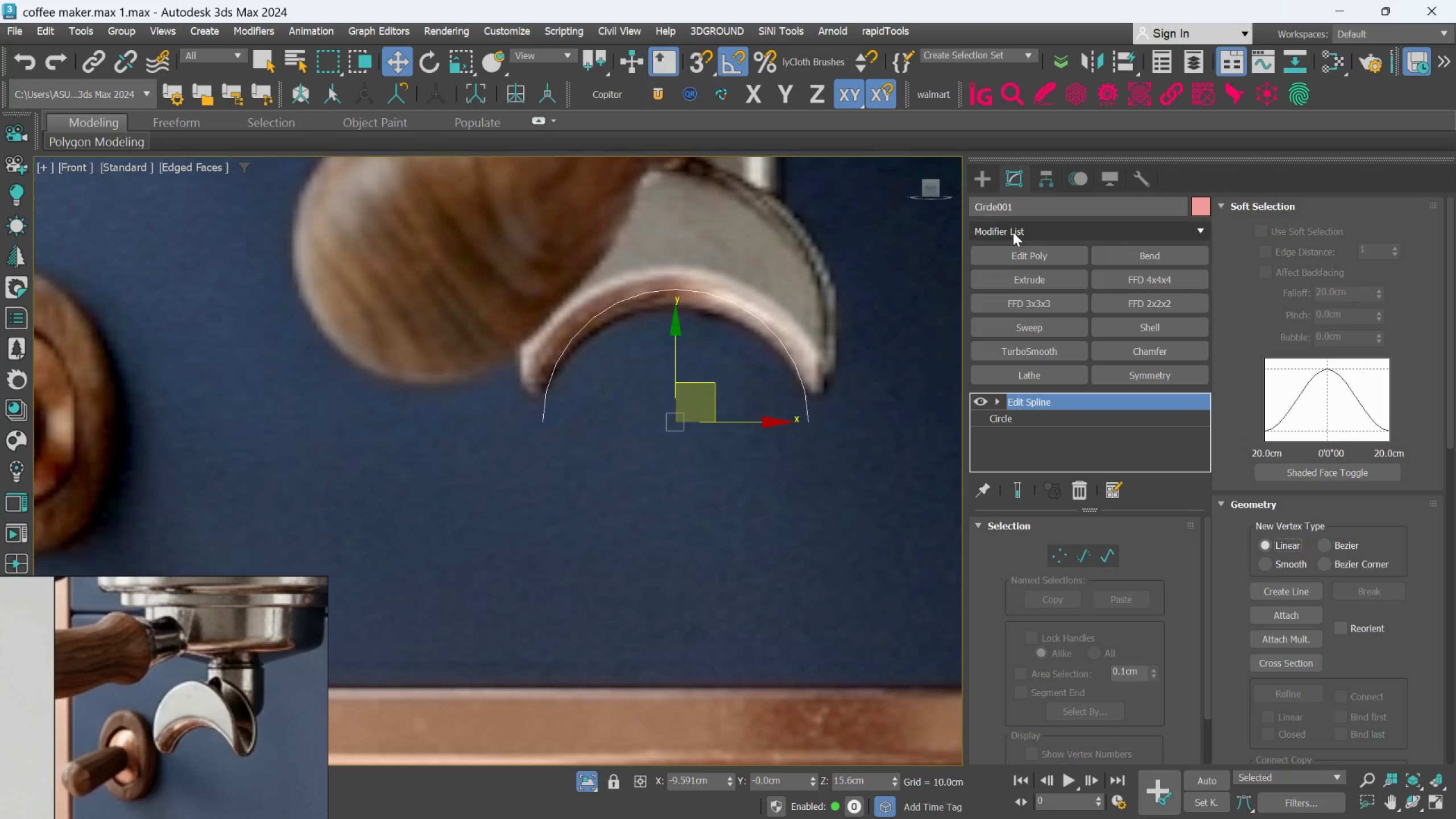 
left_click([1013, 232])
 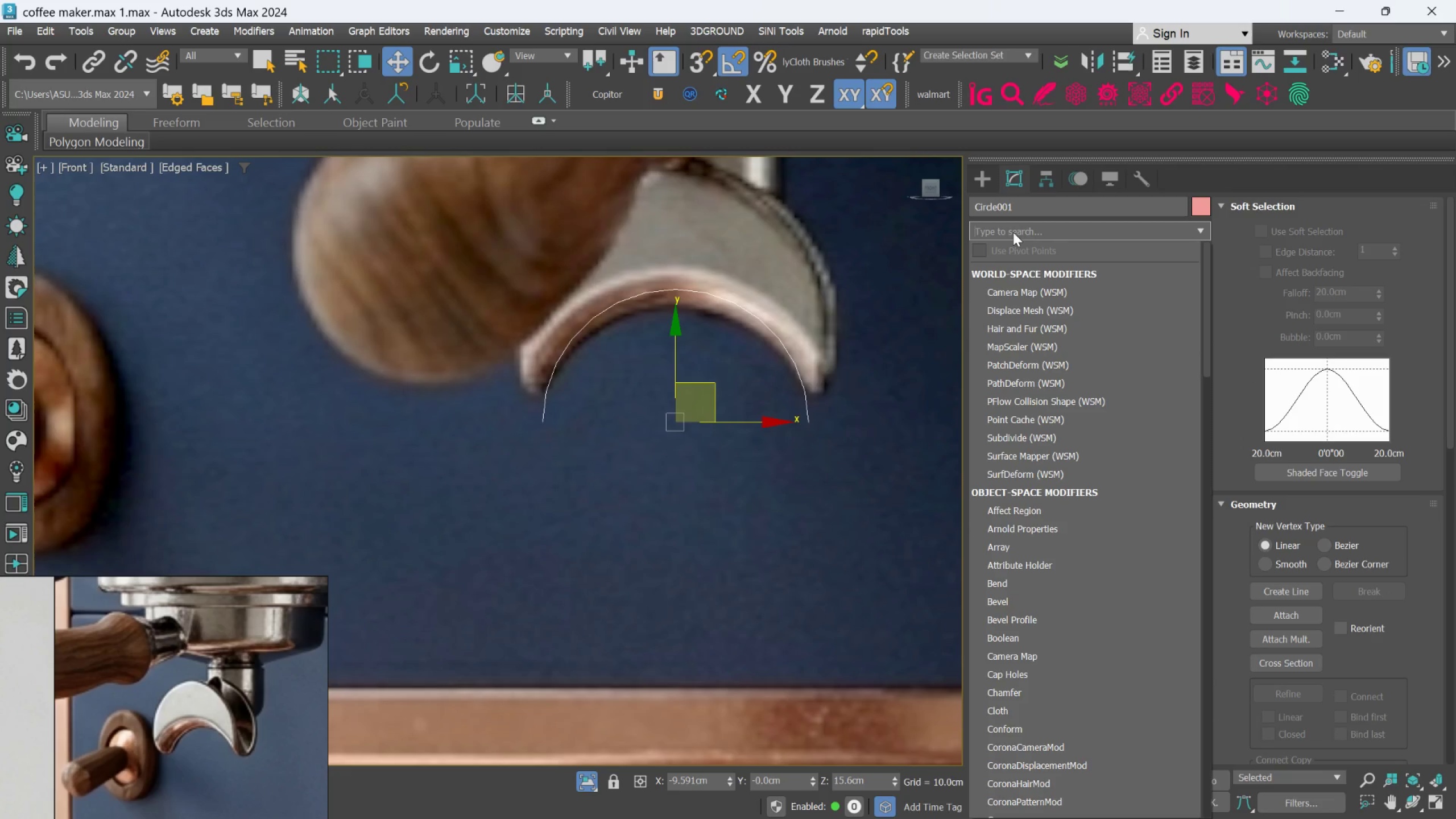 
key(E)
 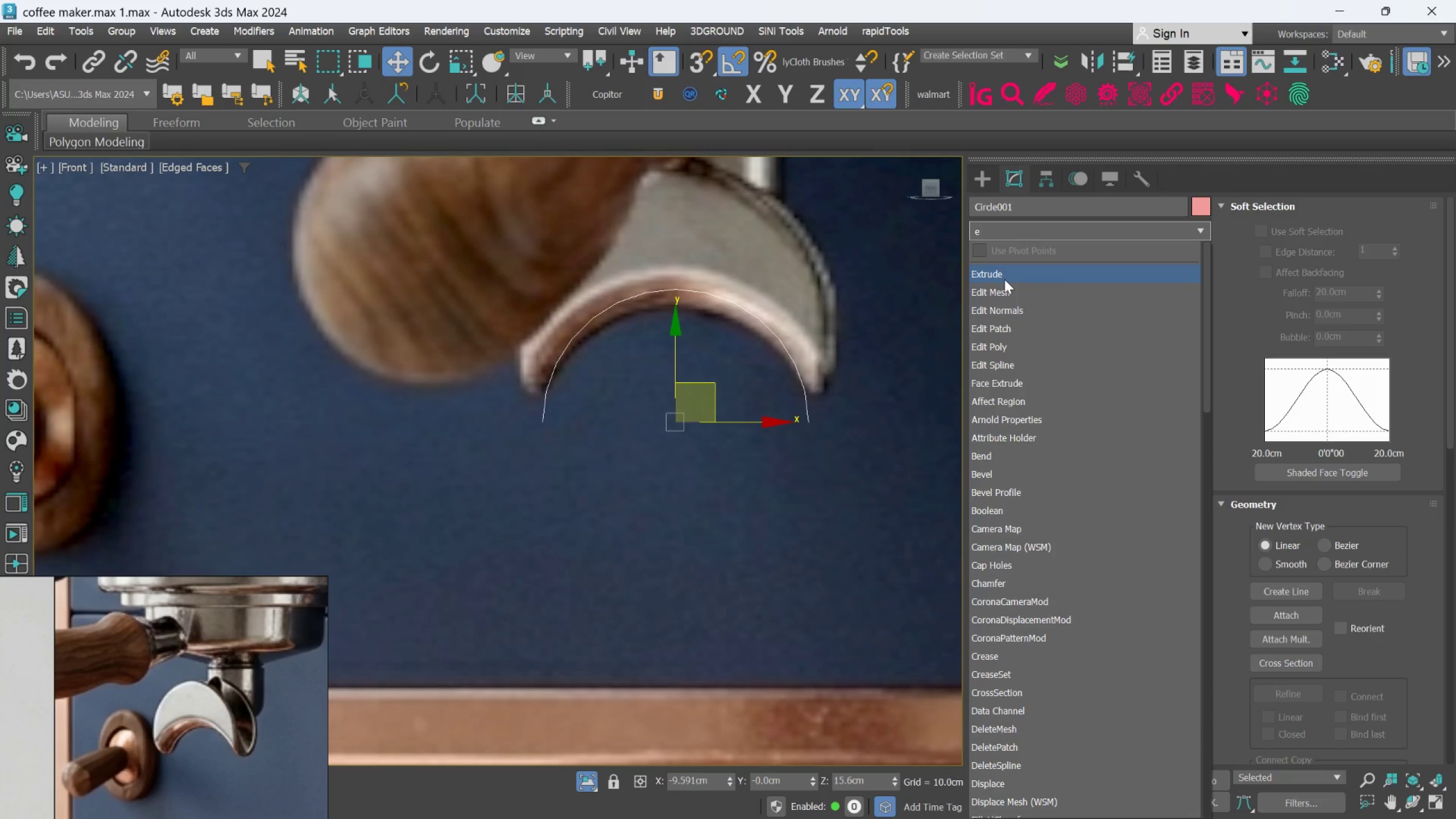 
left_click([1004, 277])
 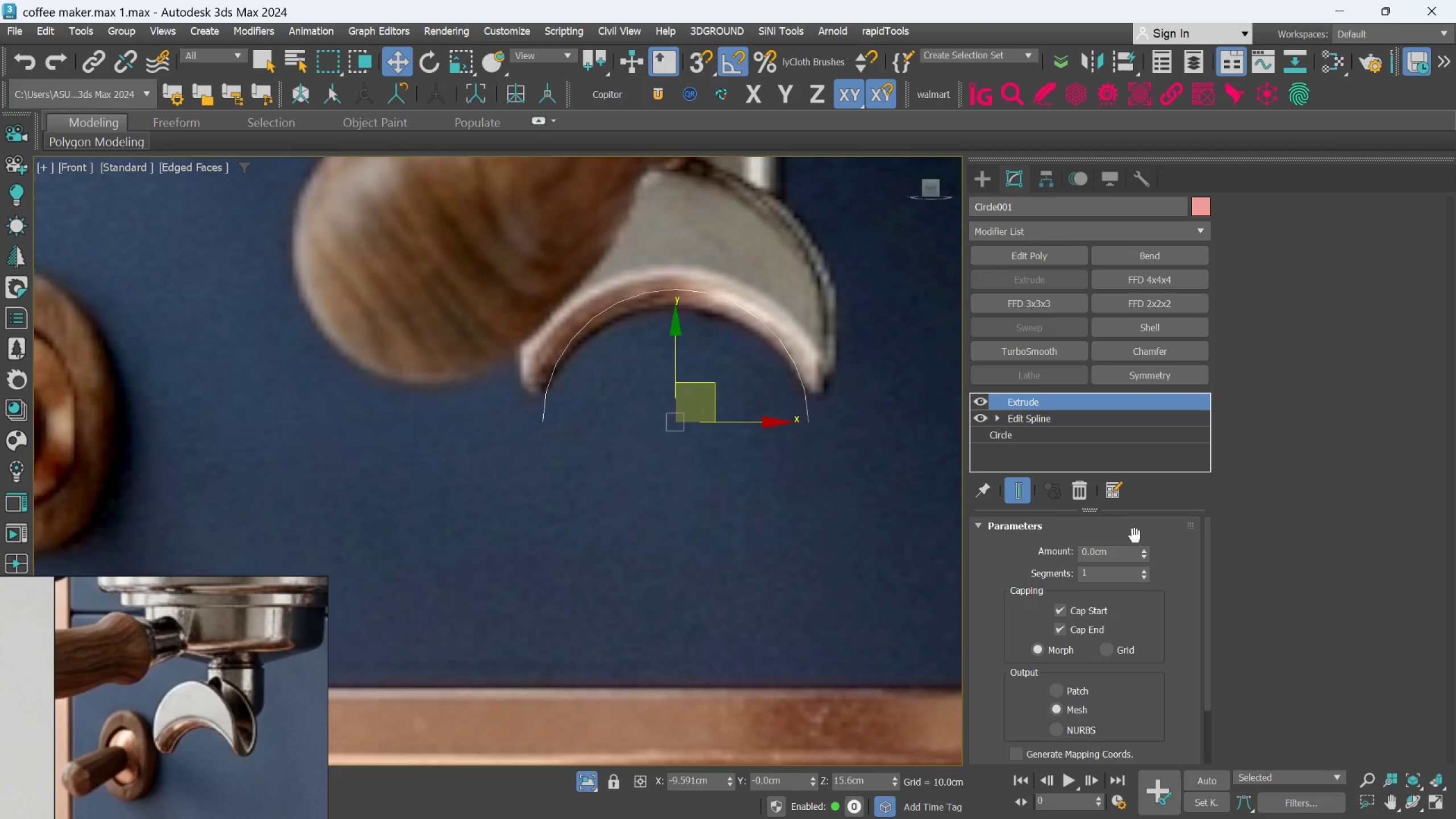 
left_click_drag(start_coordinate=[1144, 549], to_coordinate=[1143, 413])
 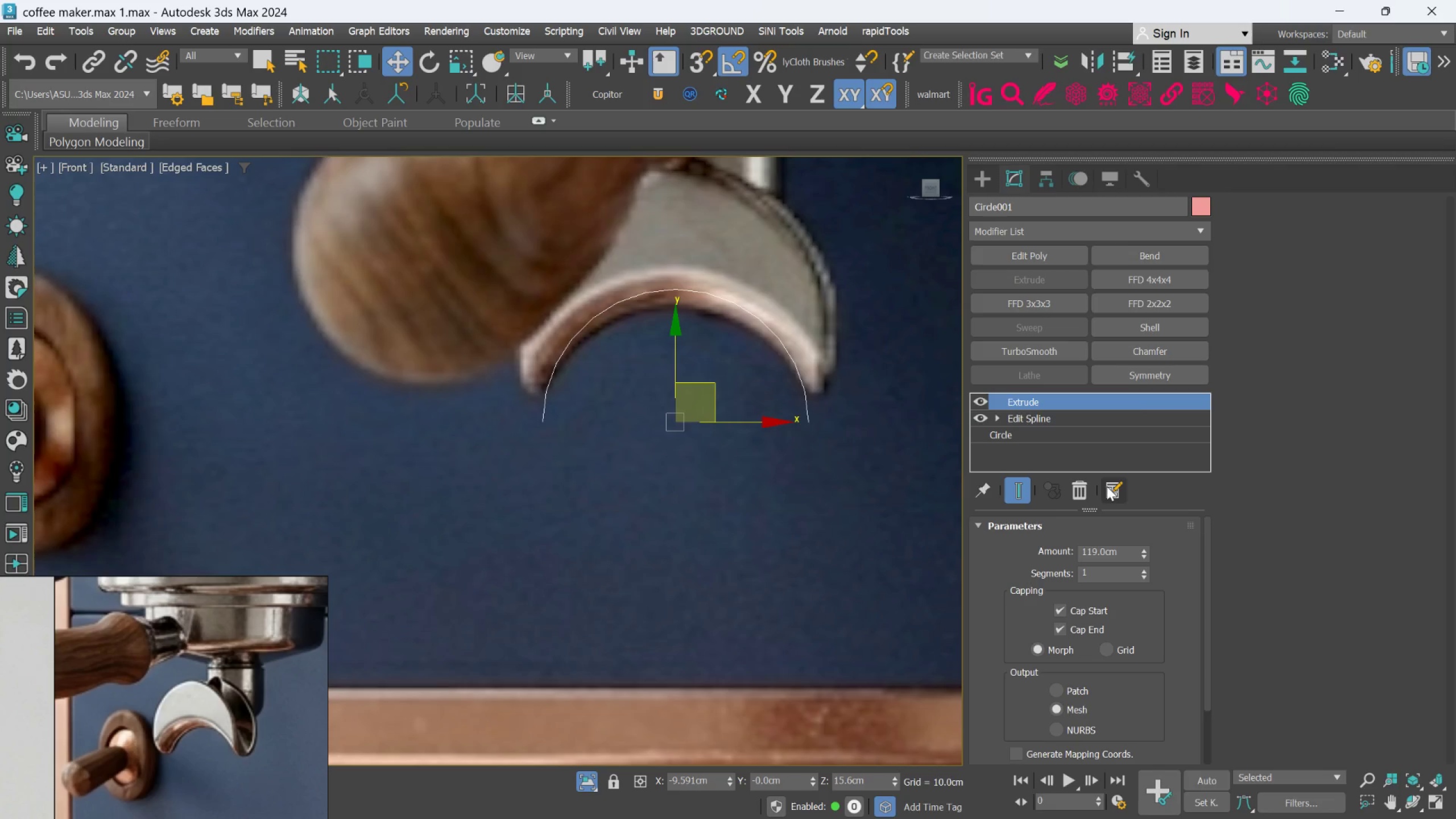 
left_click([1093, 489])
 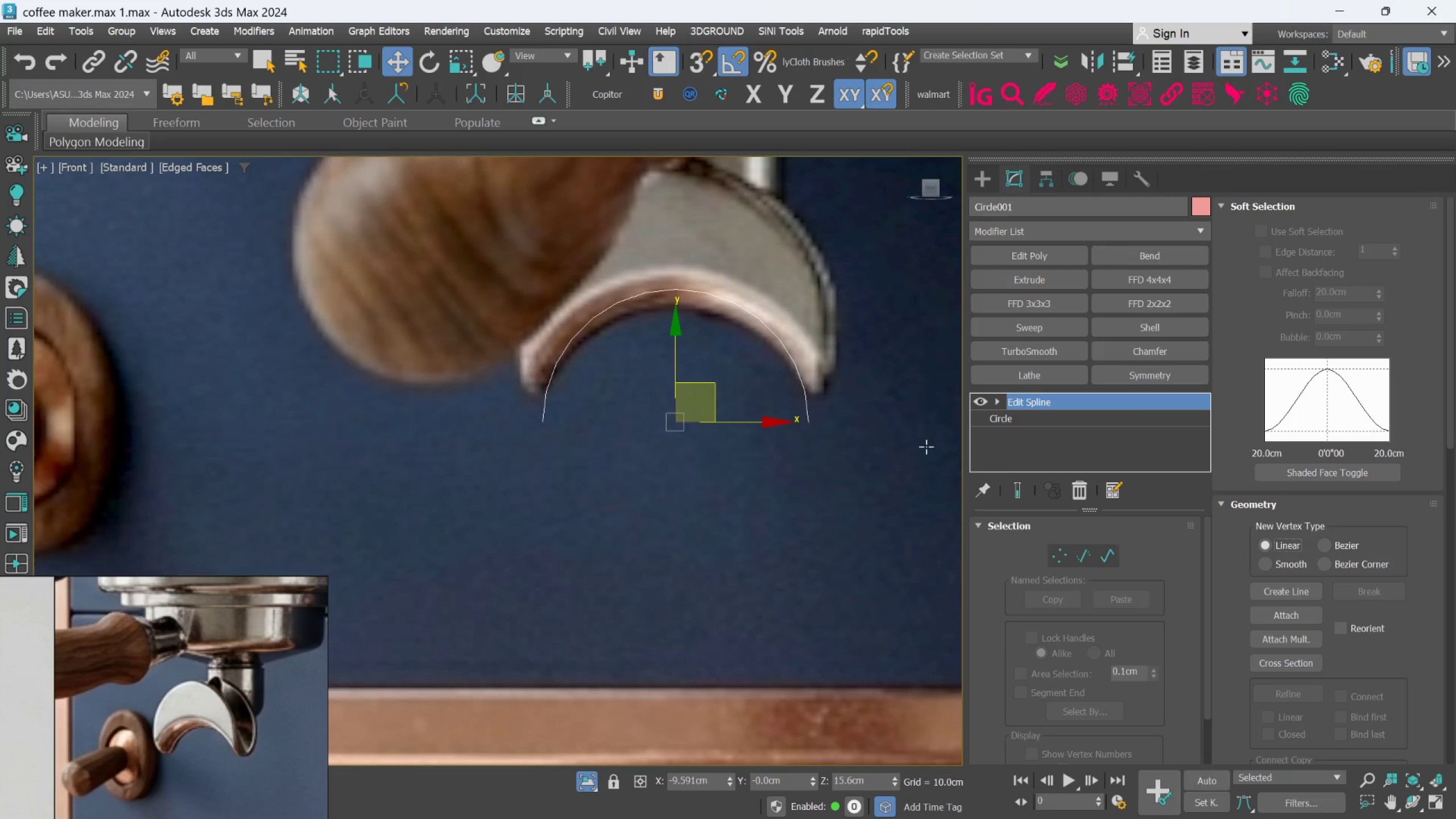 
scroll: coordinate [736, 428], scroll_direction: down, amount: 2.0
 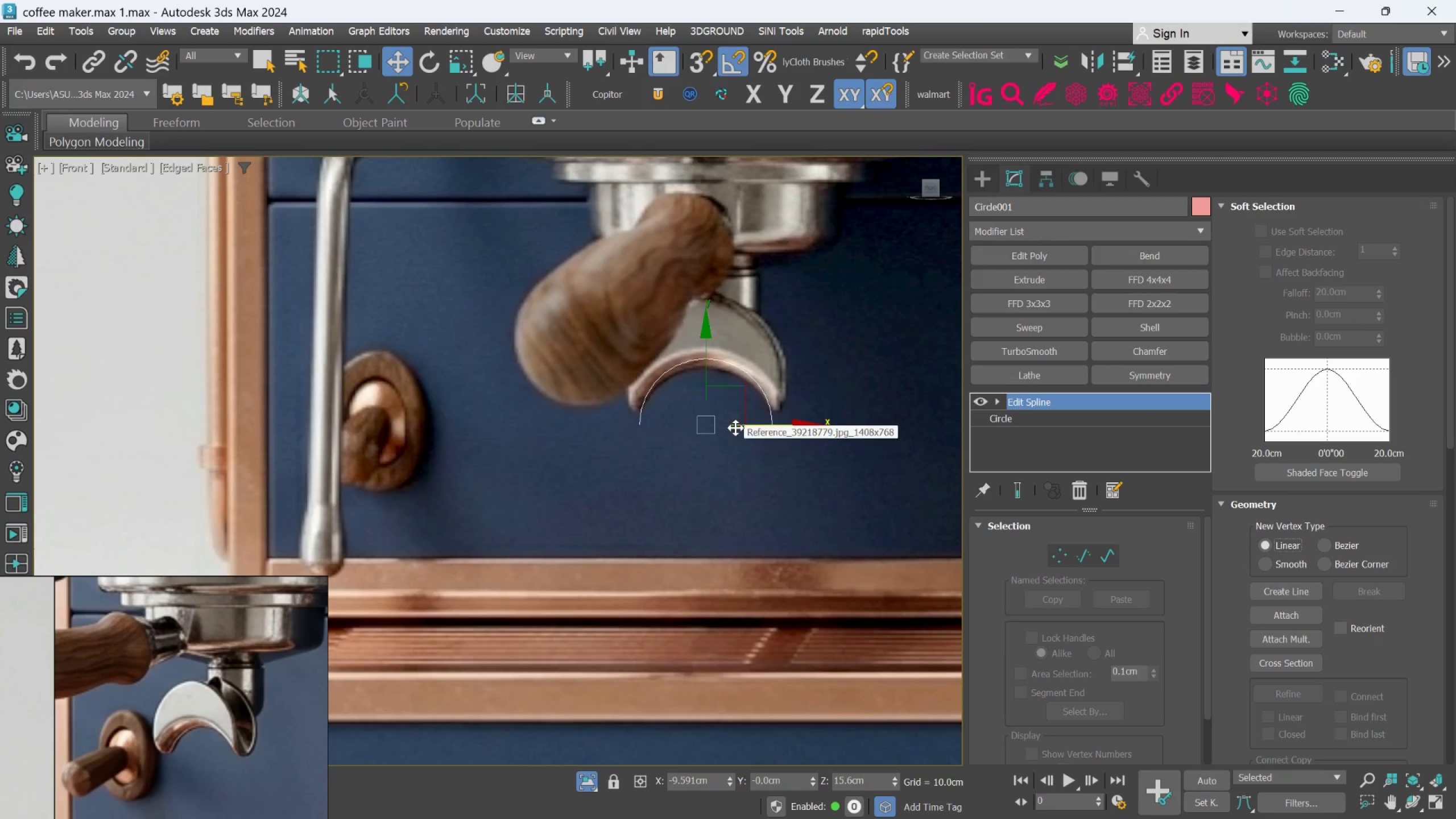 
scroll: coordinate [529, 470], scroll_direction: up, amount: 3.0
 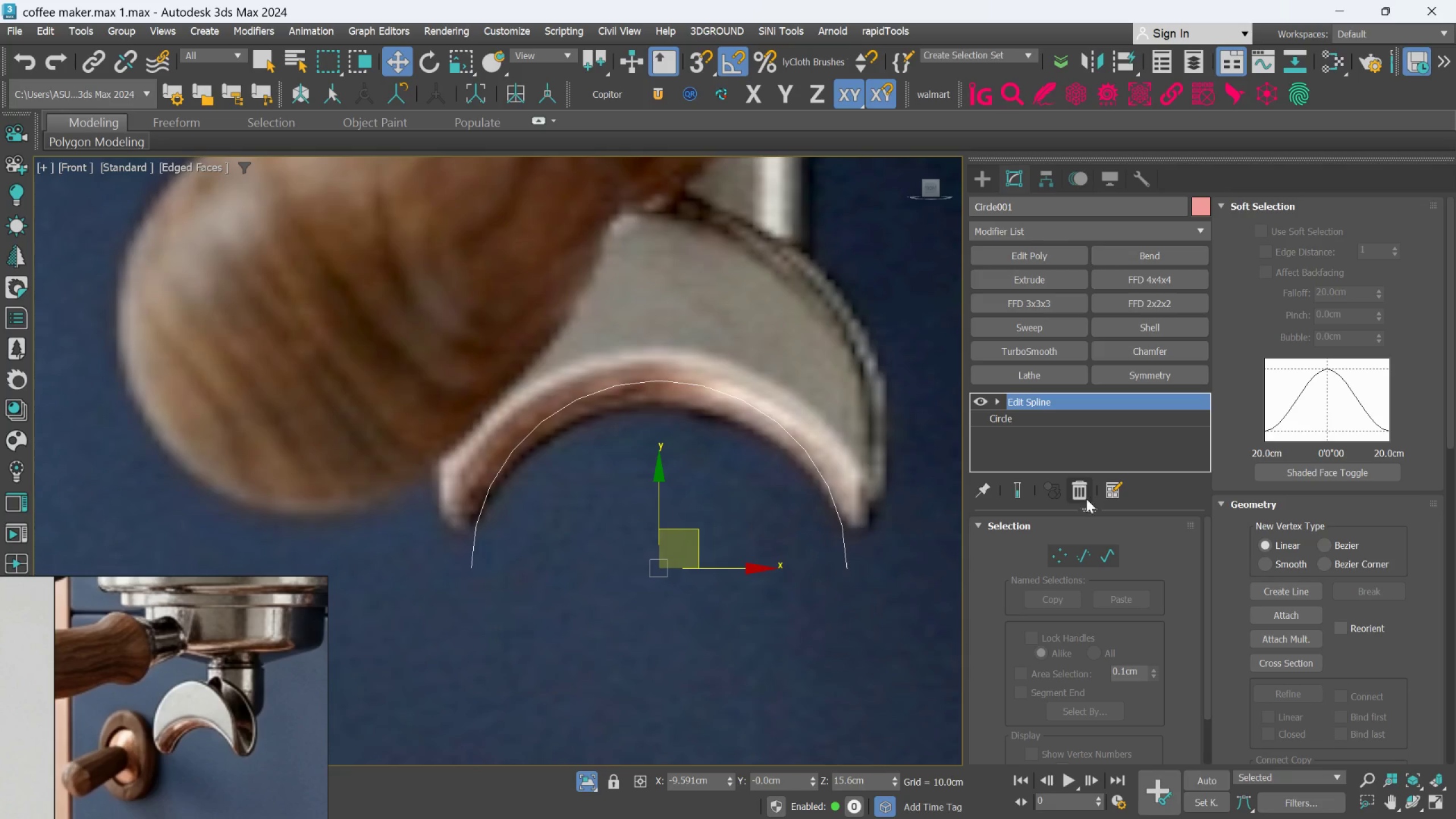 
wait(6.29)
 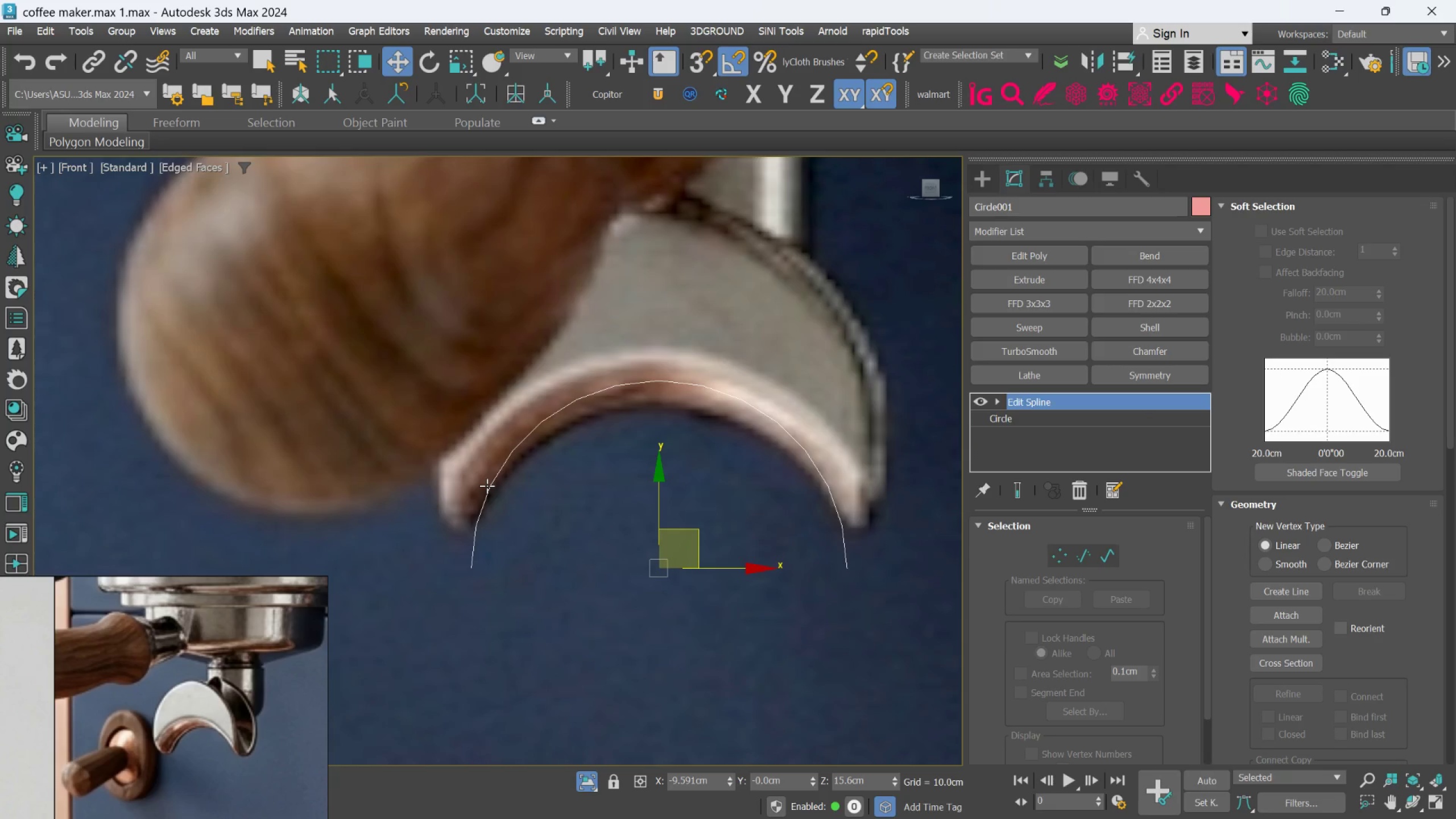 
left_click([1083, 496])
 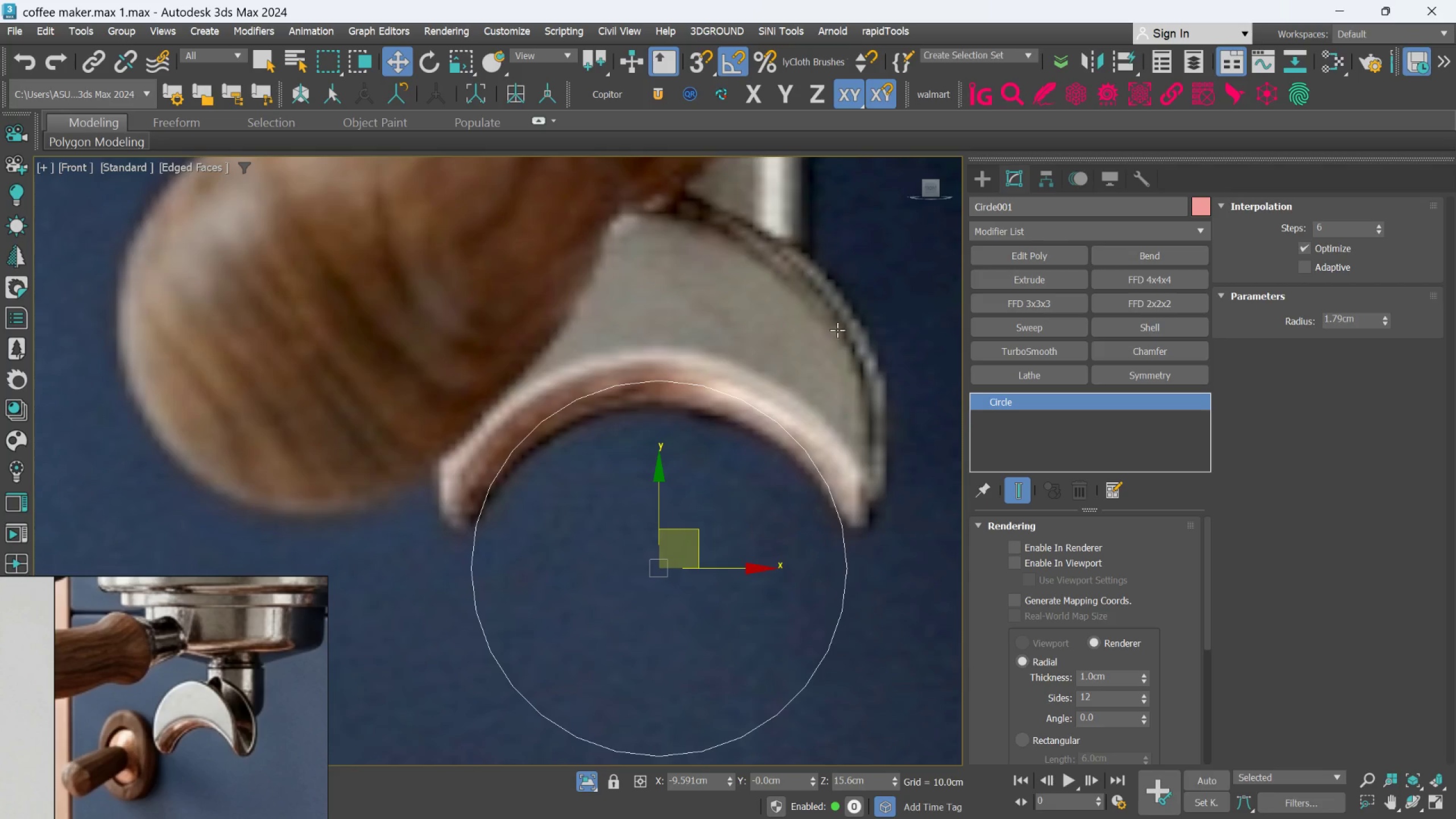 
left_click([994, 184])
 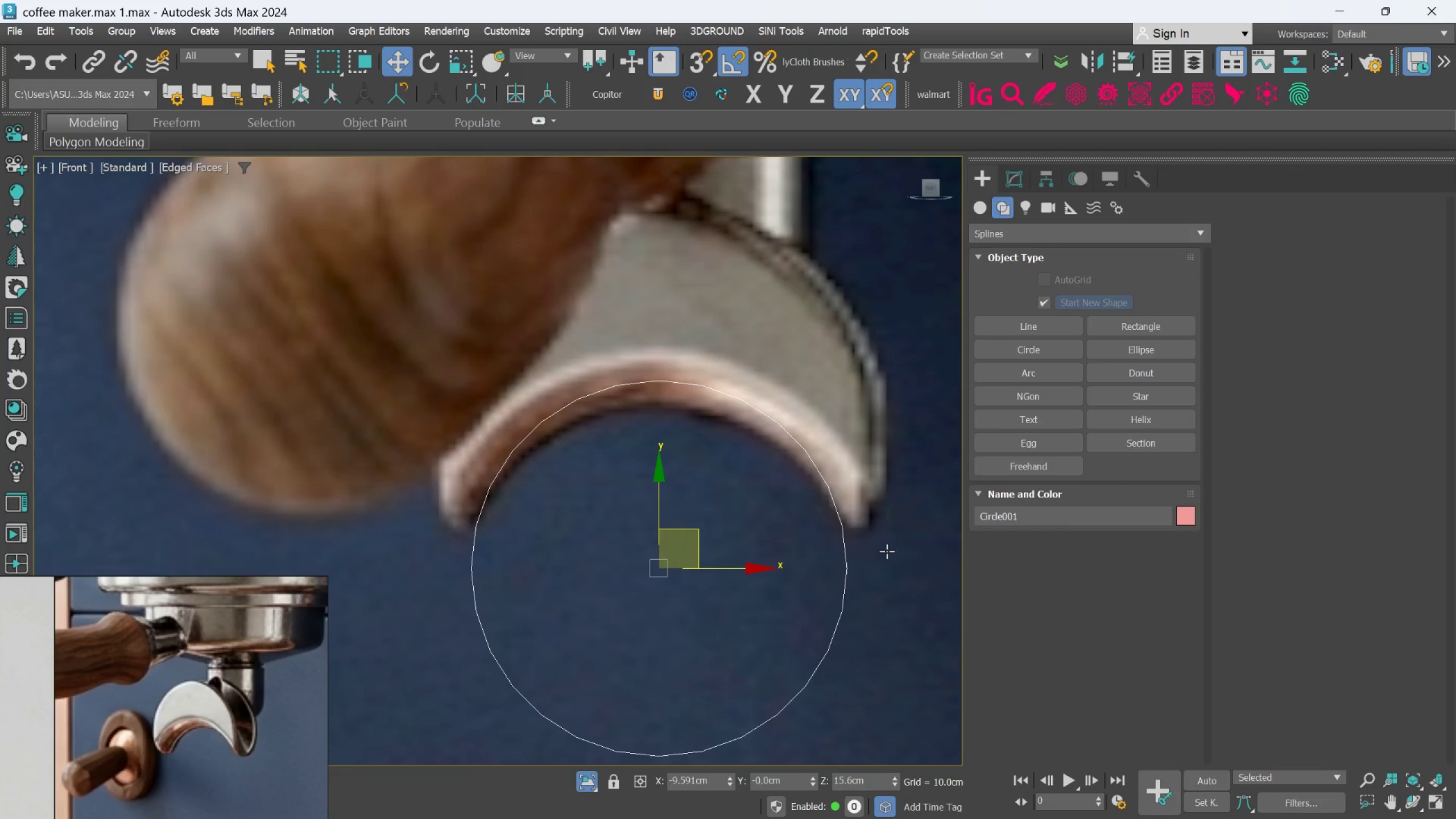 
key(Delete)
 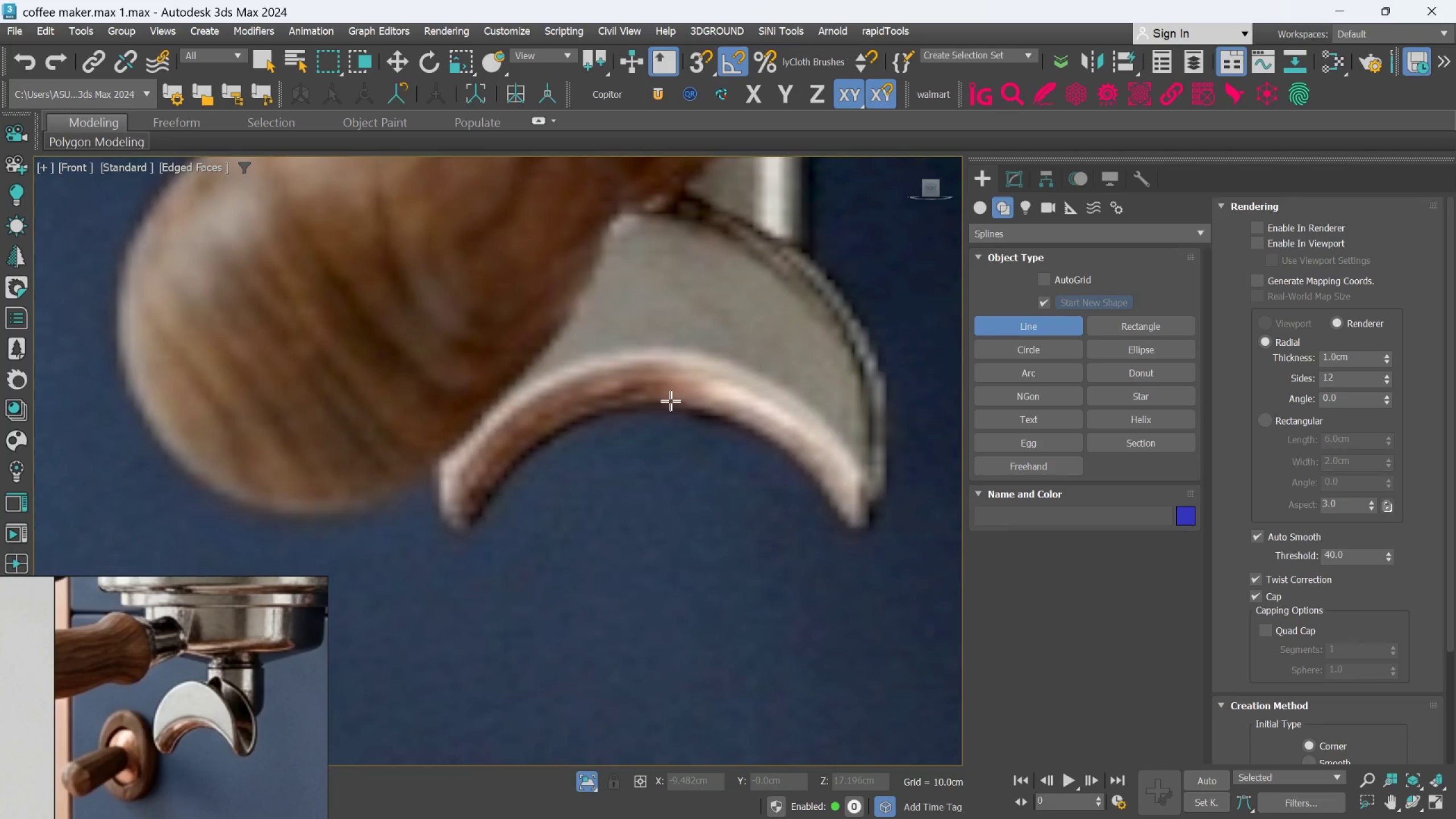 
wait(5.48)
 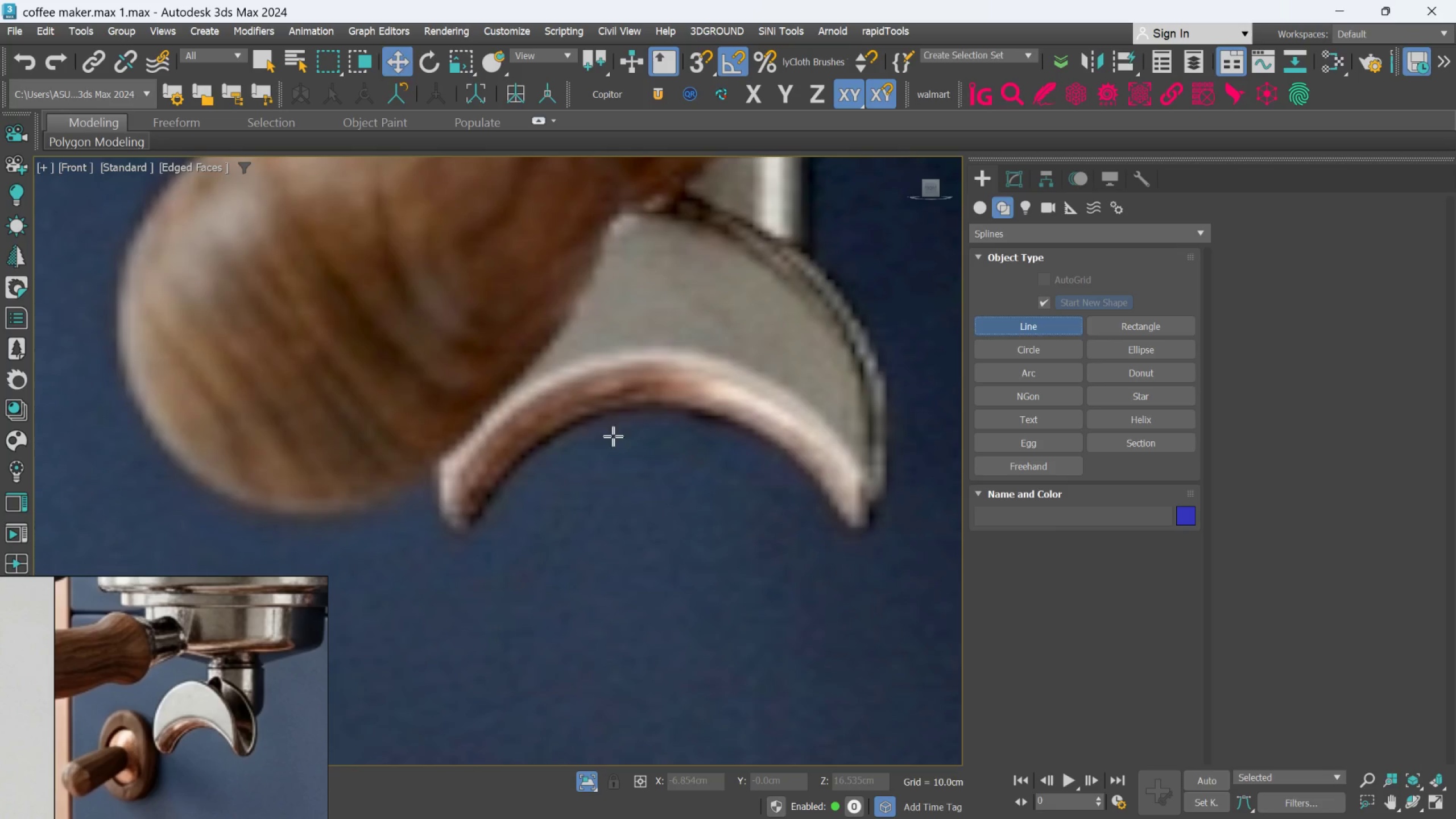 
left_click([648, 399])
 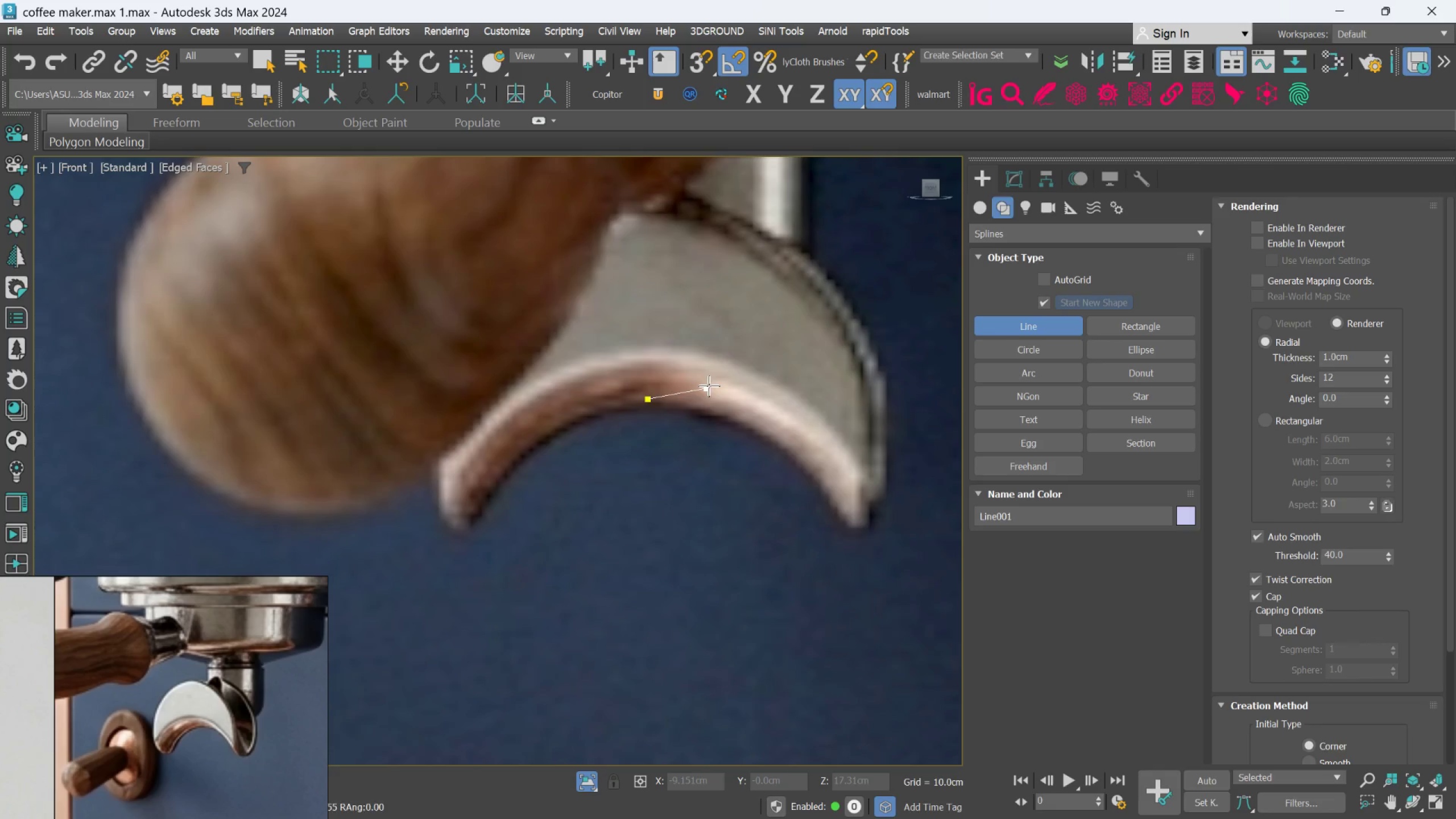 
key(Escape)
 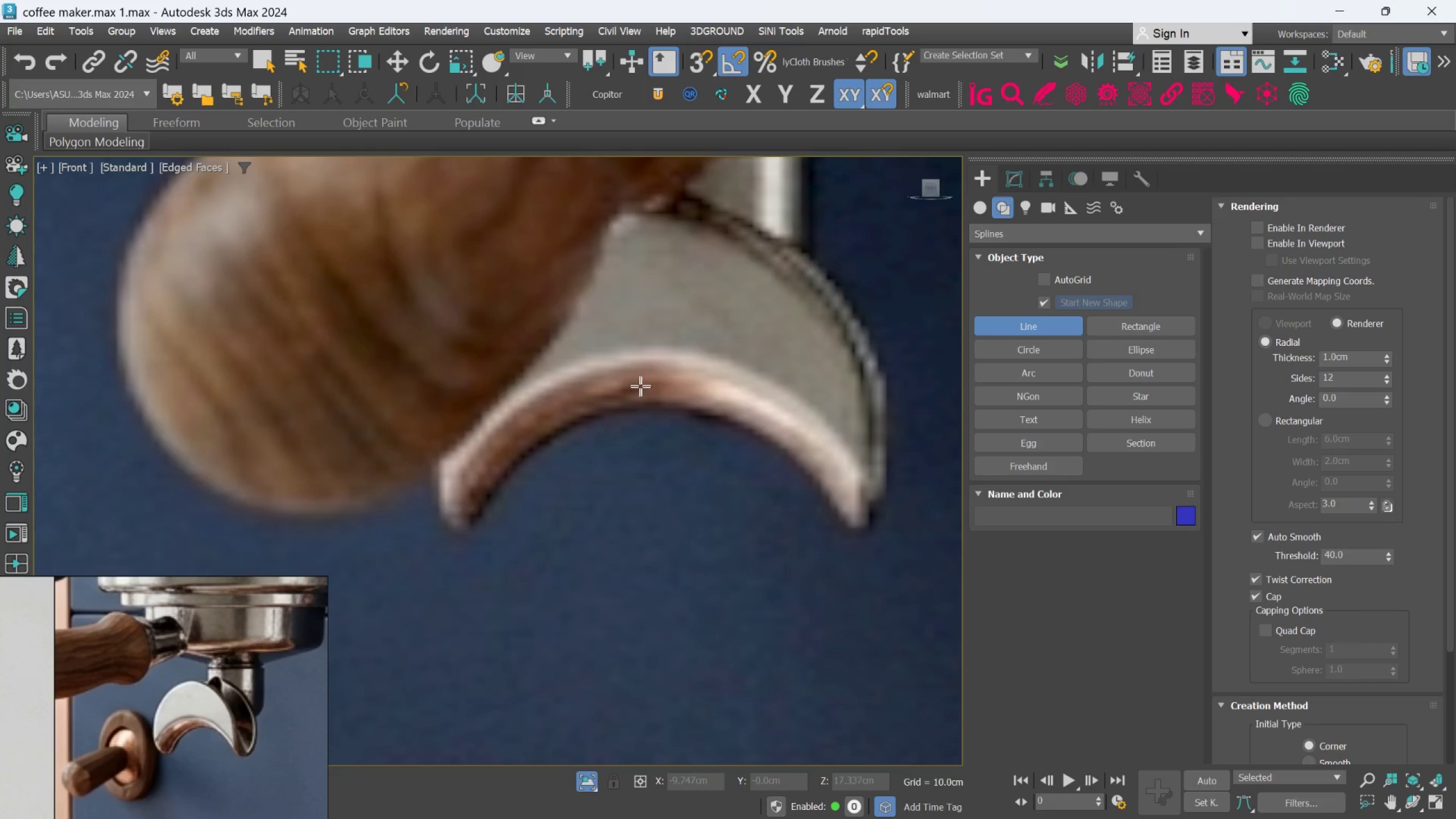 
left_click([628, 388])
 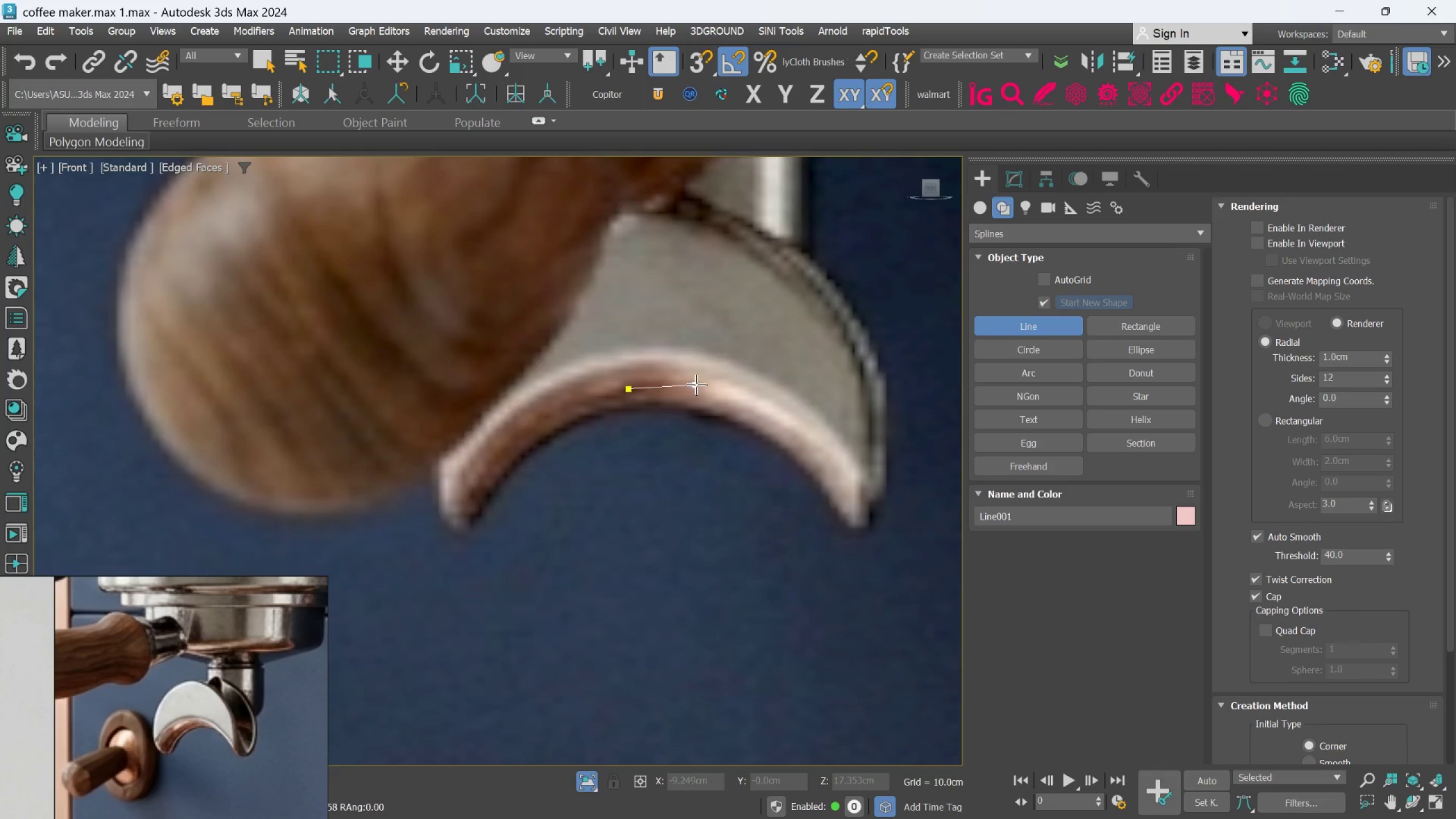 
left_click([698, 383])
 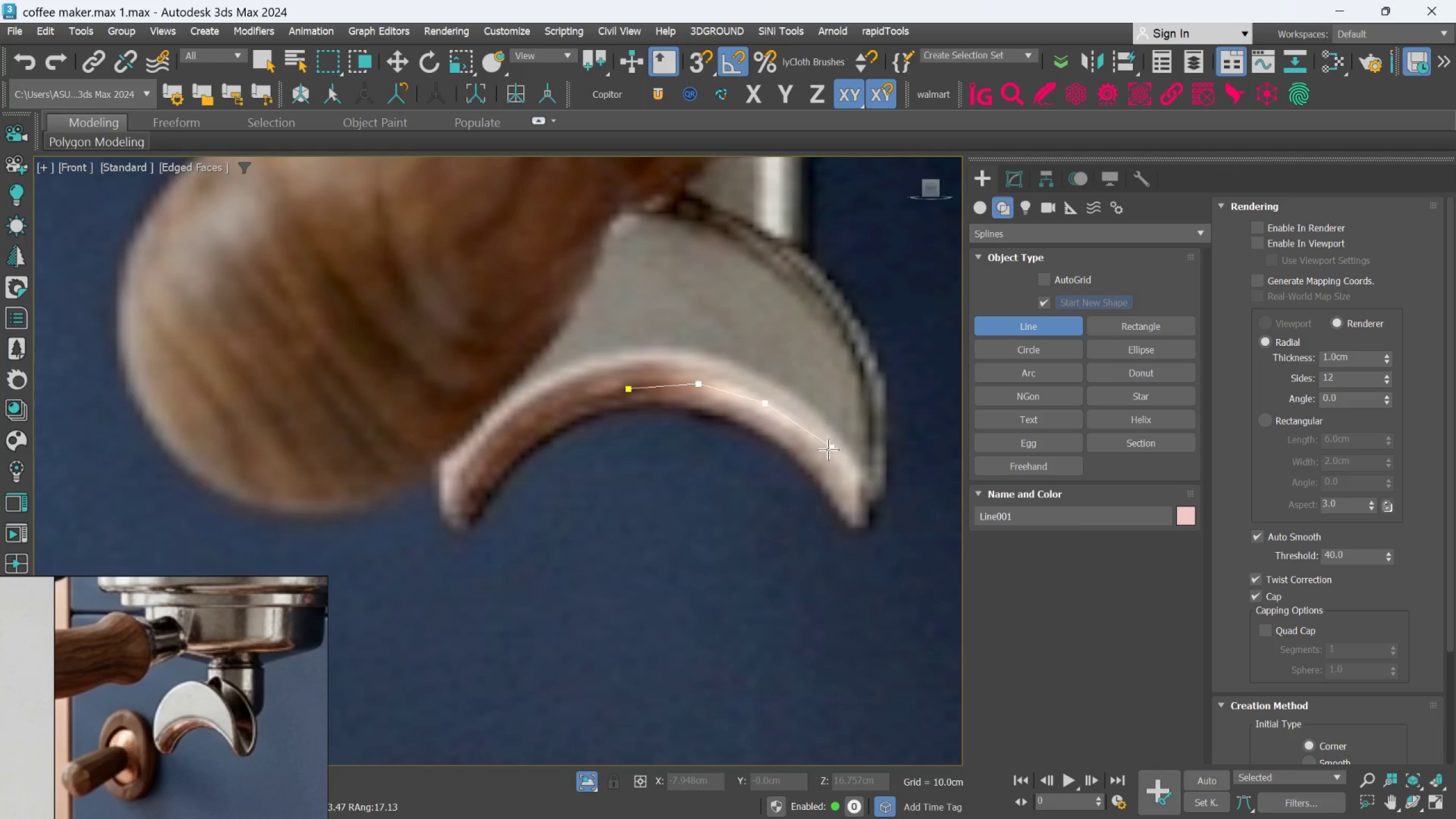 
left_click([825, 456])
 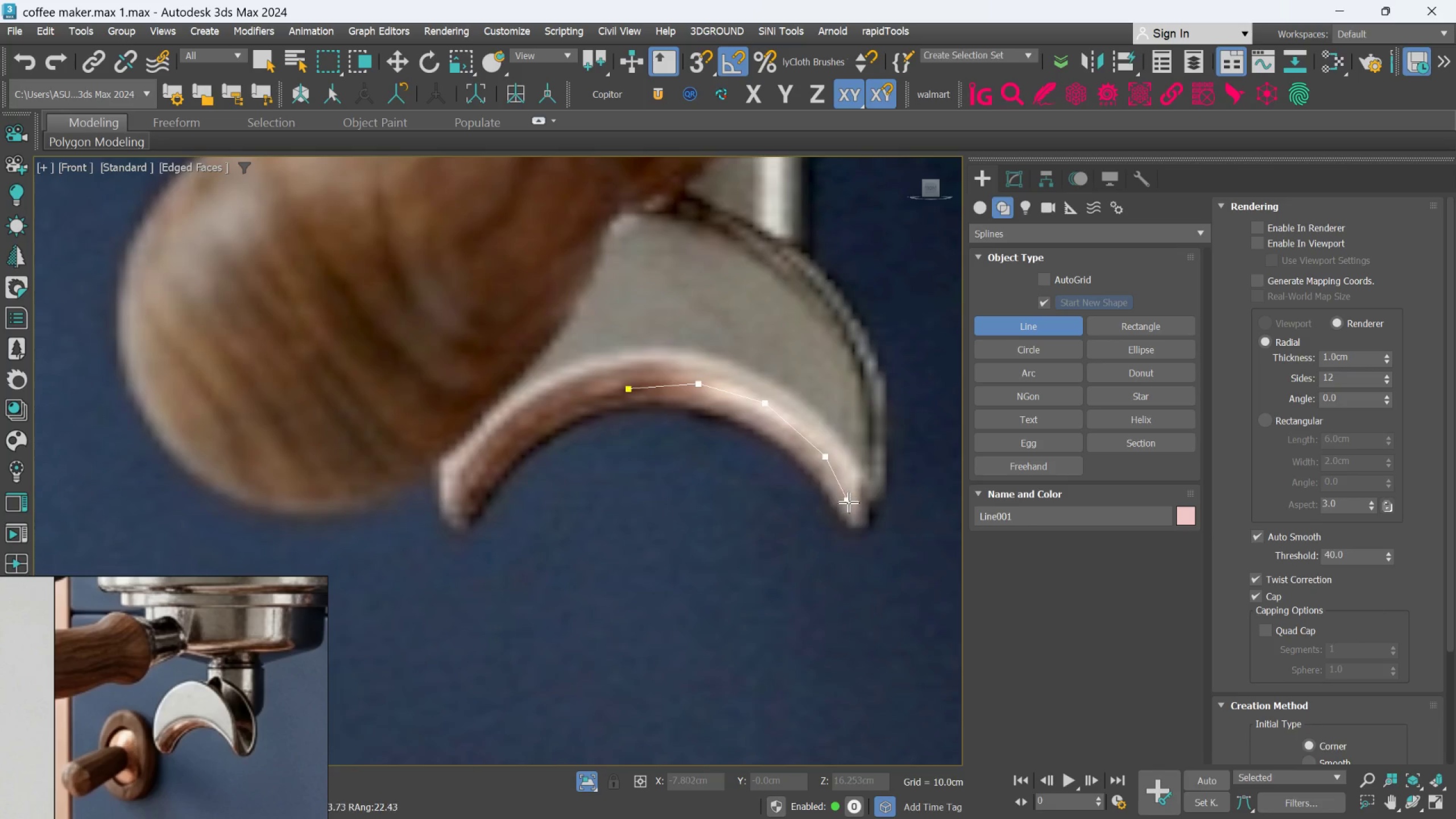 
left_click([849, 502])
 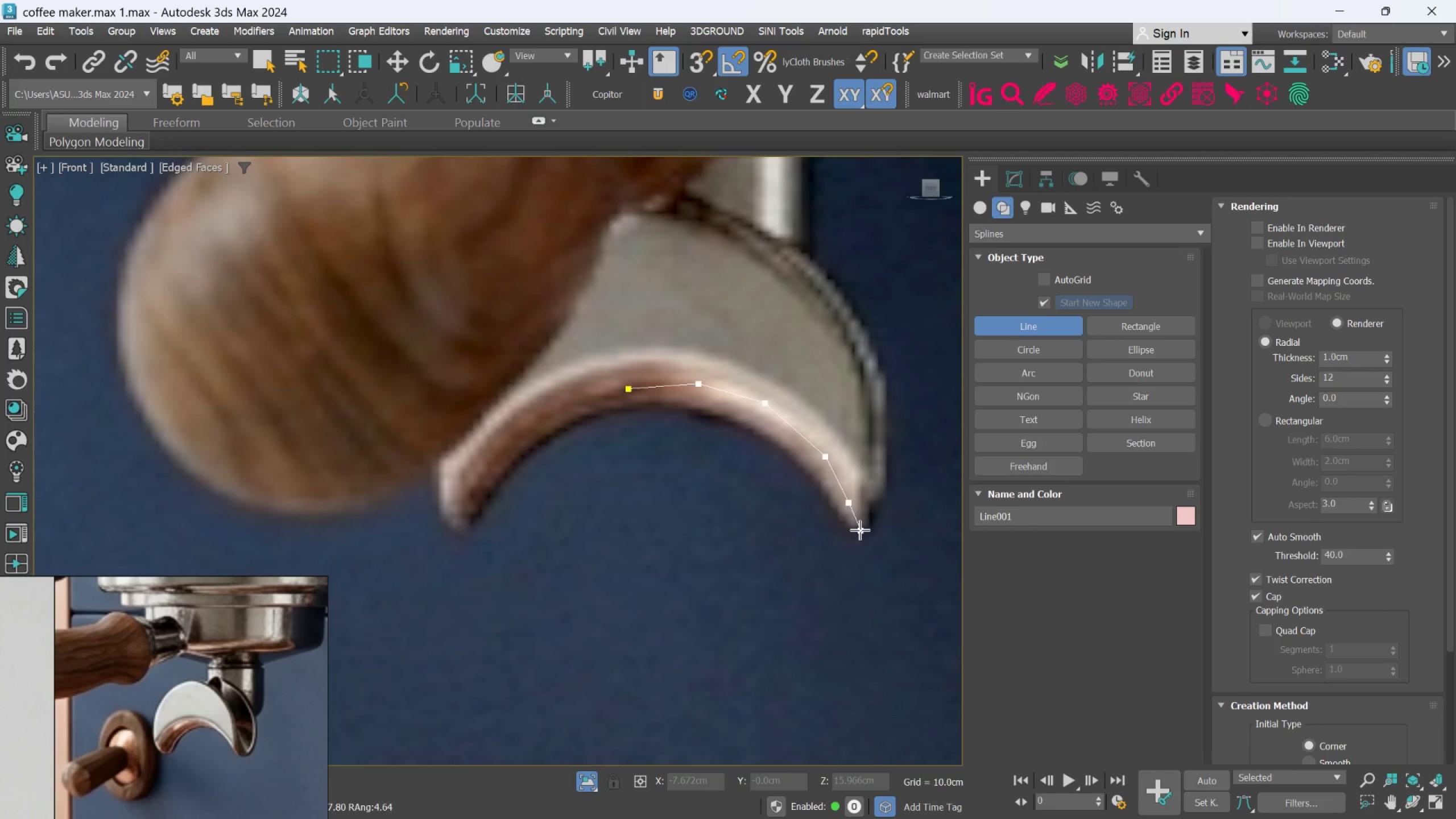 
left_click([857, 530])
 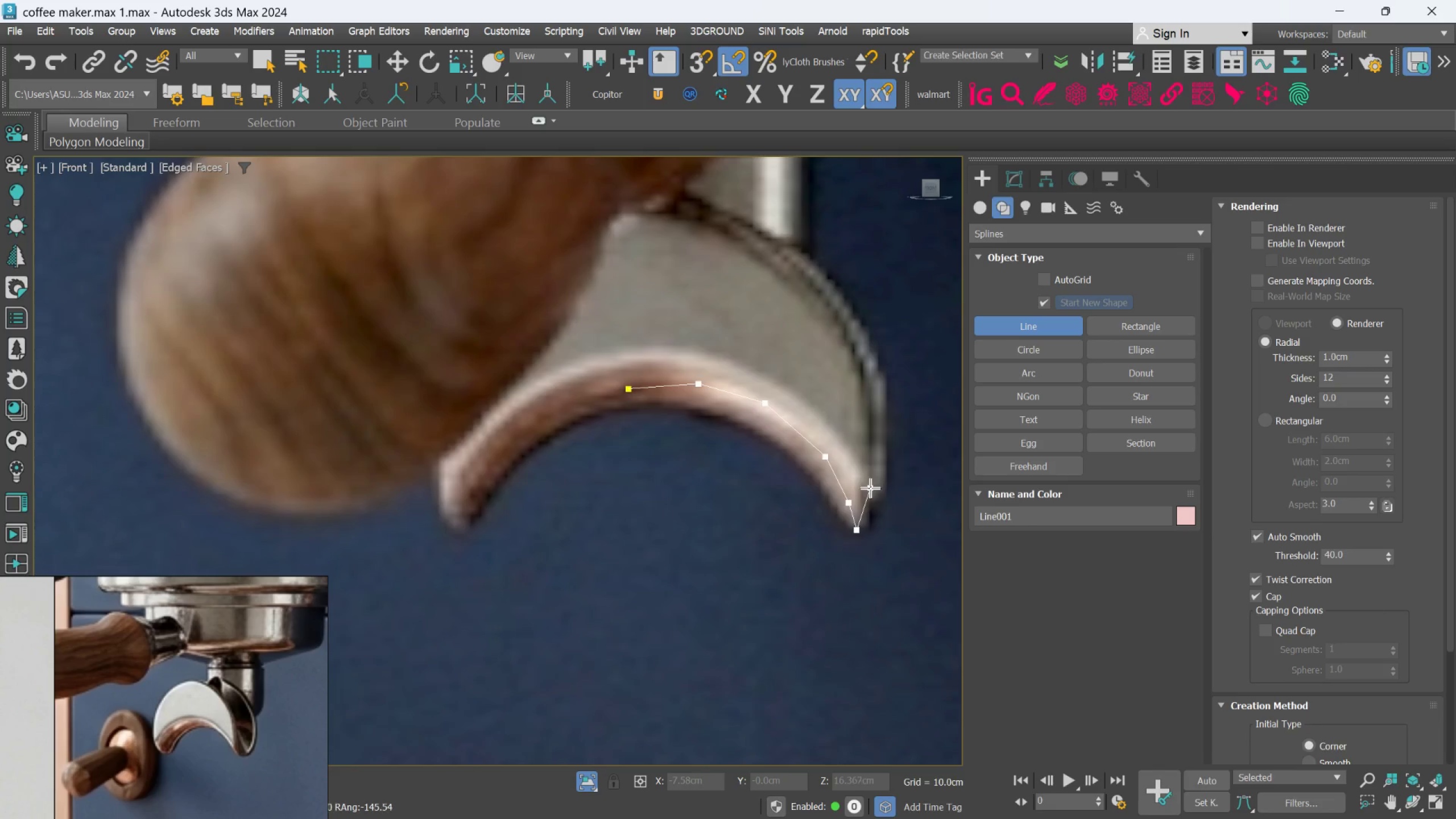 
wait(6.02)
 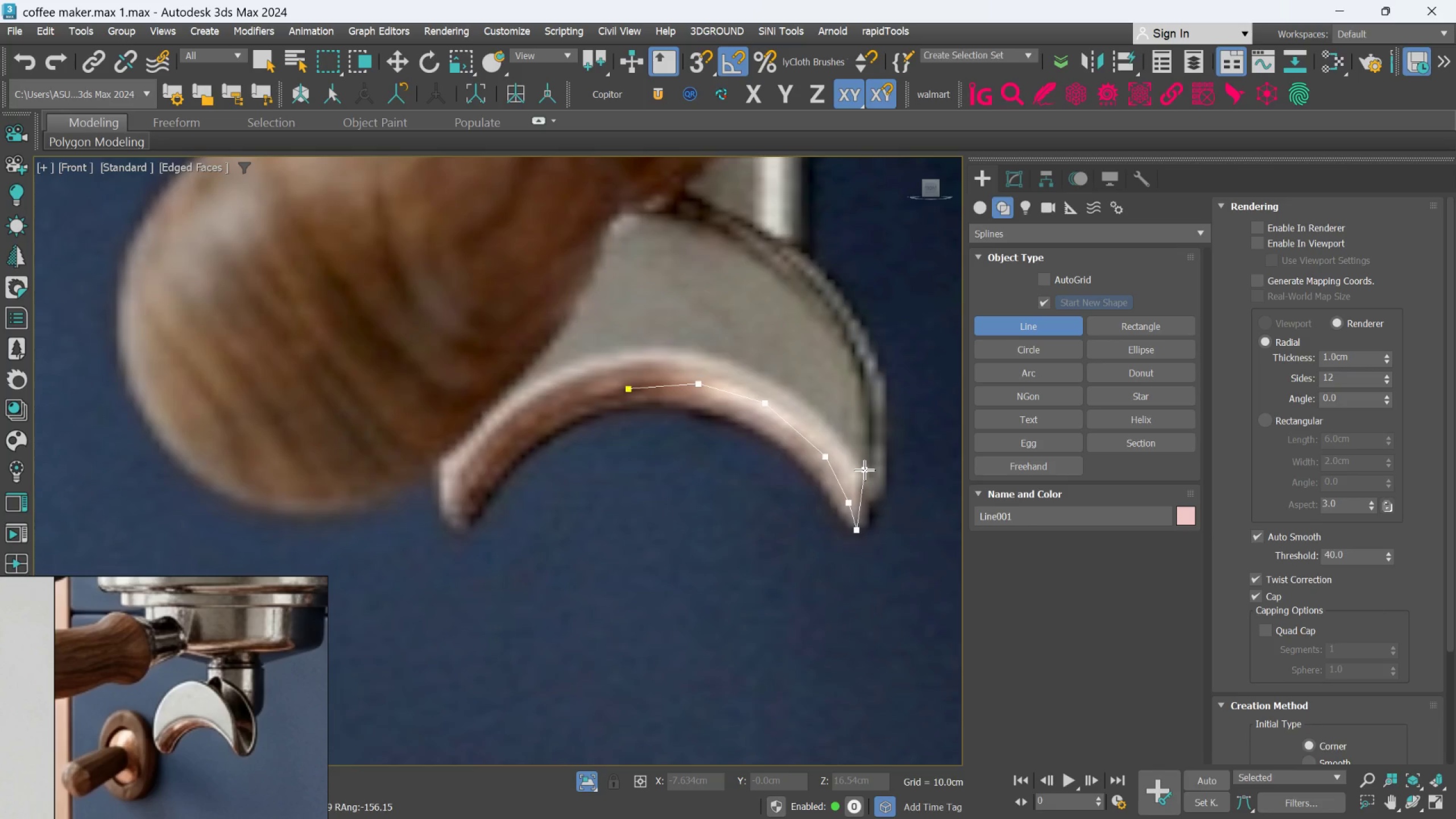 
left_click([867, 471])
 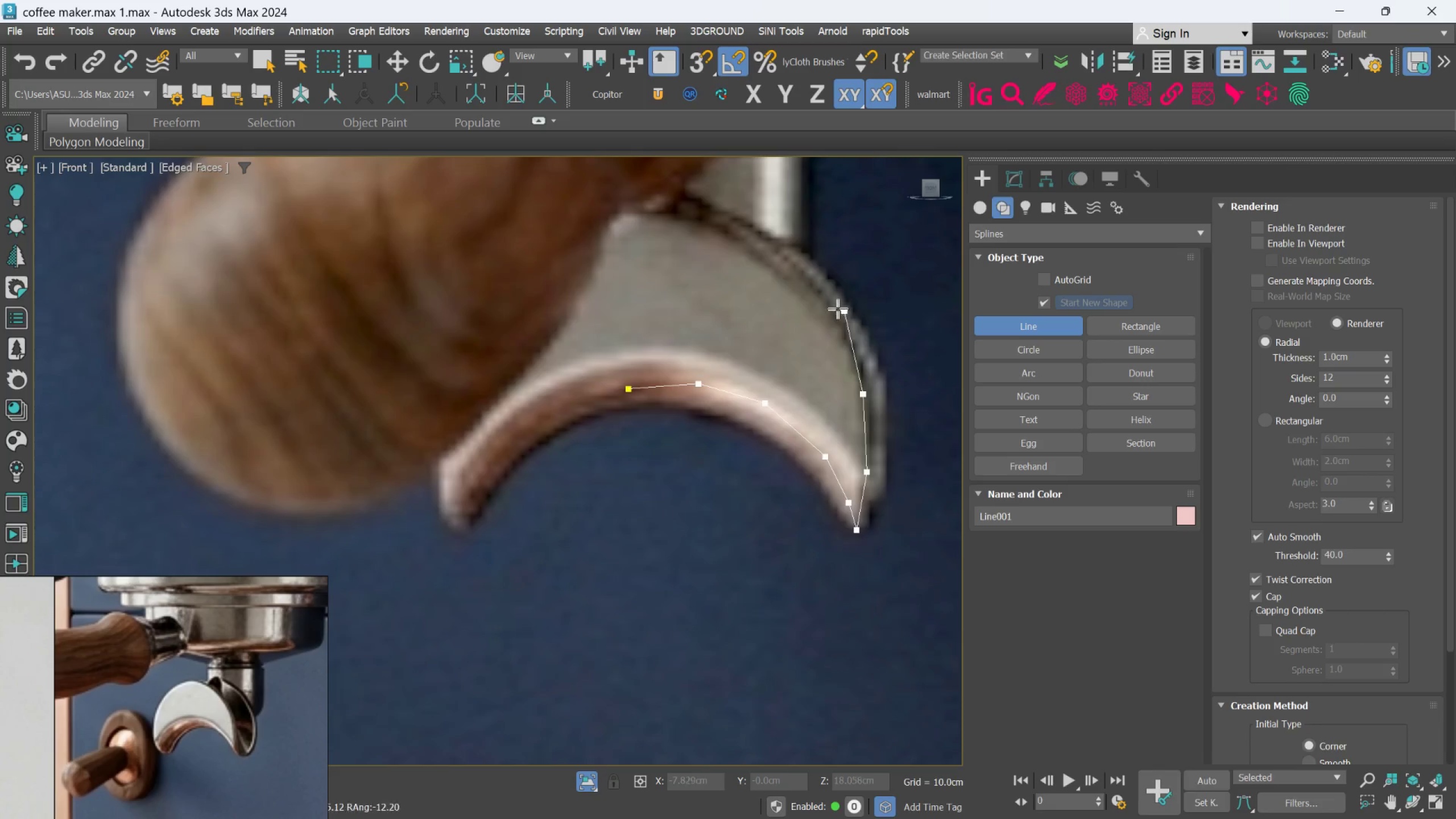 
left_click([833, 304])
 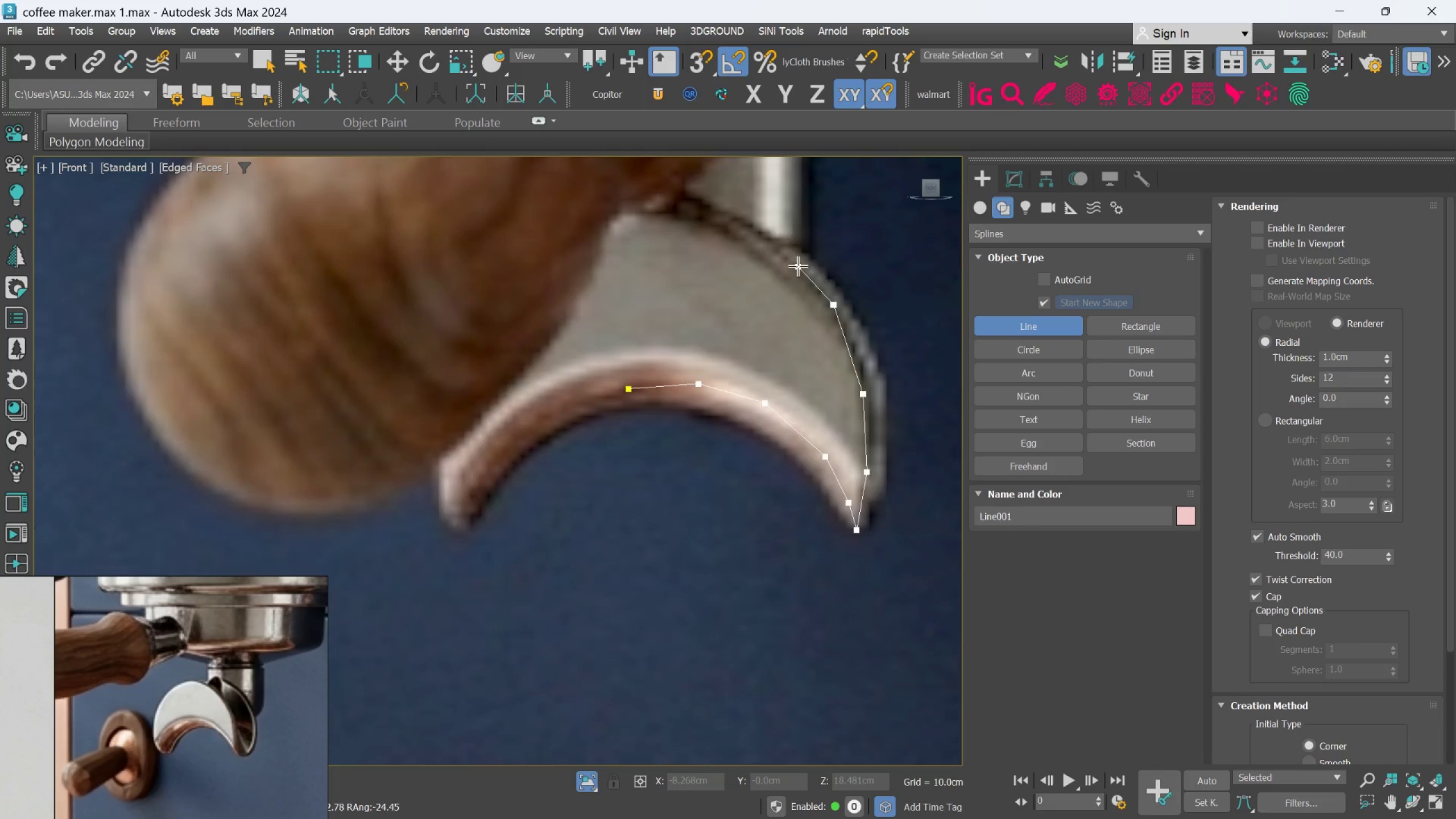 
left_click([793, 264])
 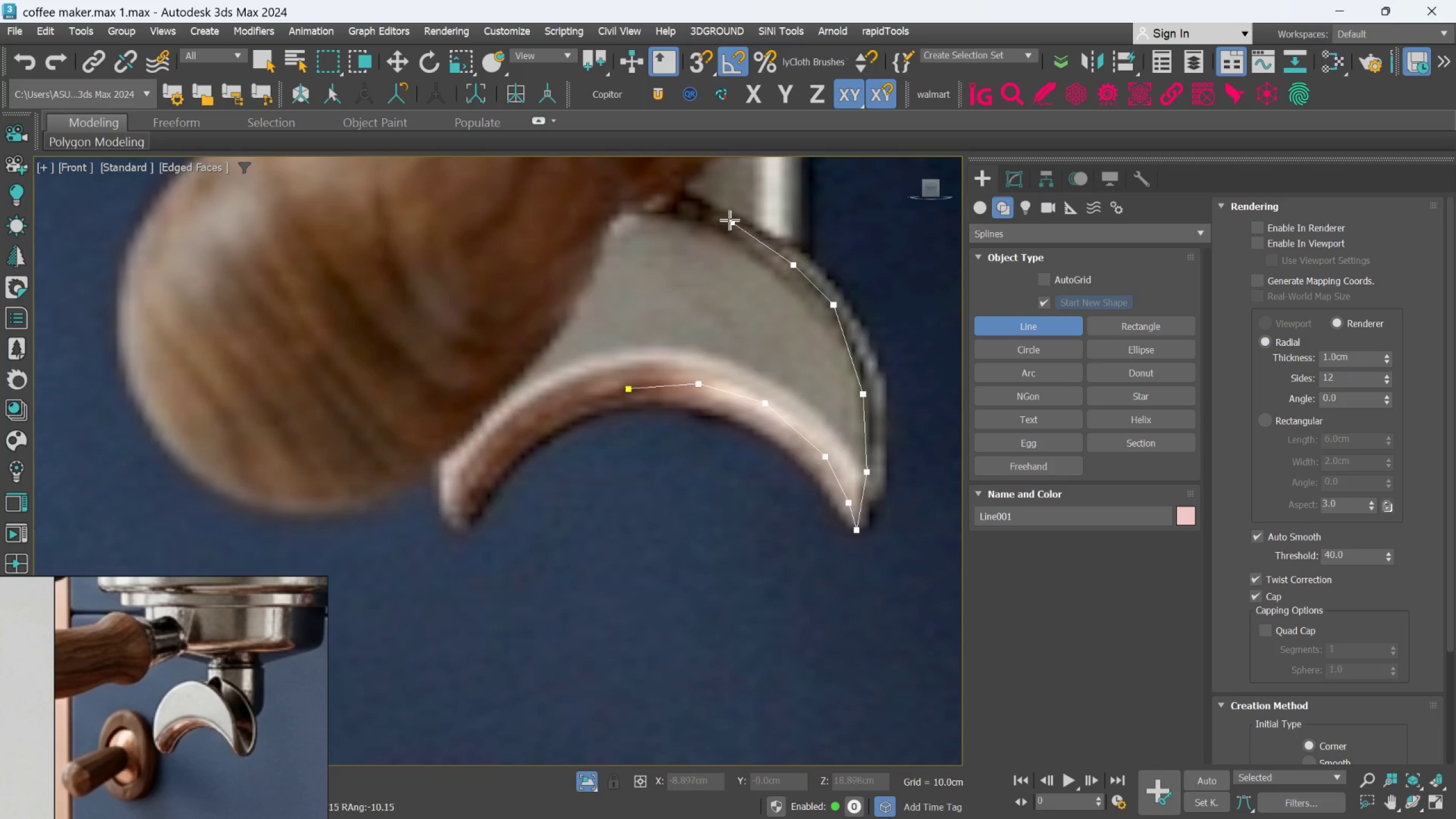 
left_click([722, 214])
 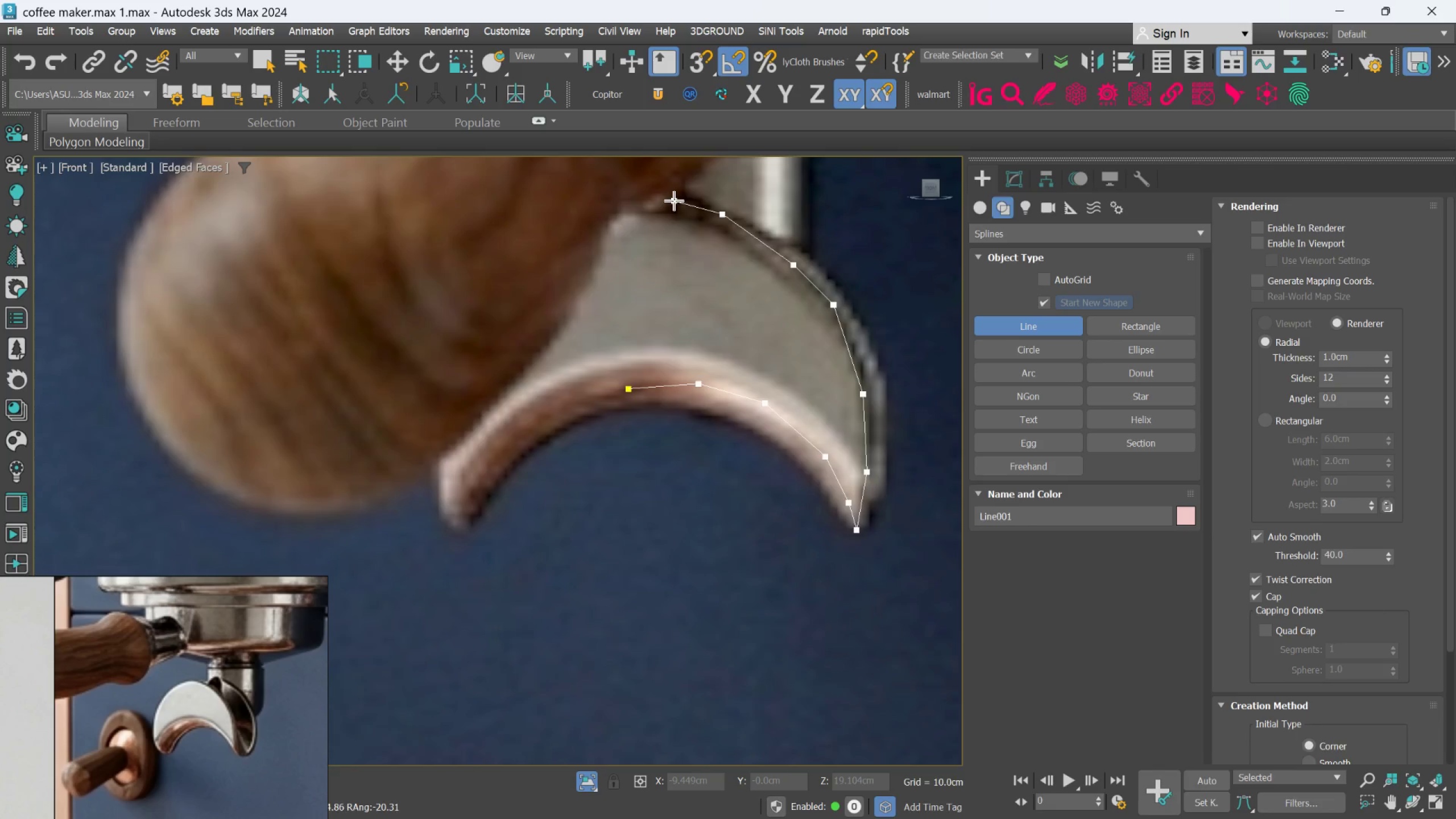 
left_click([671, 203])
 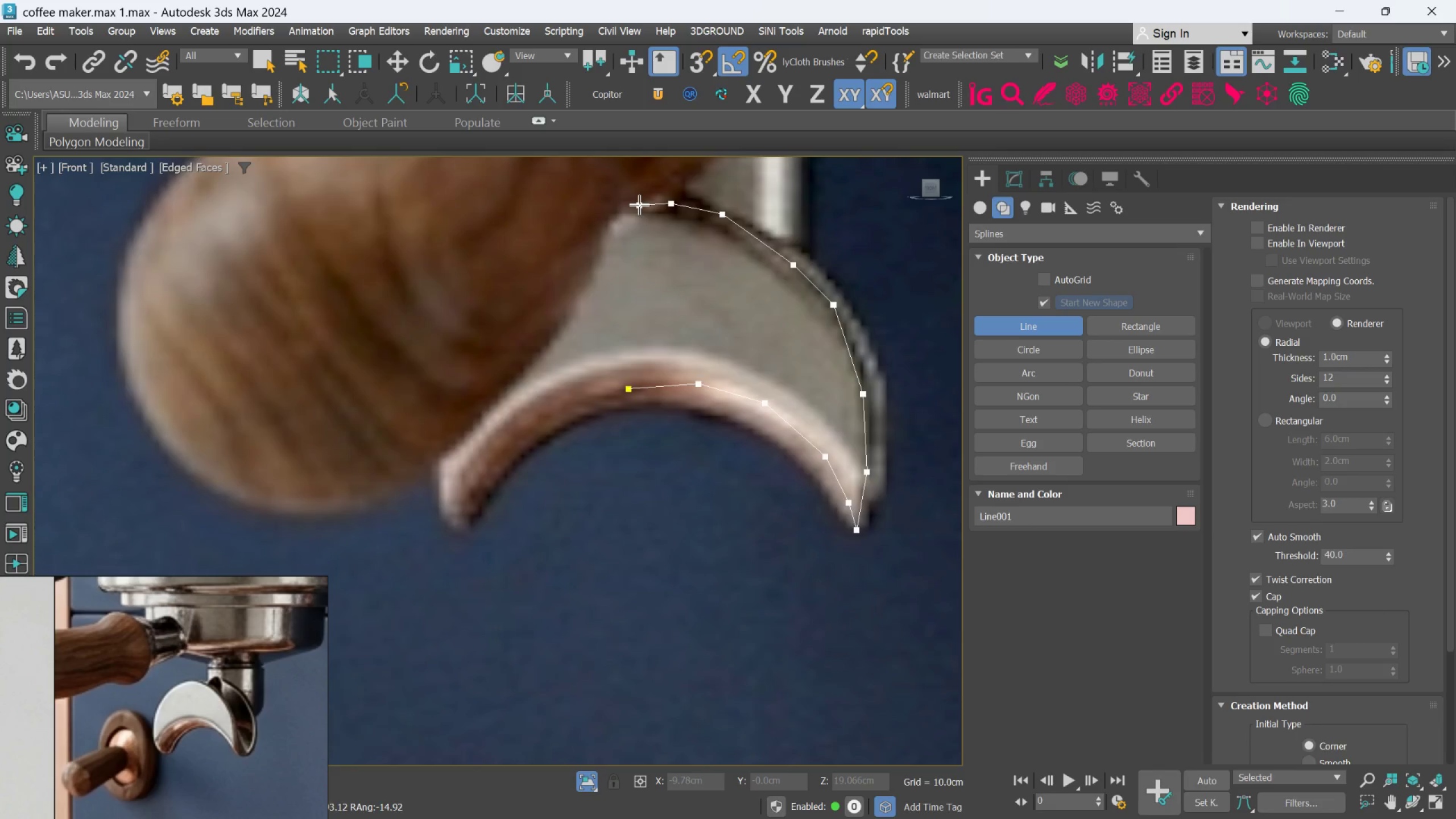 
left_click([639, 205])
 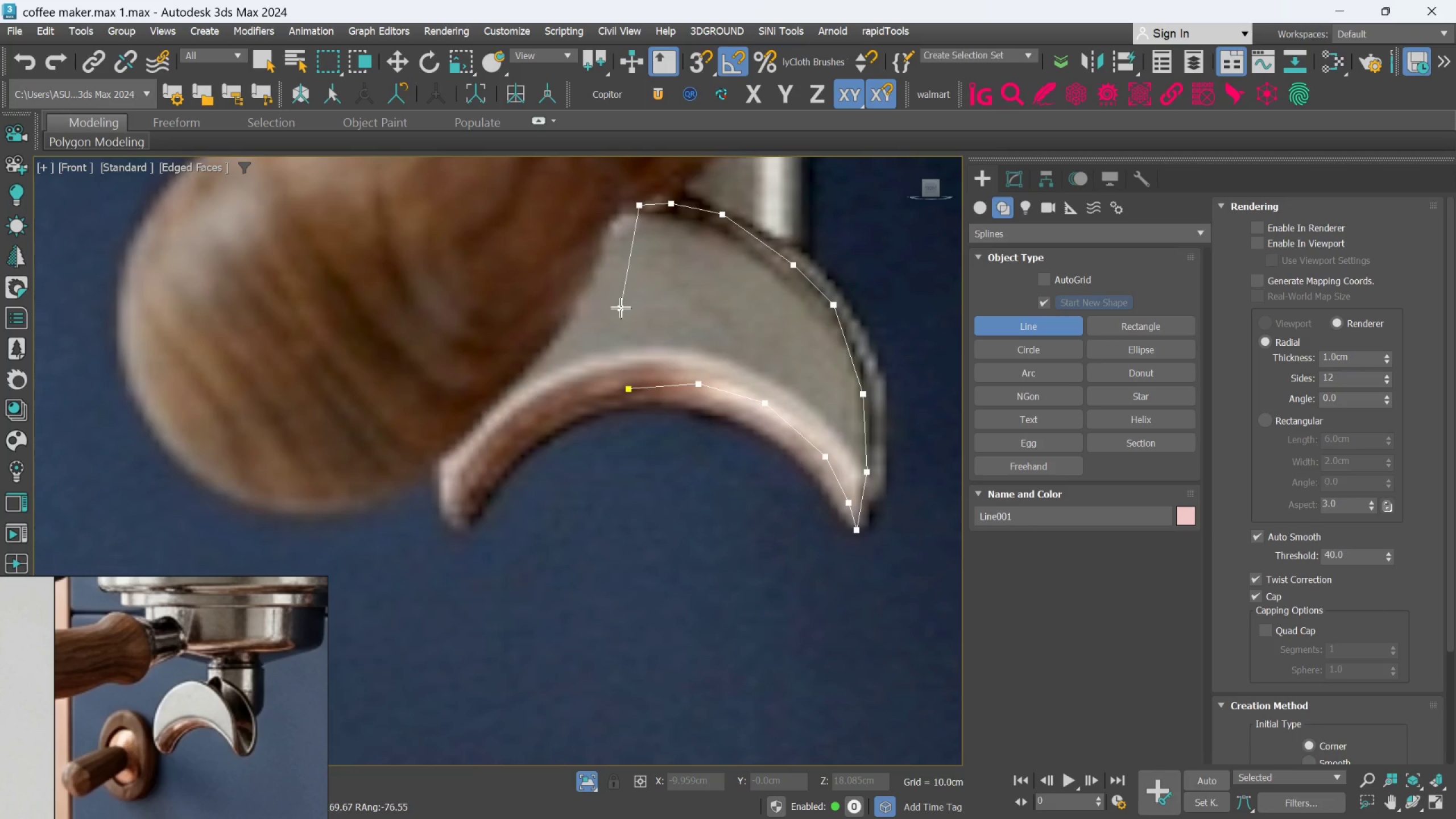 
key(Delete)
 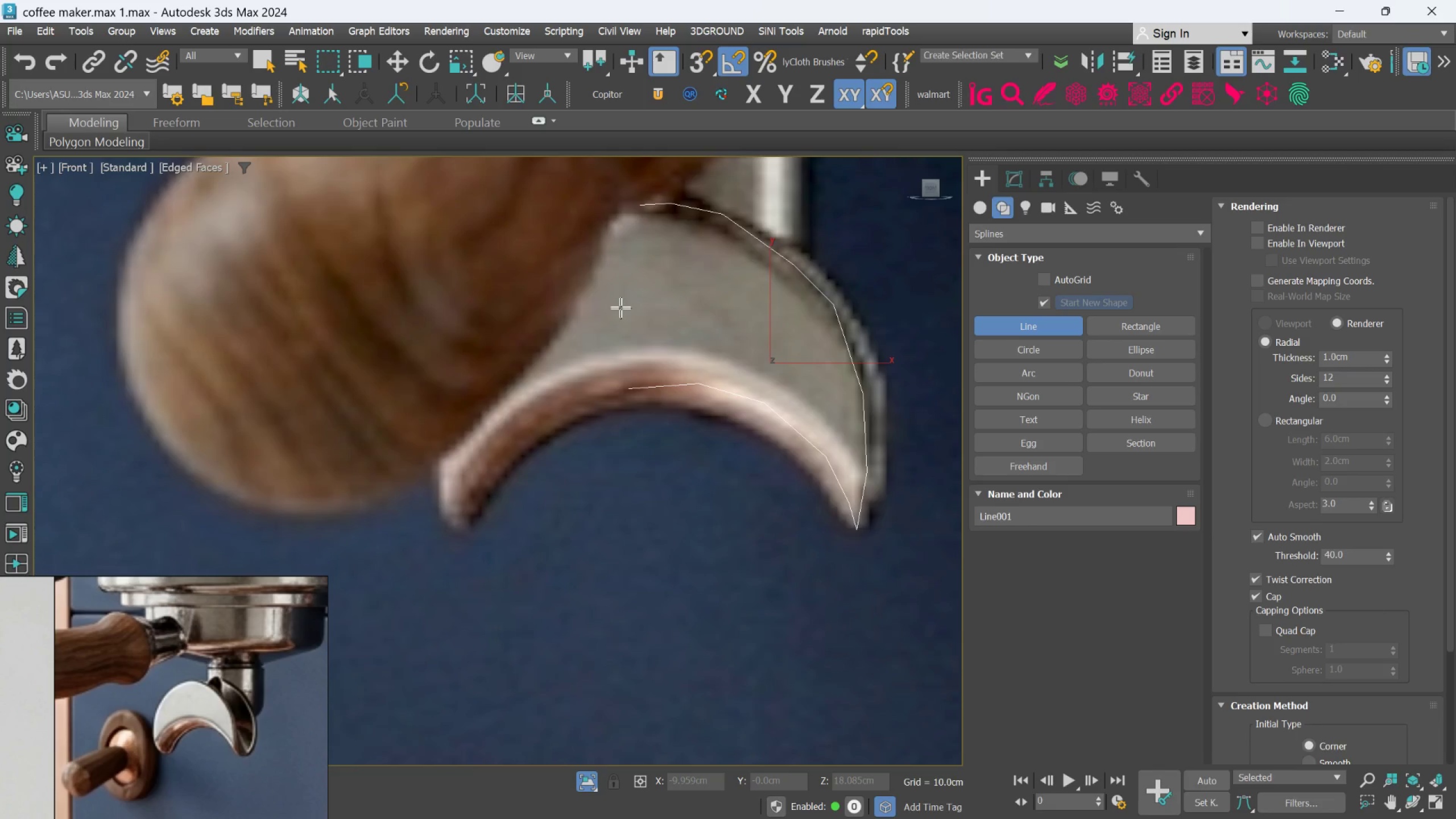 
key(Delete)
 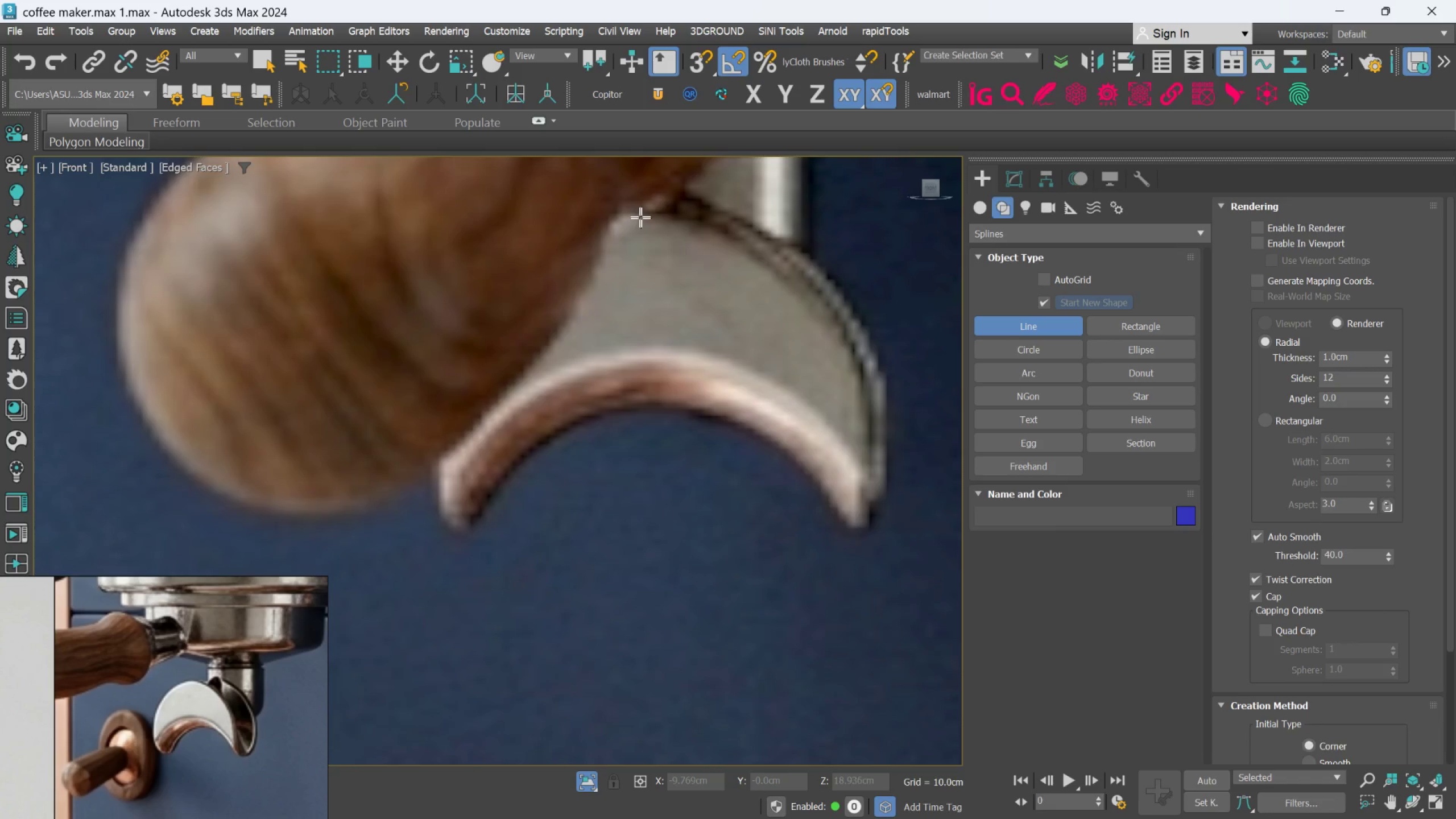 
left_click([642, 212])
 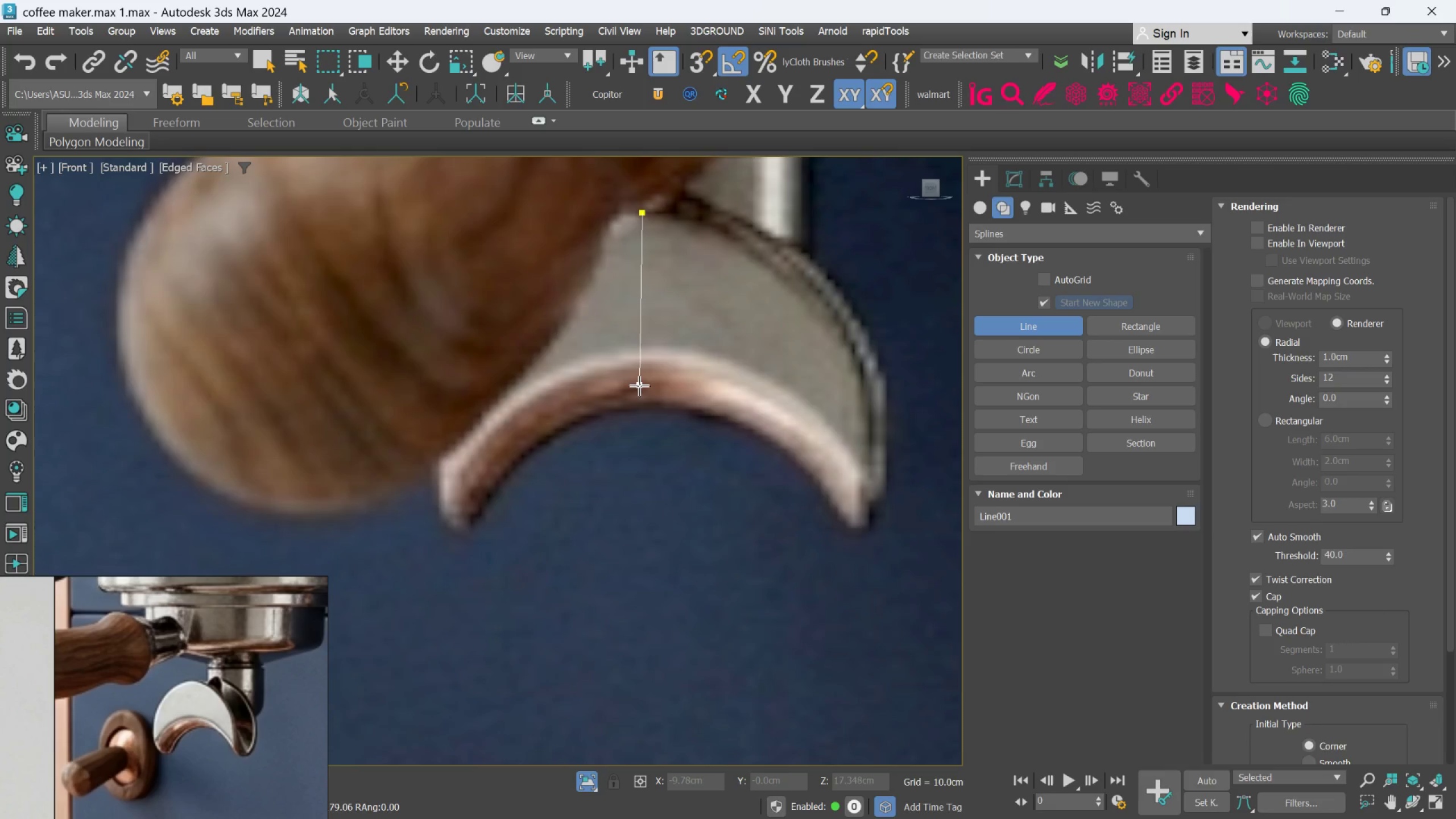 
left_click([639, 387])
 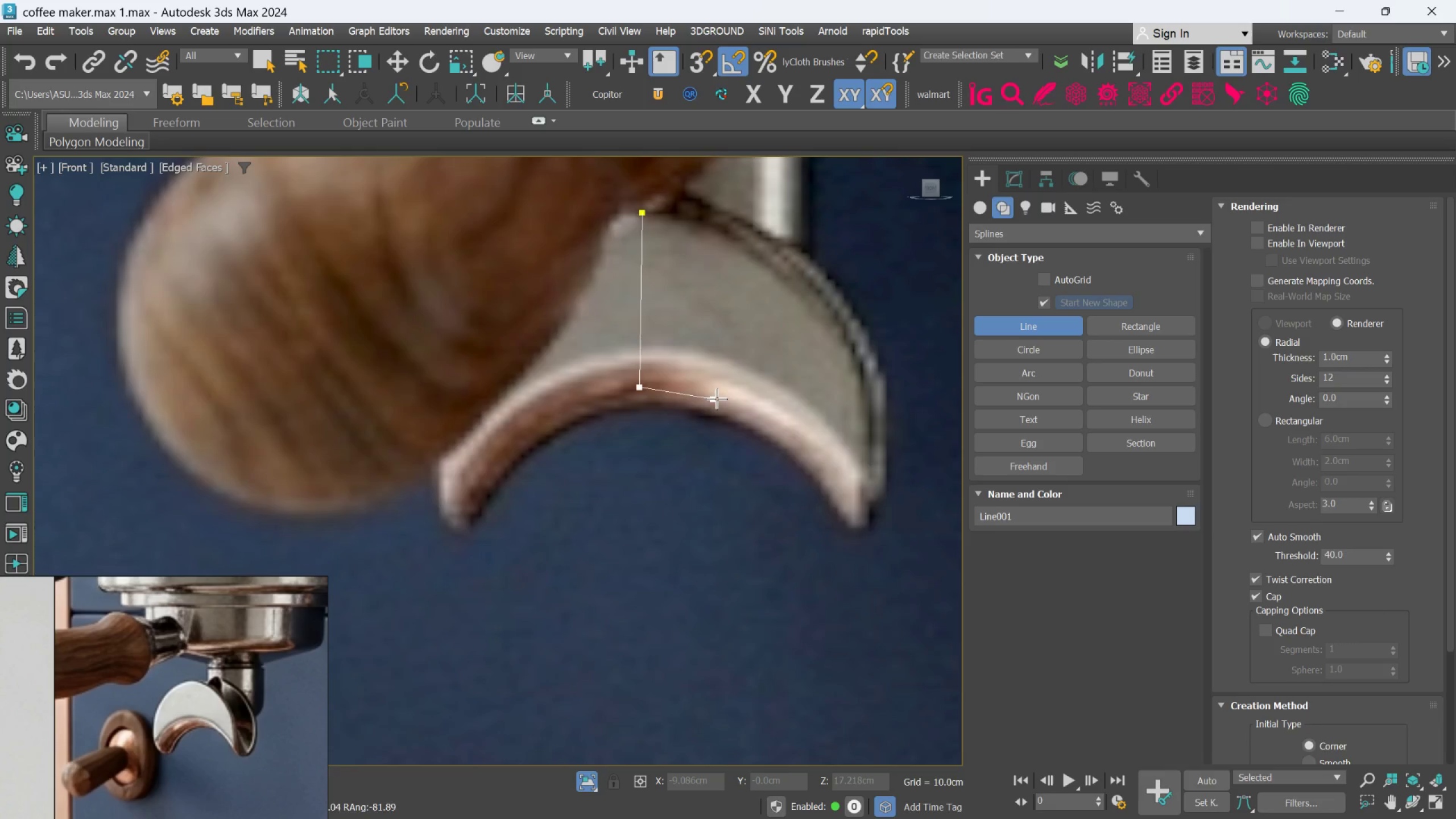 
left_click([719, 400])
 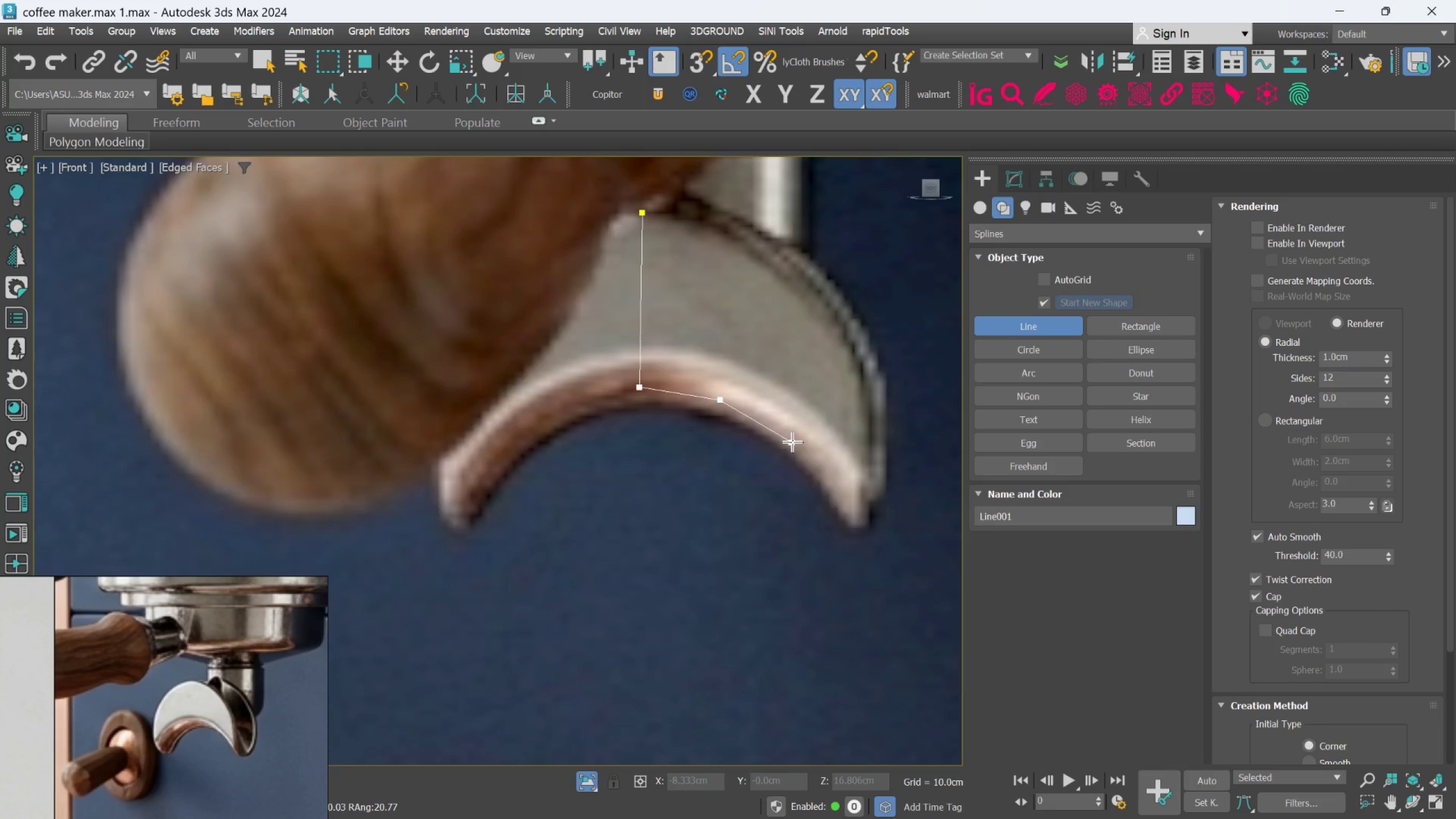 
left_click([793, 445])
 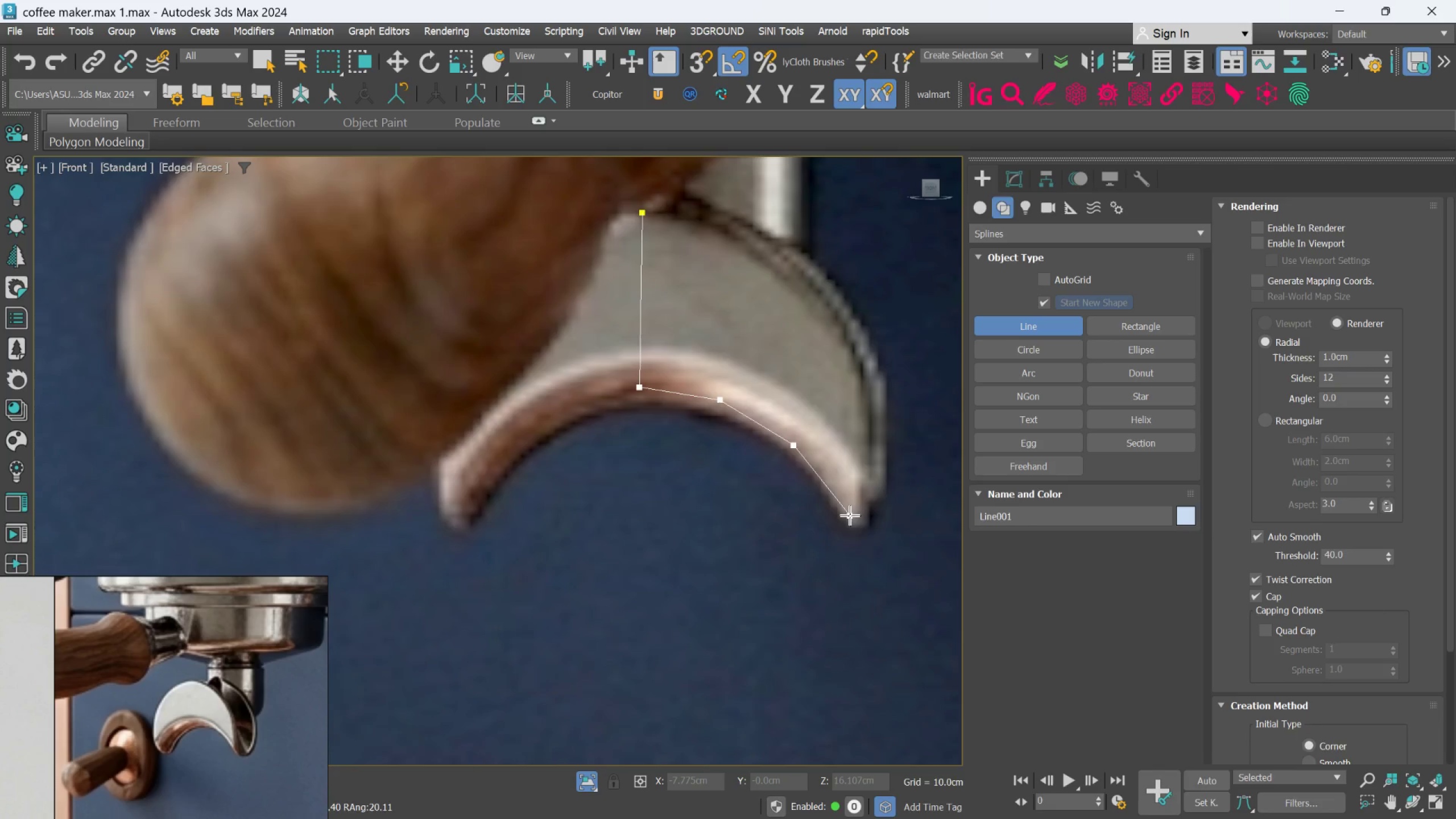 
left_click([850, 518])
 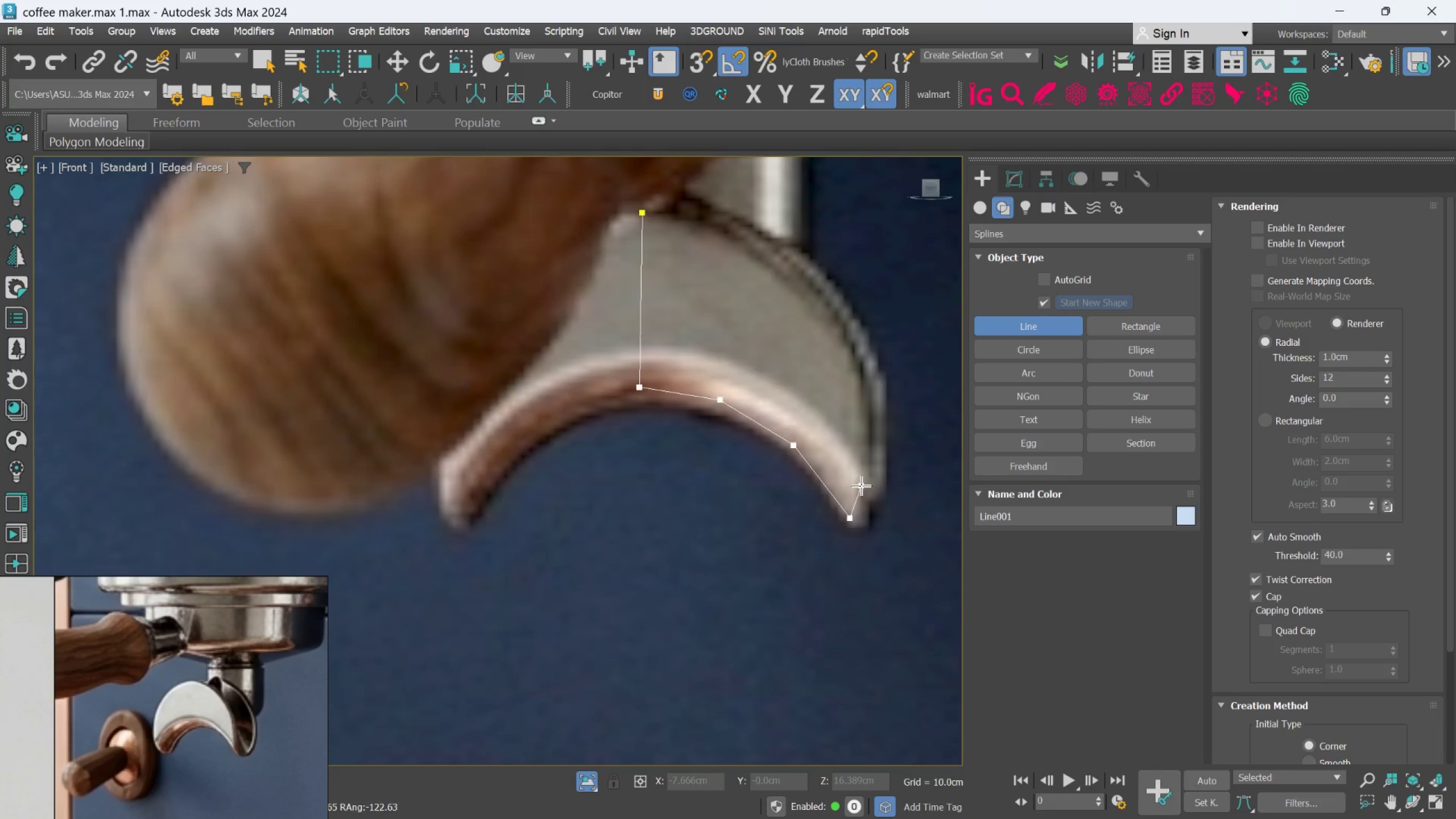 
key(Backspace)
 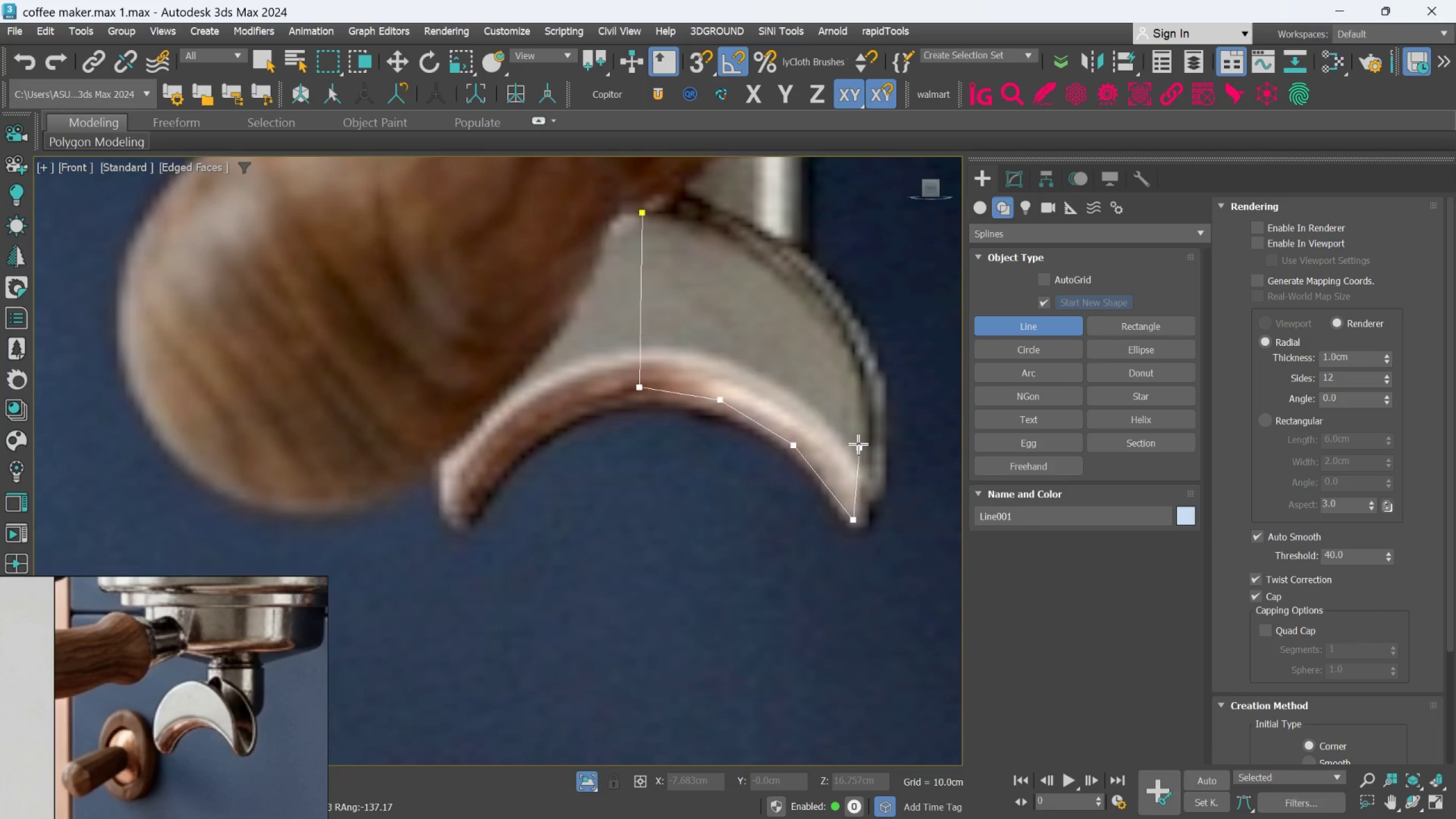 
key(Backspace)
 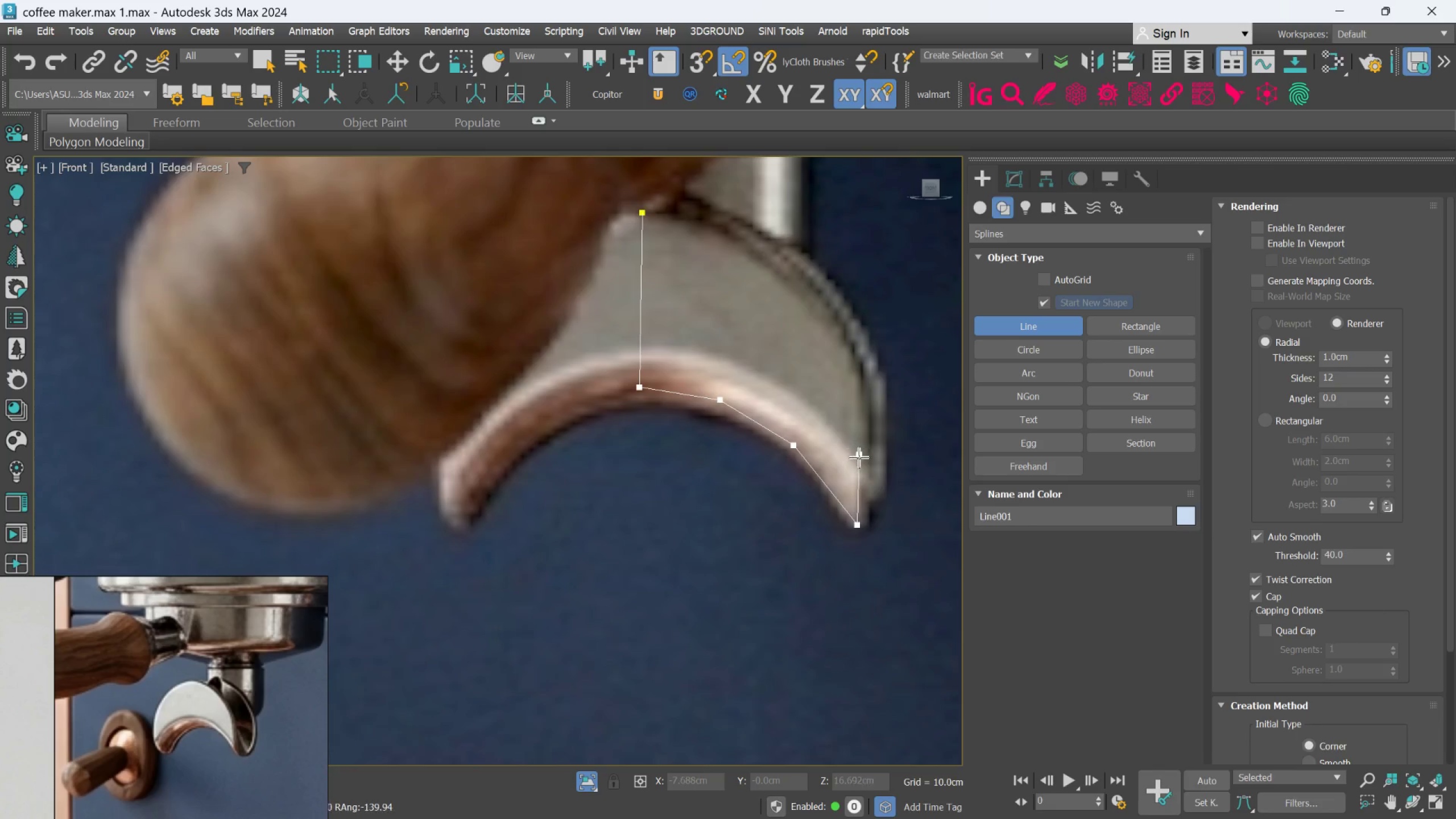 
left_click([859, 463])
 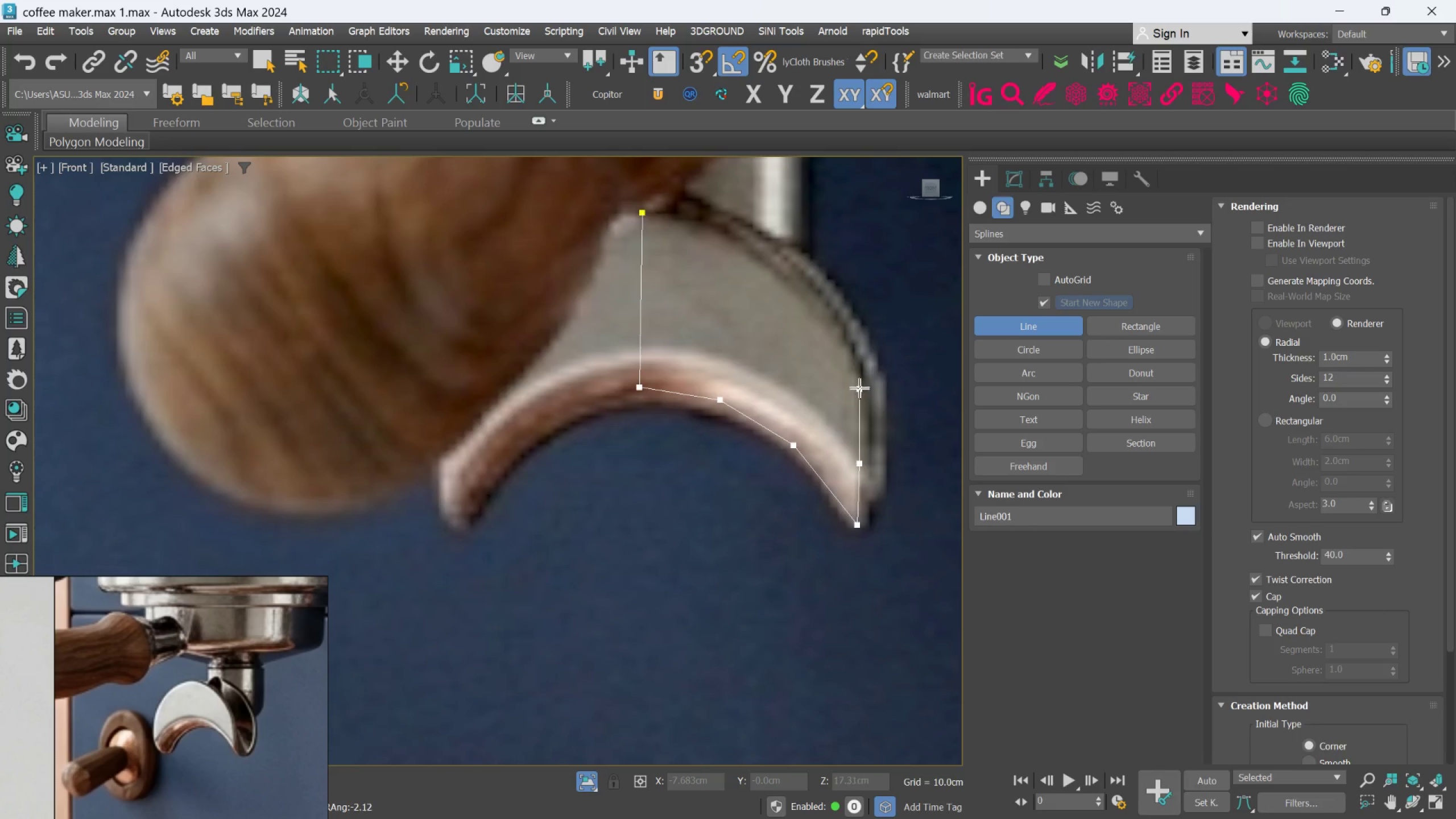 
left_click([859, 383])
 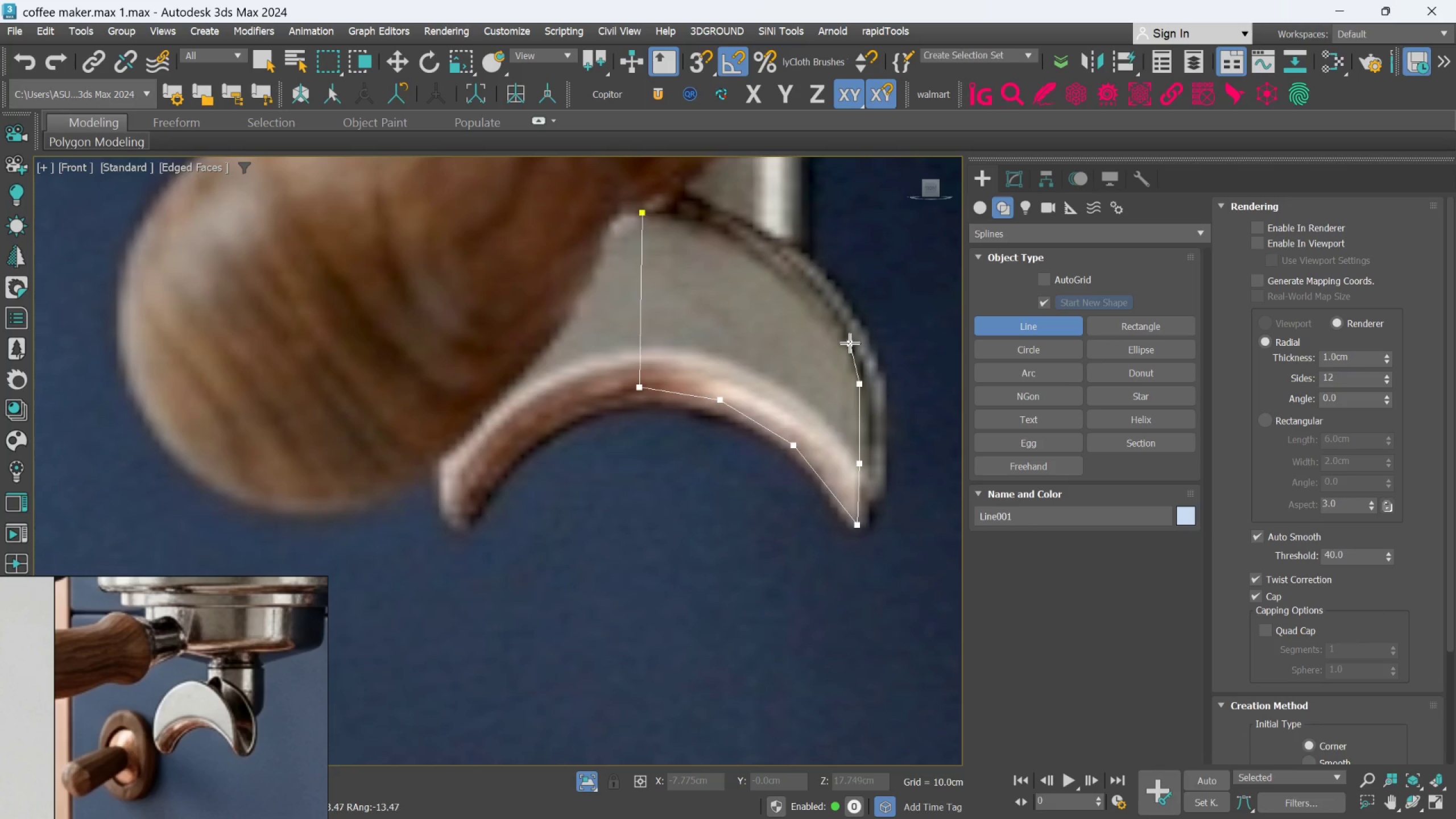 
left_click([845, 334])
 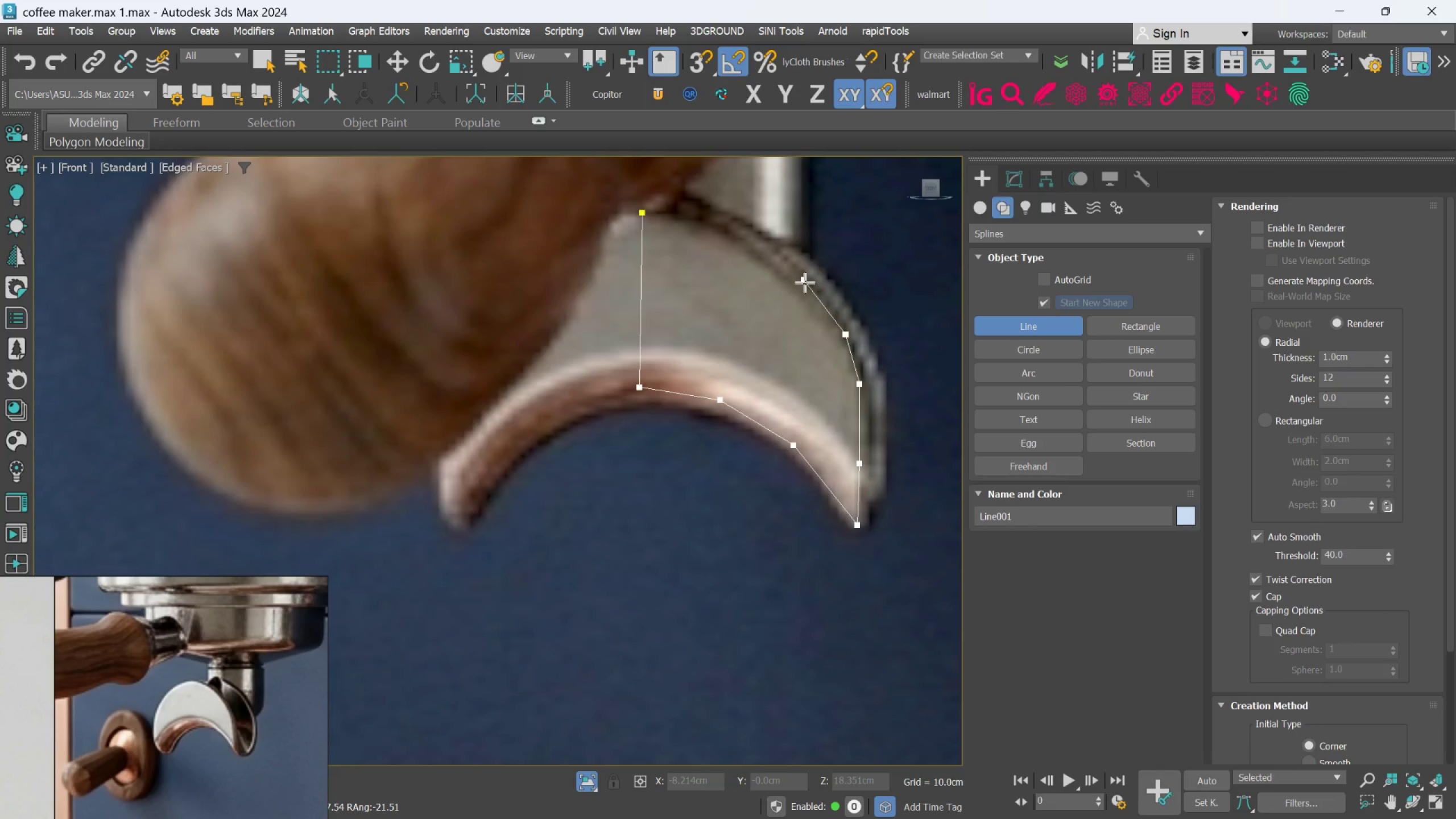 
left_click([810, 288])
 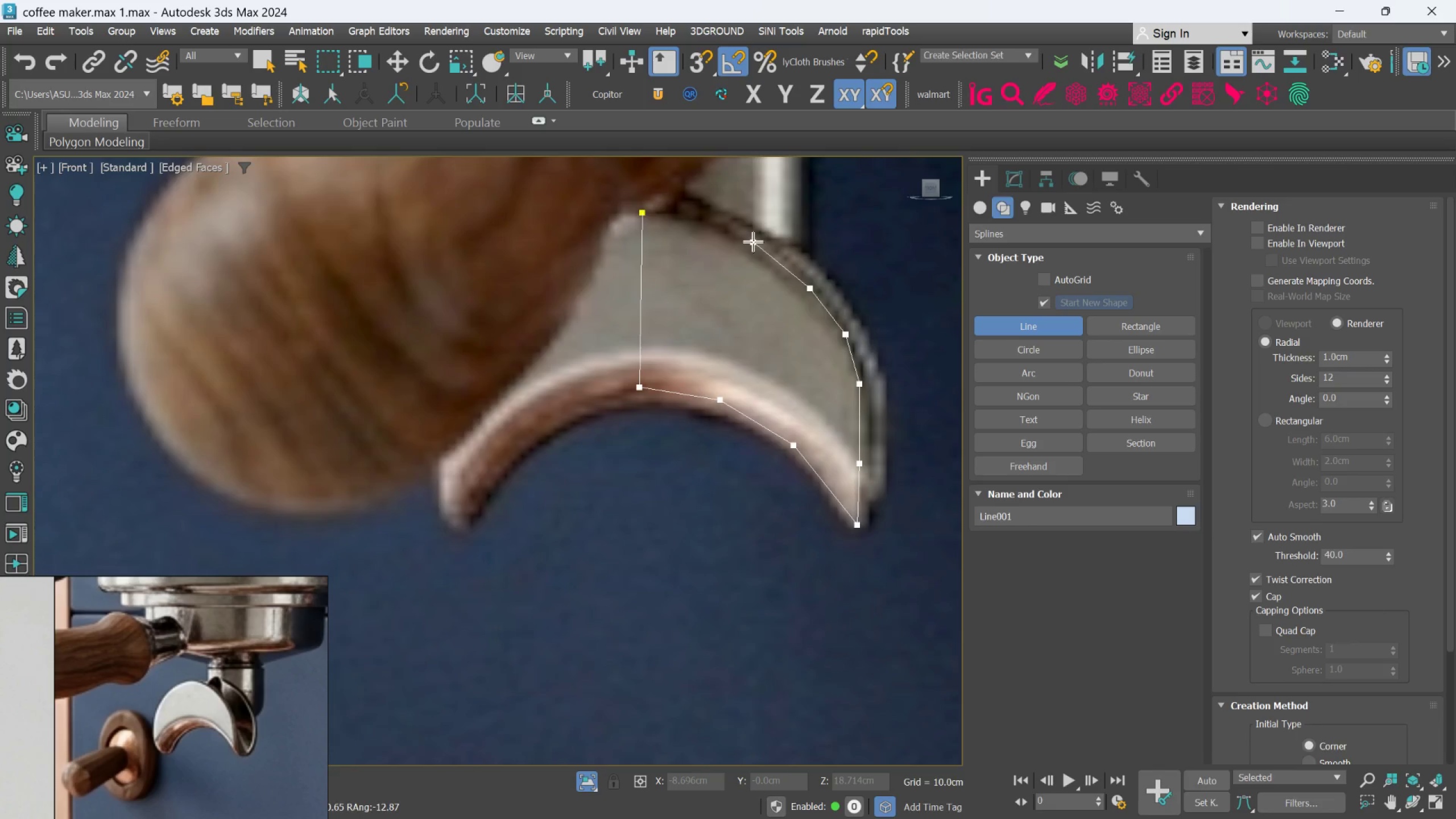 
left_click([752, 241])
 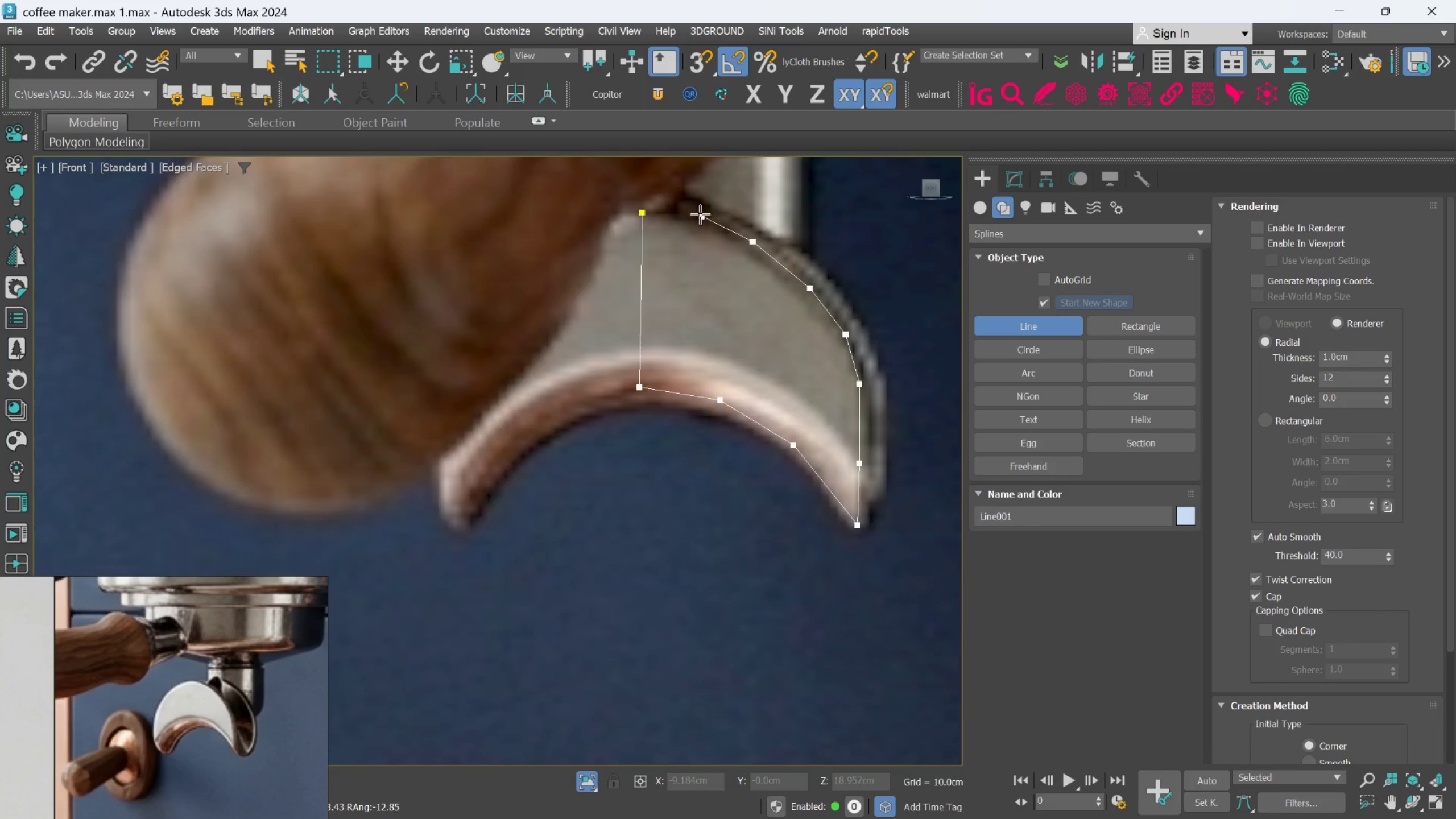 
left_click([700, 214])
 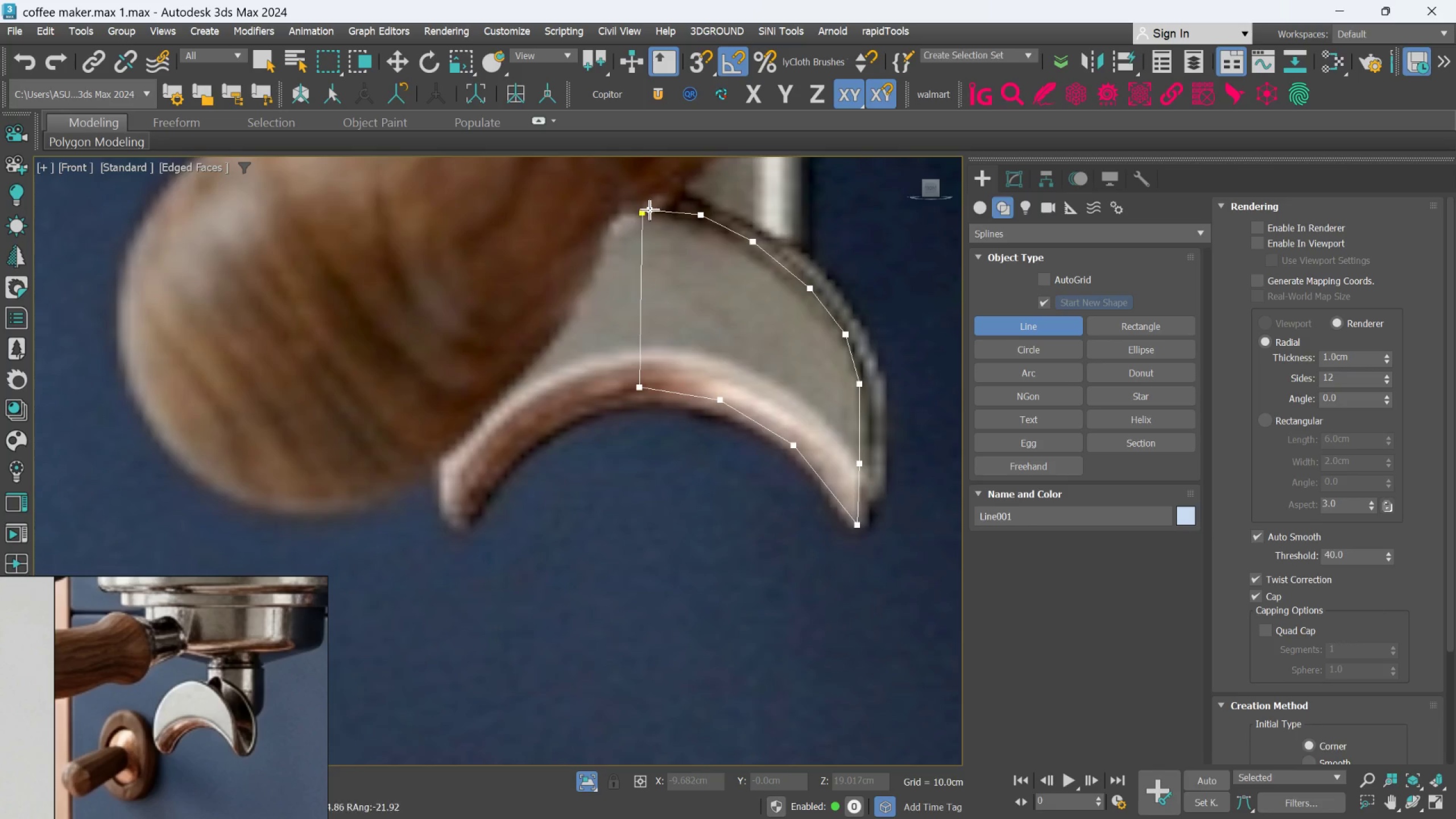 
left_click([646, 210])
 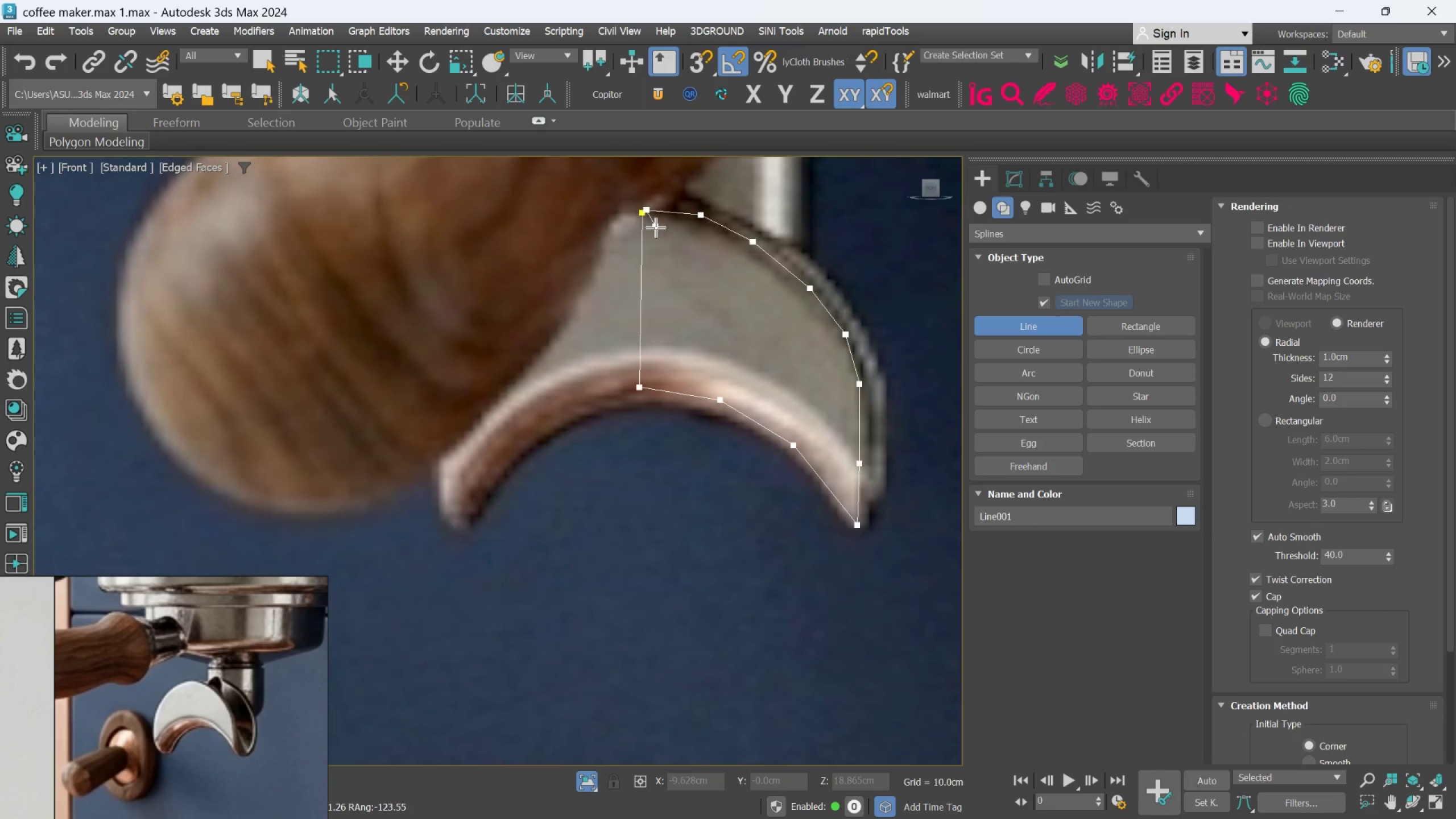 
key(Backspace)
 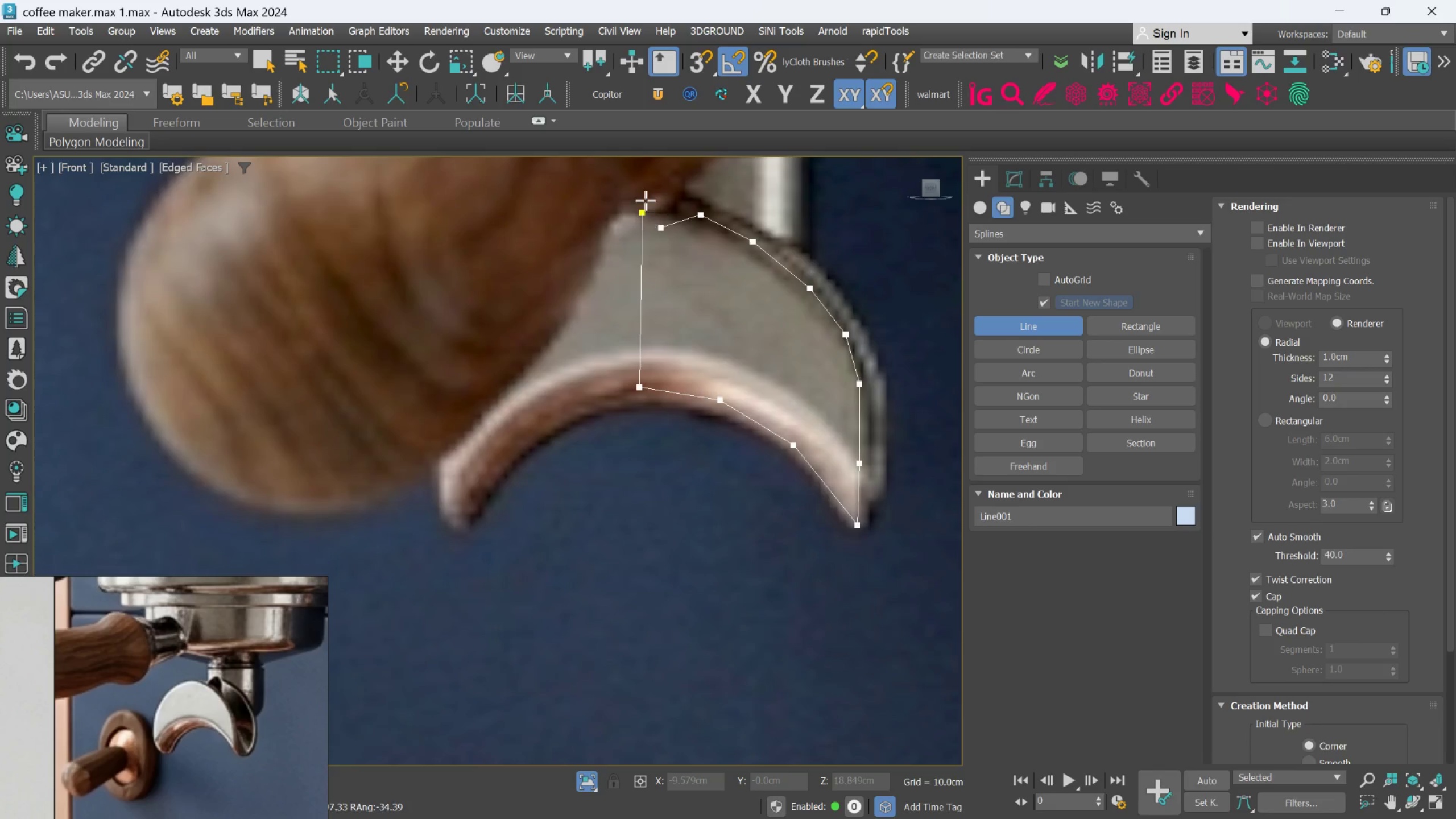 
scroll: coordinate [660, 262], scroll_direction: up, amount: 4.0
 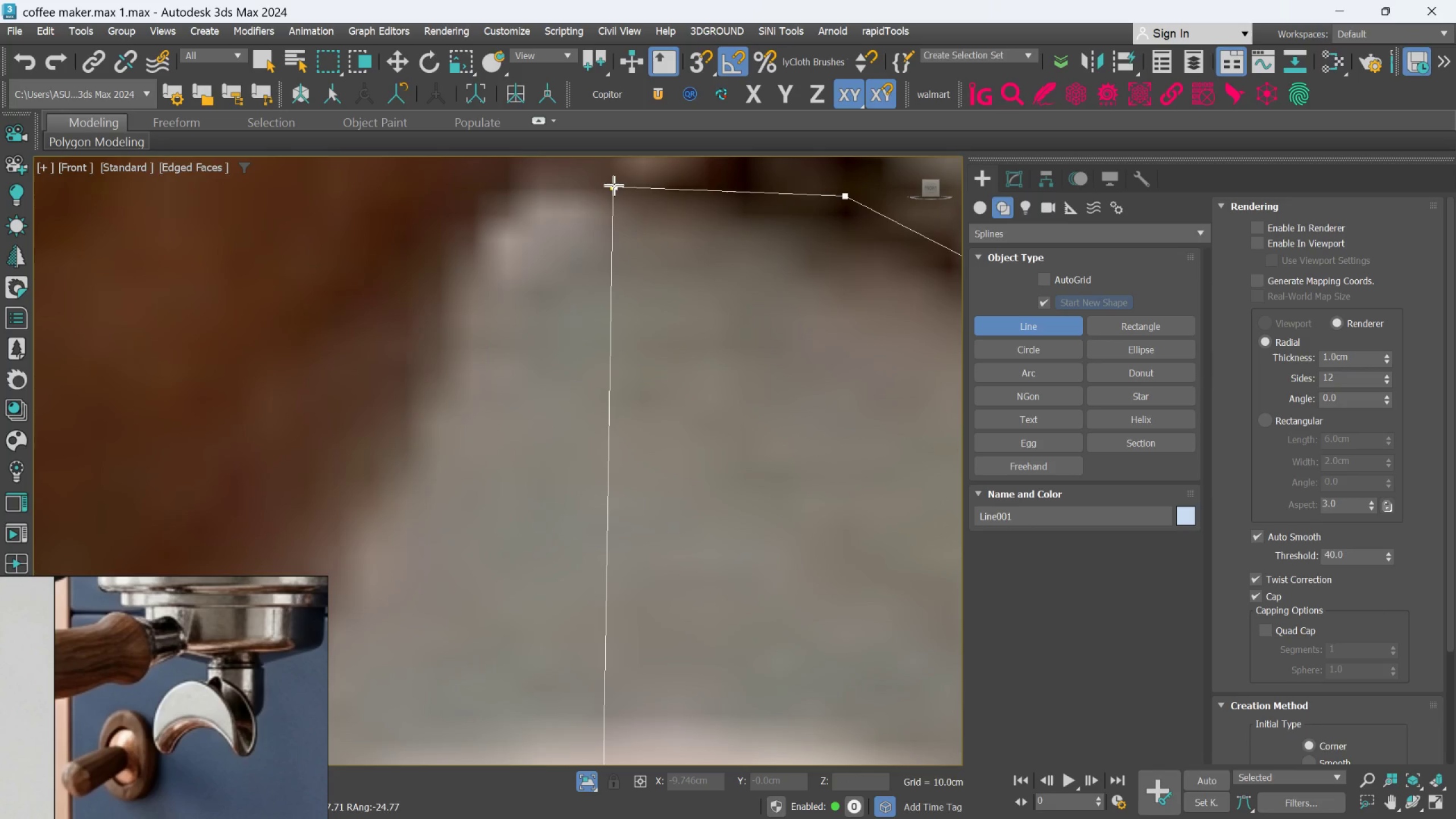 
left_click([613, 185])
 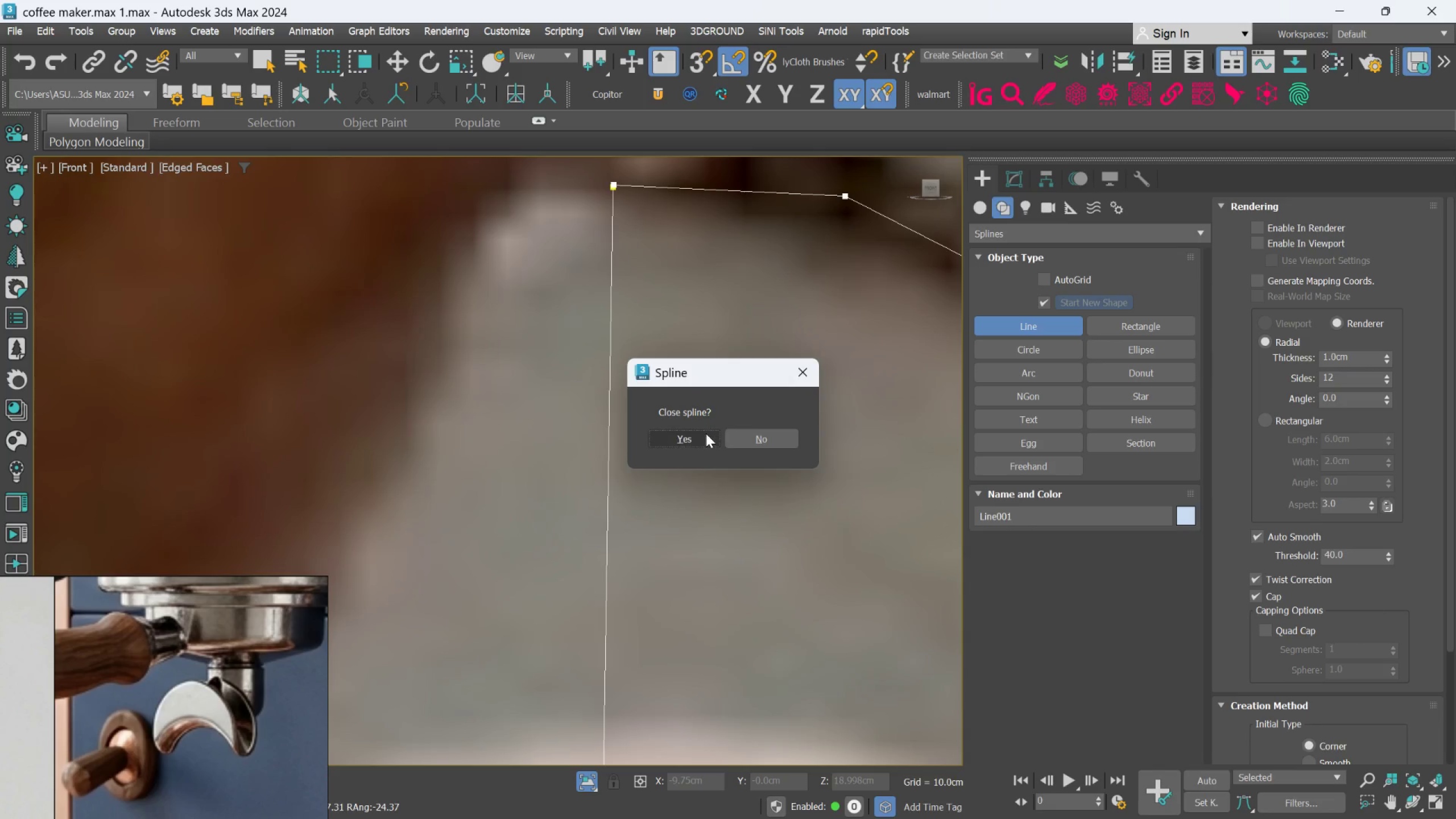 
left_click([705, 435])
 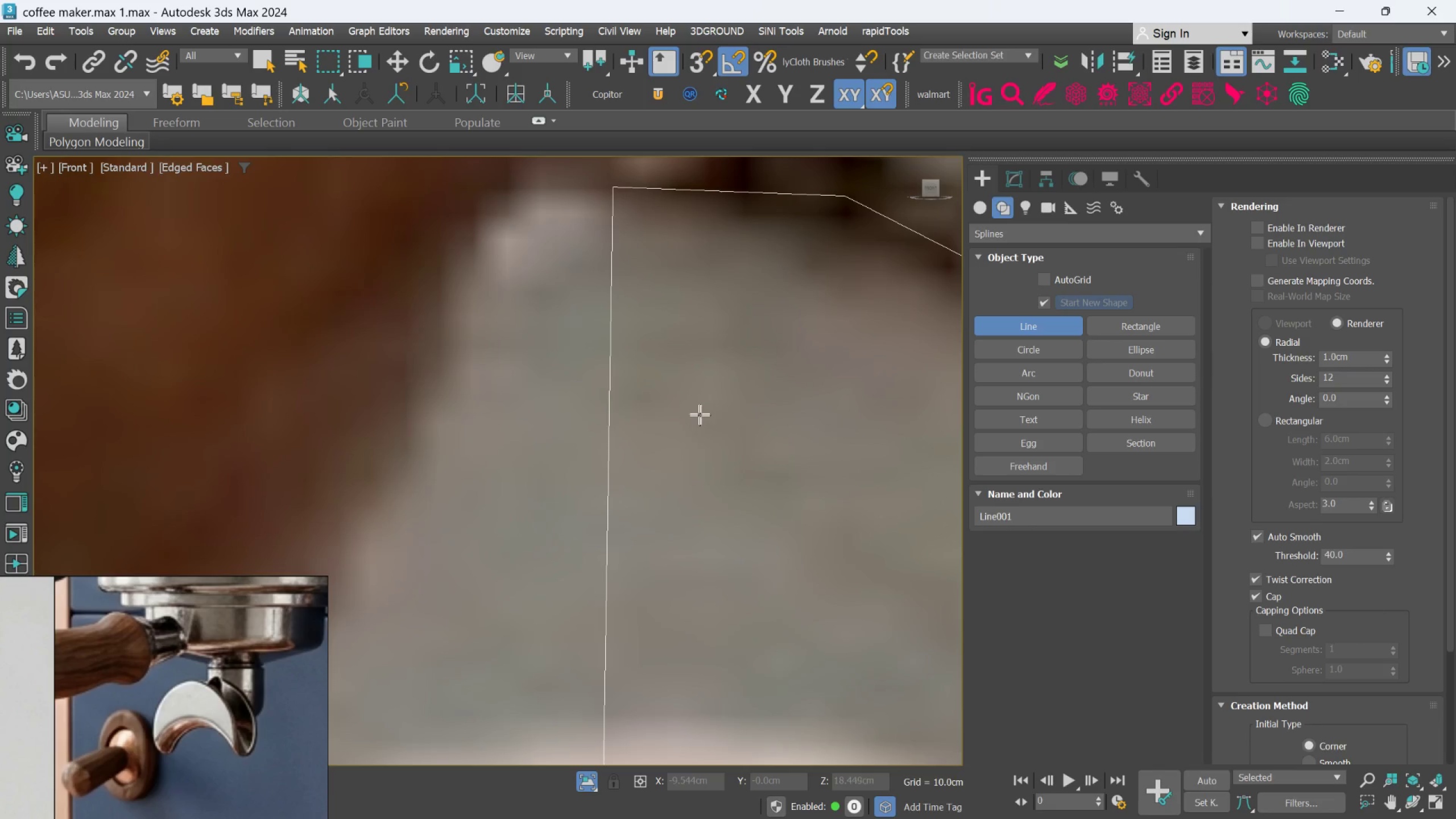 
scroll: coordinate [632, 435], scroll_direction: down, amount: 6.0
 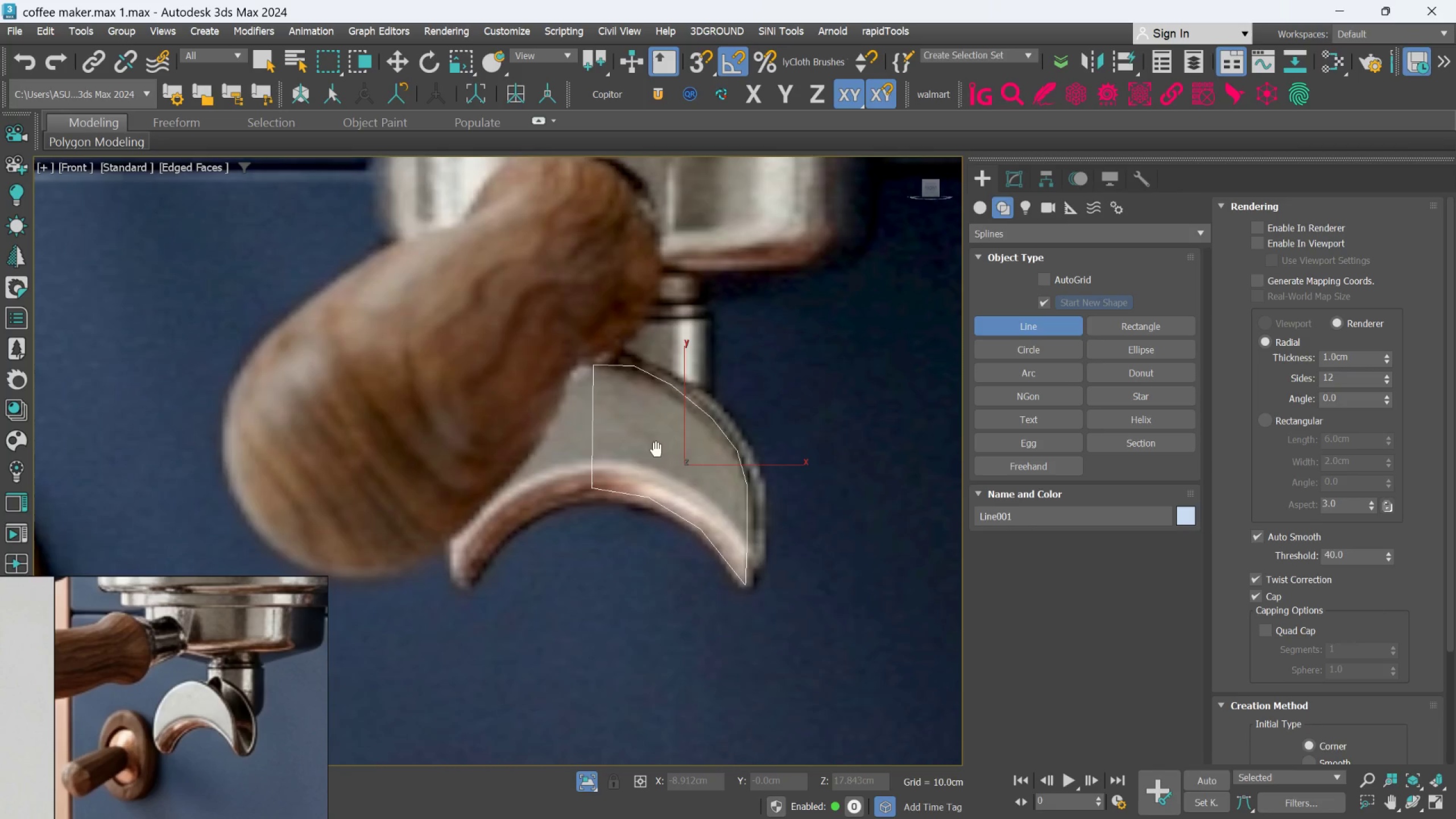 
scroll: coordinate [658, 450], scroll_direction: up, amount: 2.0
 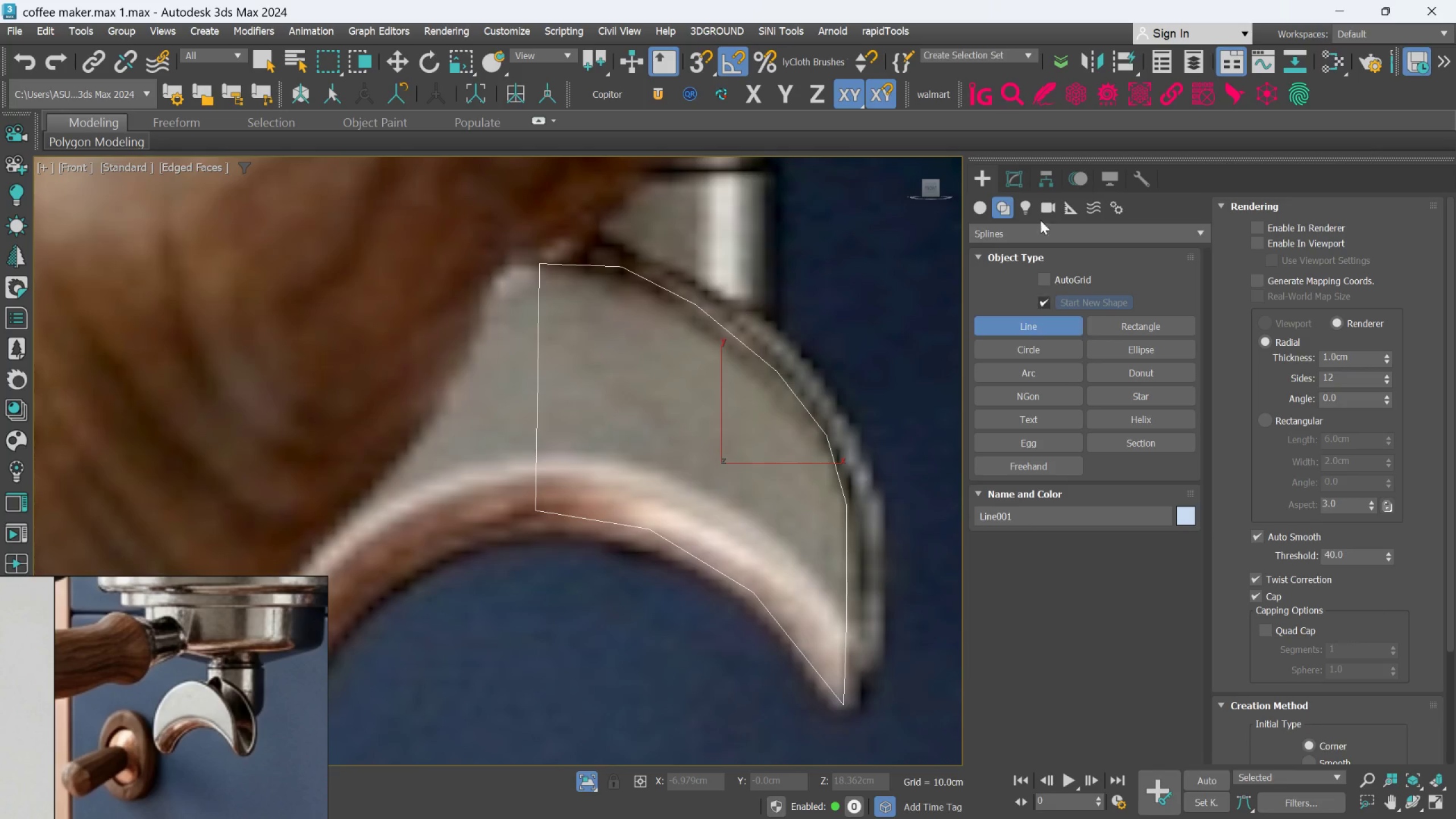 
left_click([1017, 178])
 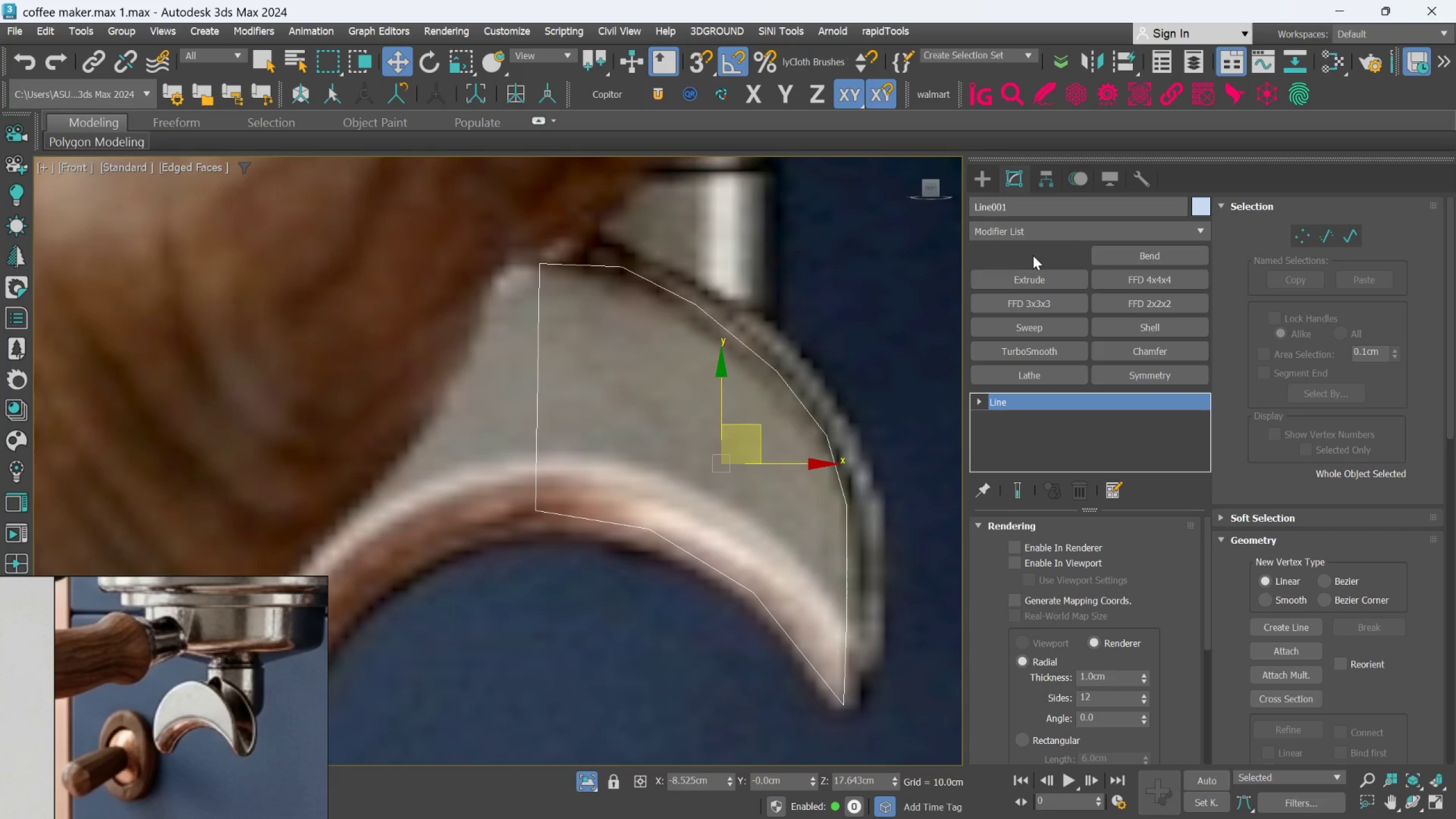 
scroll: coordinate [805, 386], scroll_direction: down, amount: 2.0
 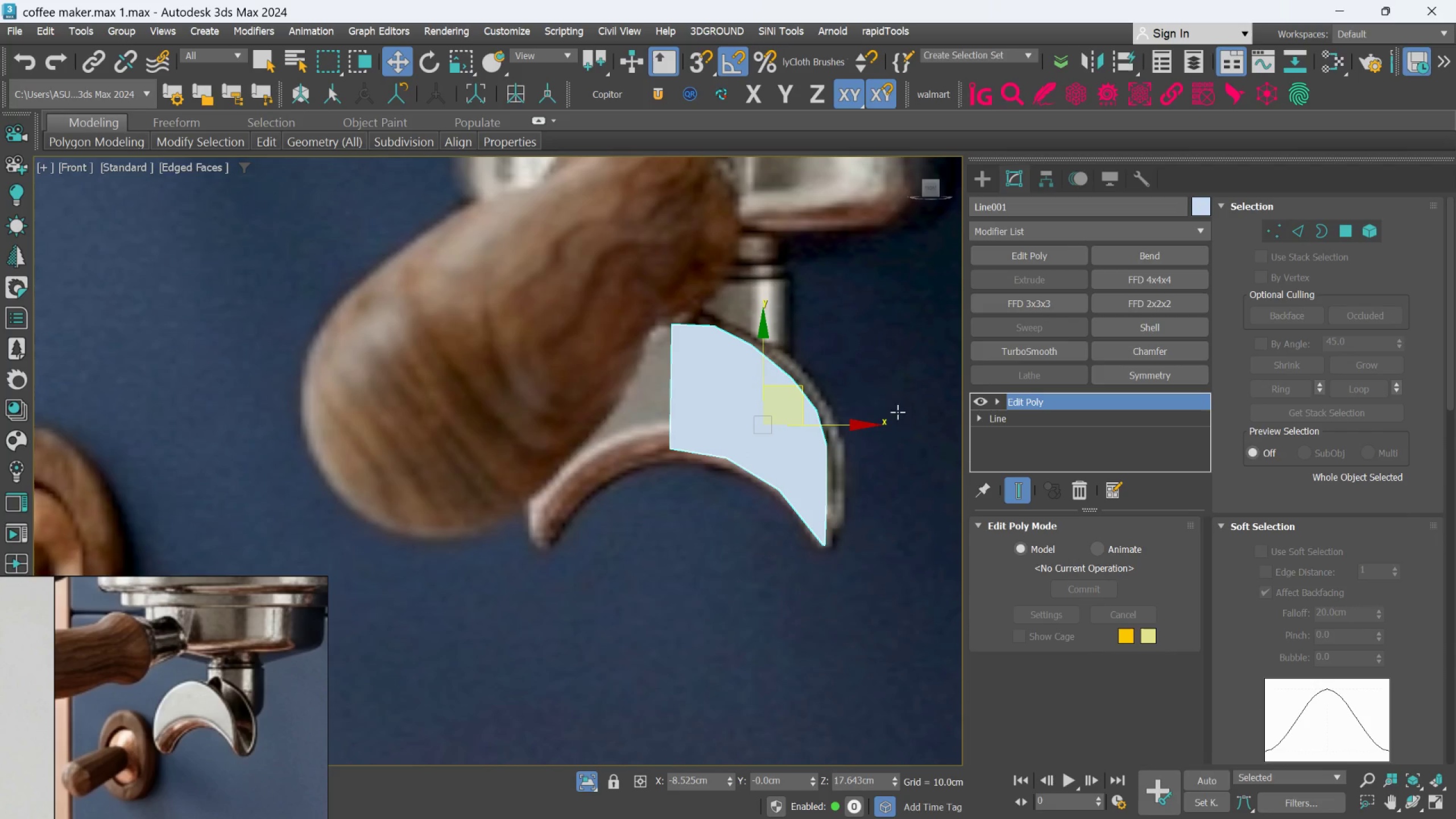 
scroll: coordinate [620, 456], scroll_direction: up, amount: 3.0
 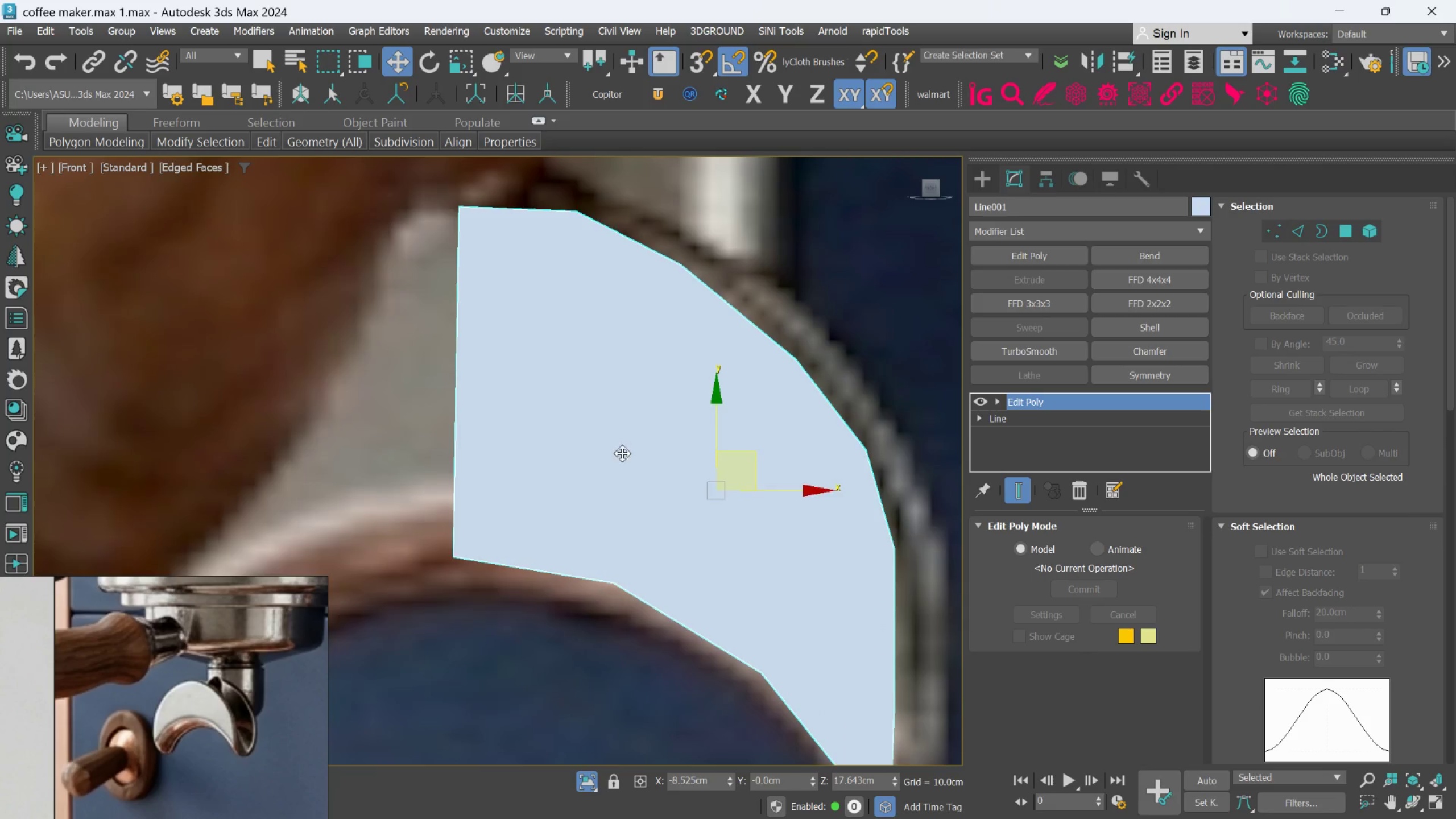 
scroll: coordinate [622, 452], scroll_direction: down, amount: 1.0
 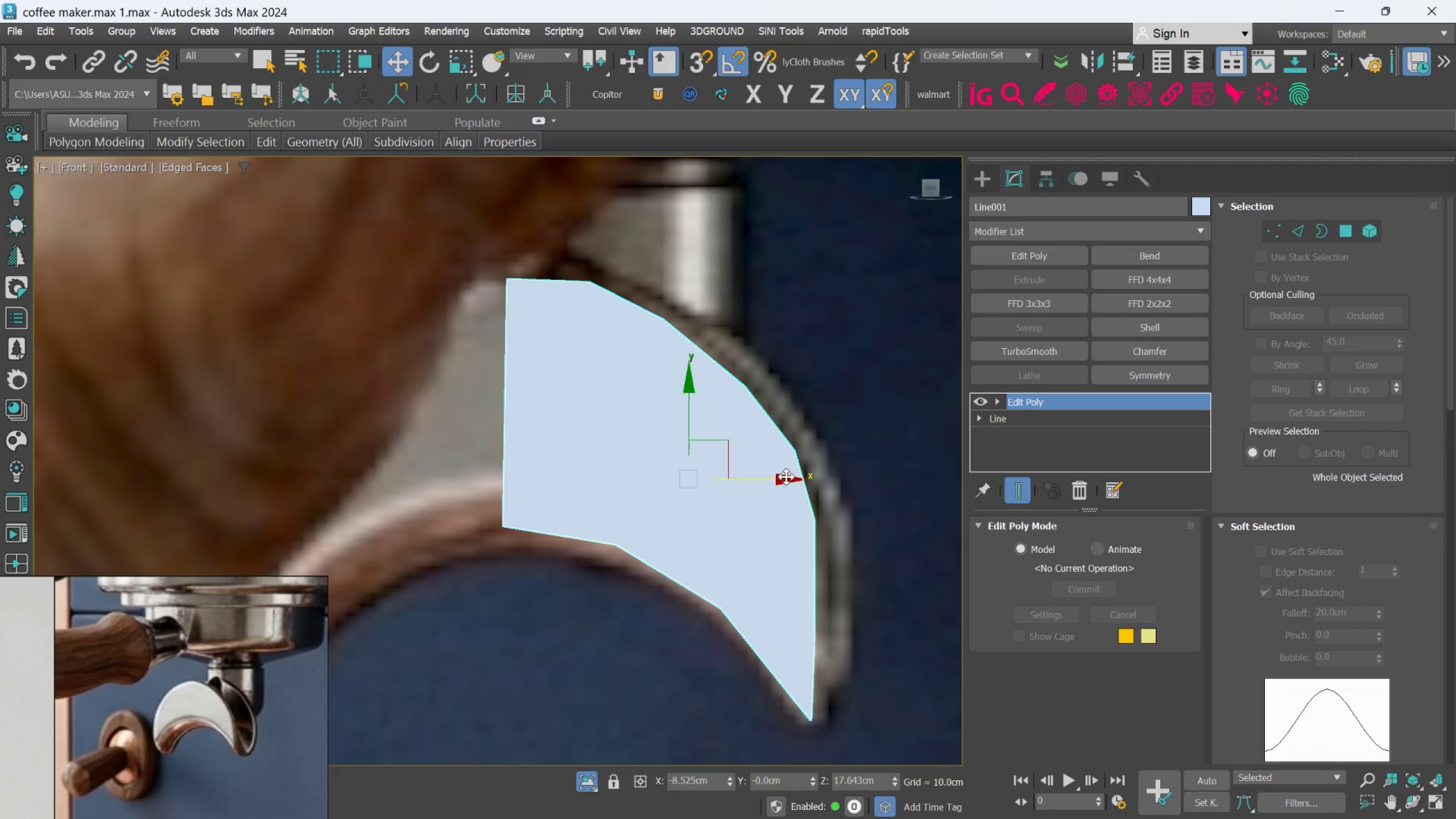 
hold_key(key=AltLeft, duration=0.71)
 